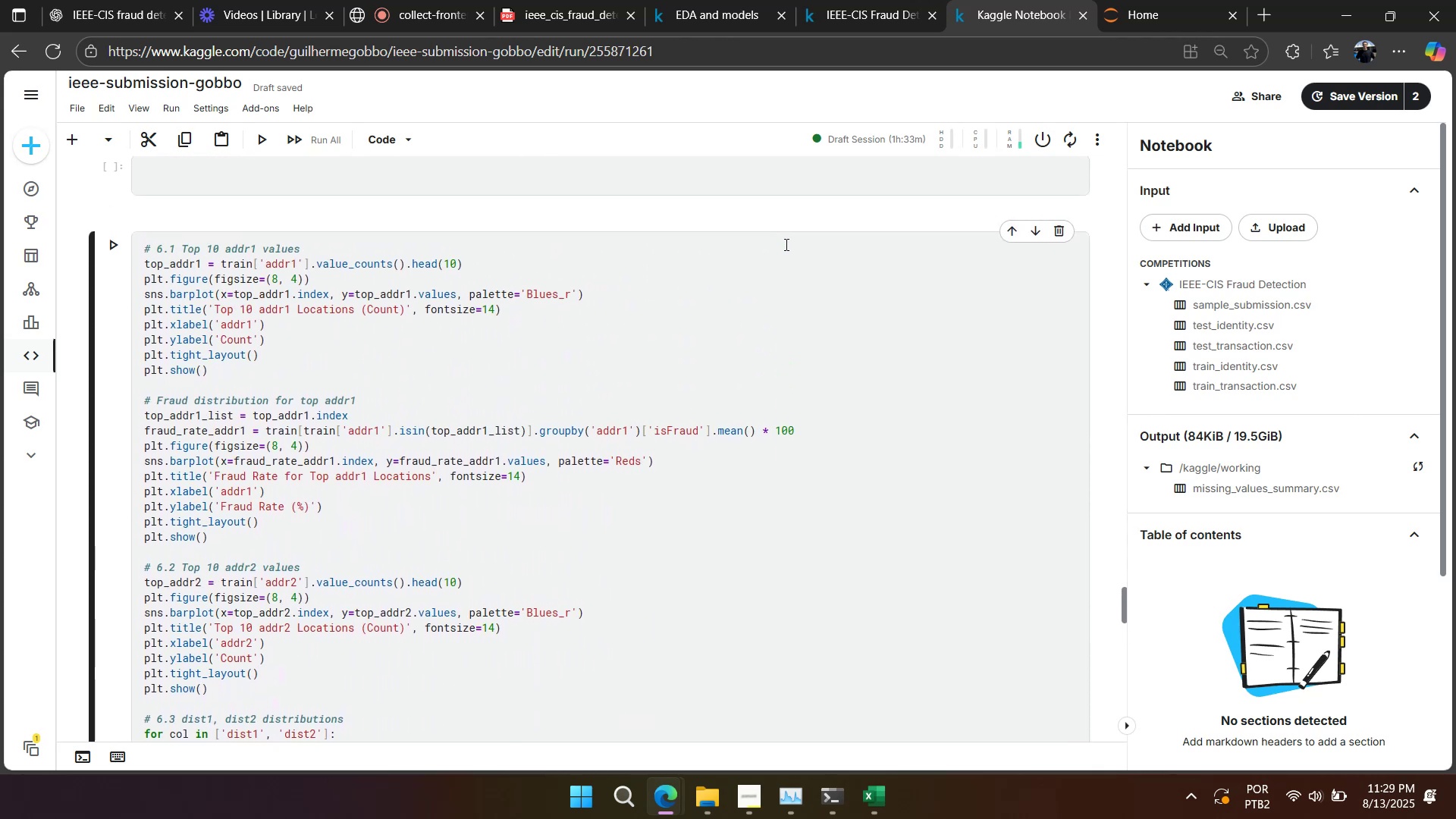 
wait(5.45)
 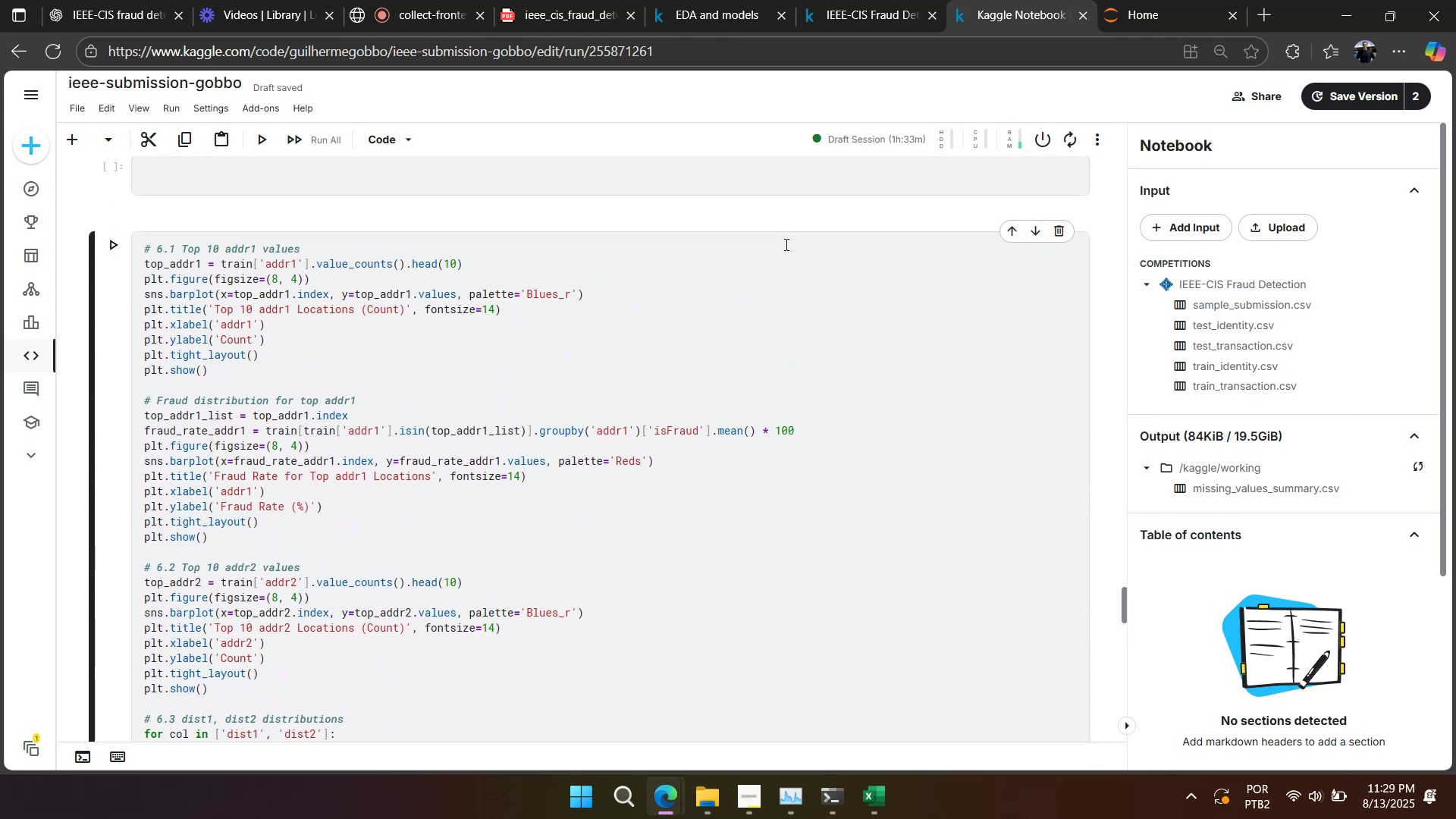 
scroll: coordinate [783, 244], scroll_direction: down, amount: 9.0
 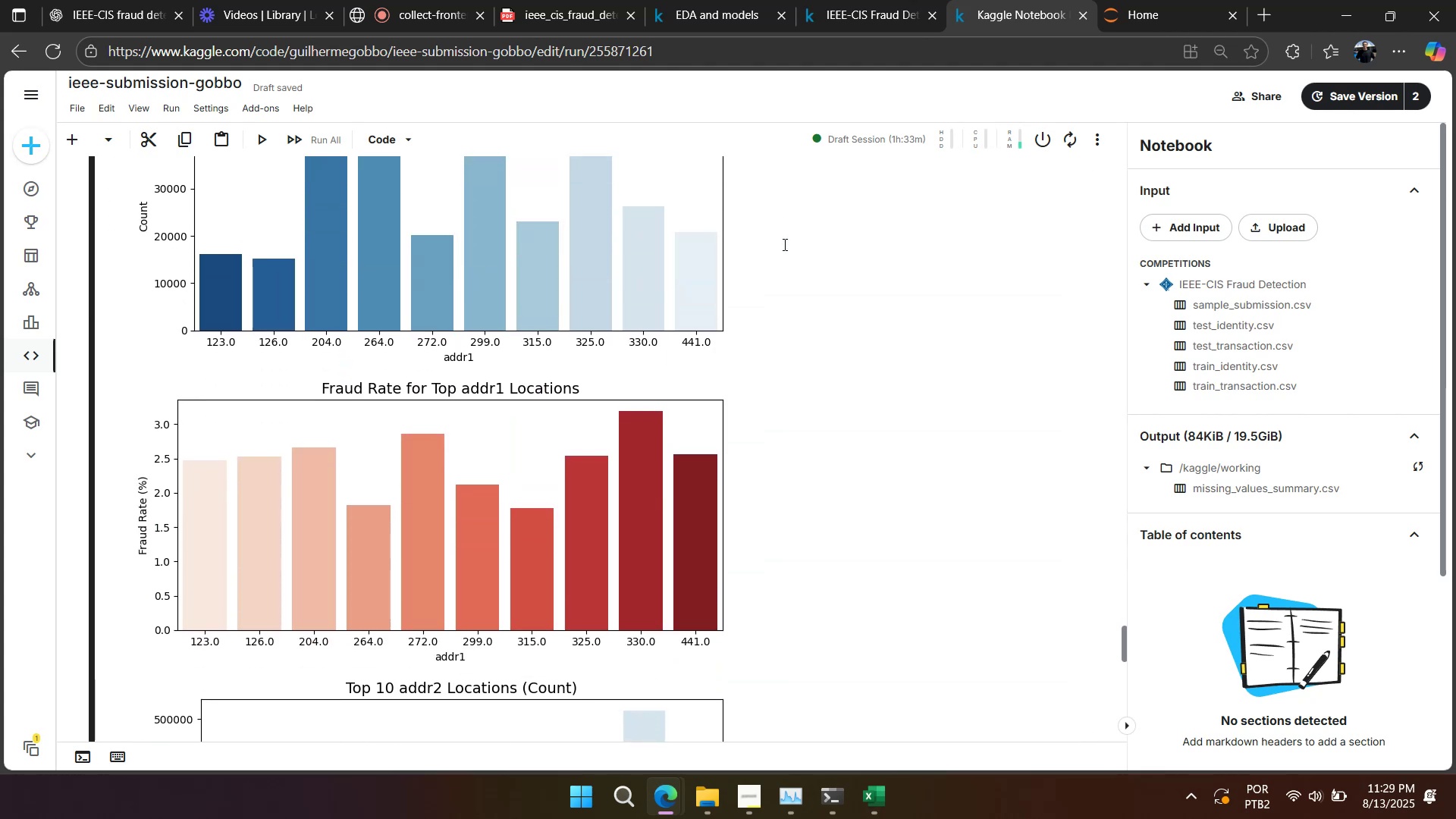 
scroll: coordinate [783, 244], scroll_direction: up, amount: 1.0
 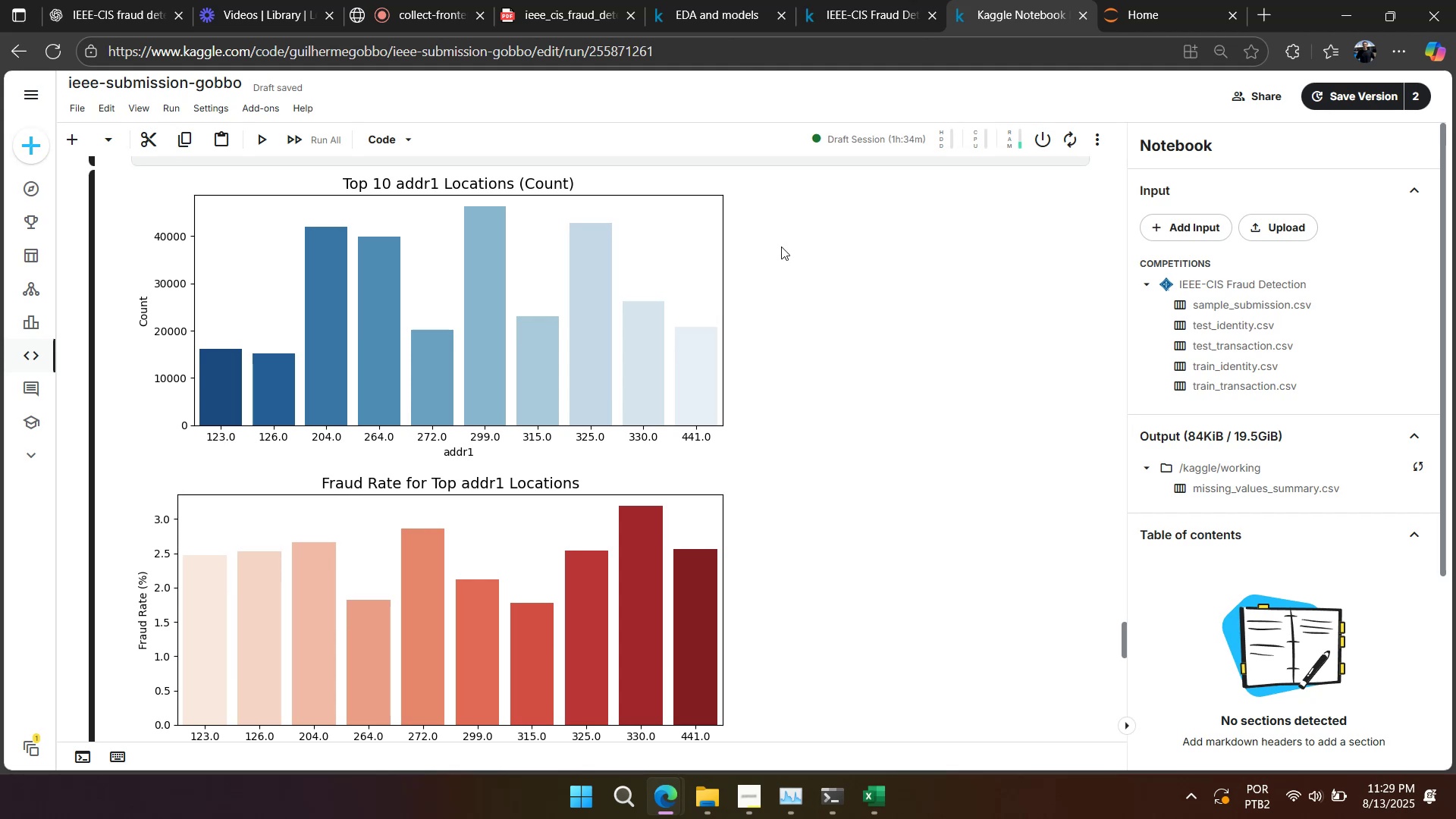 
wait(5.42)
 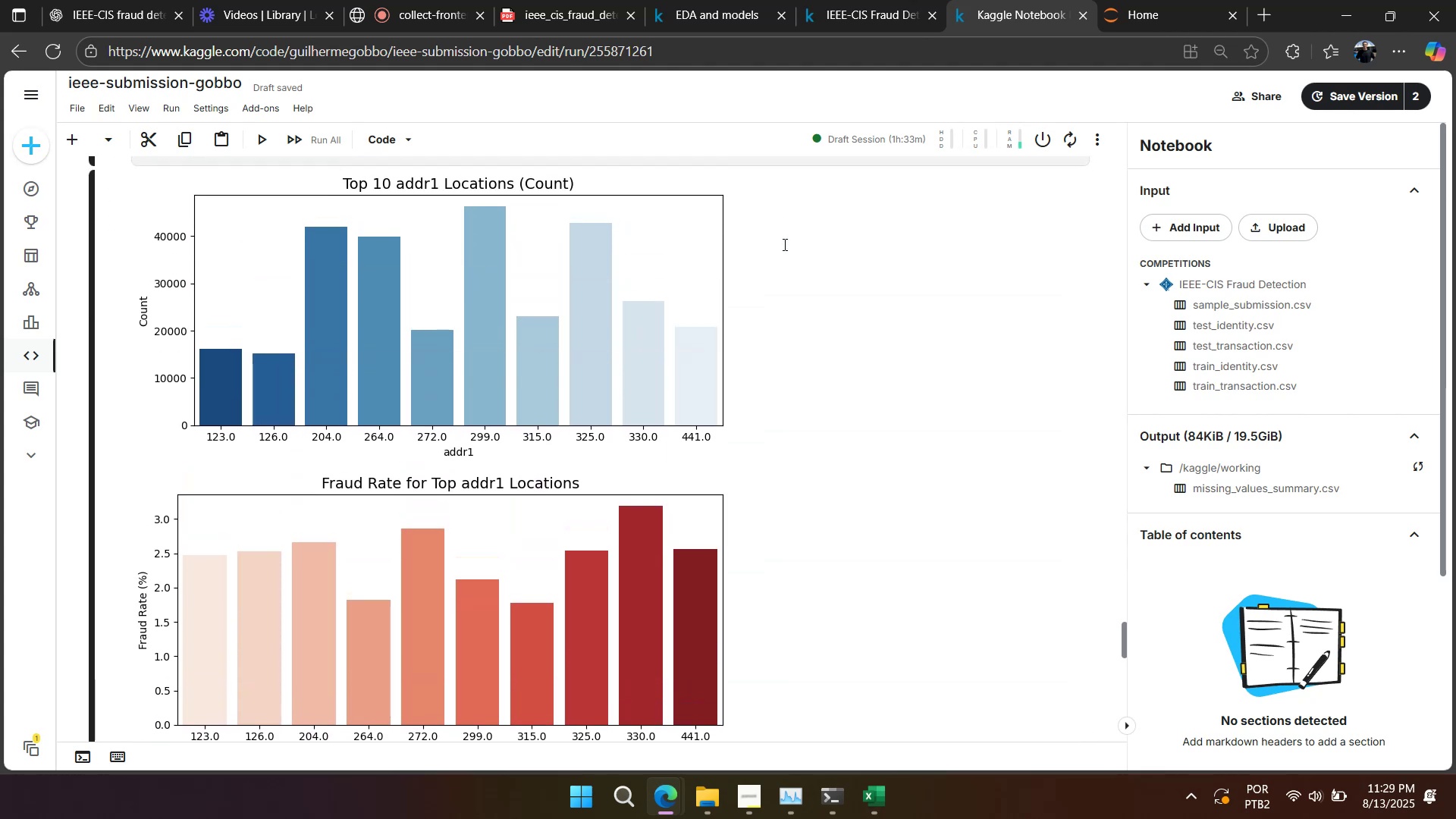 
scroll: coordinate [781, 246], scroll_direction: down, amount: 6.0
 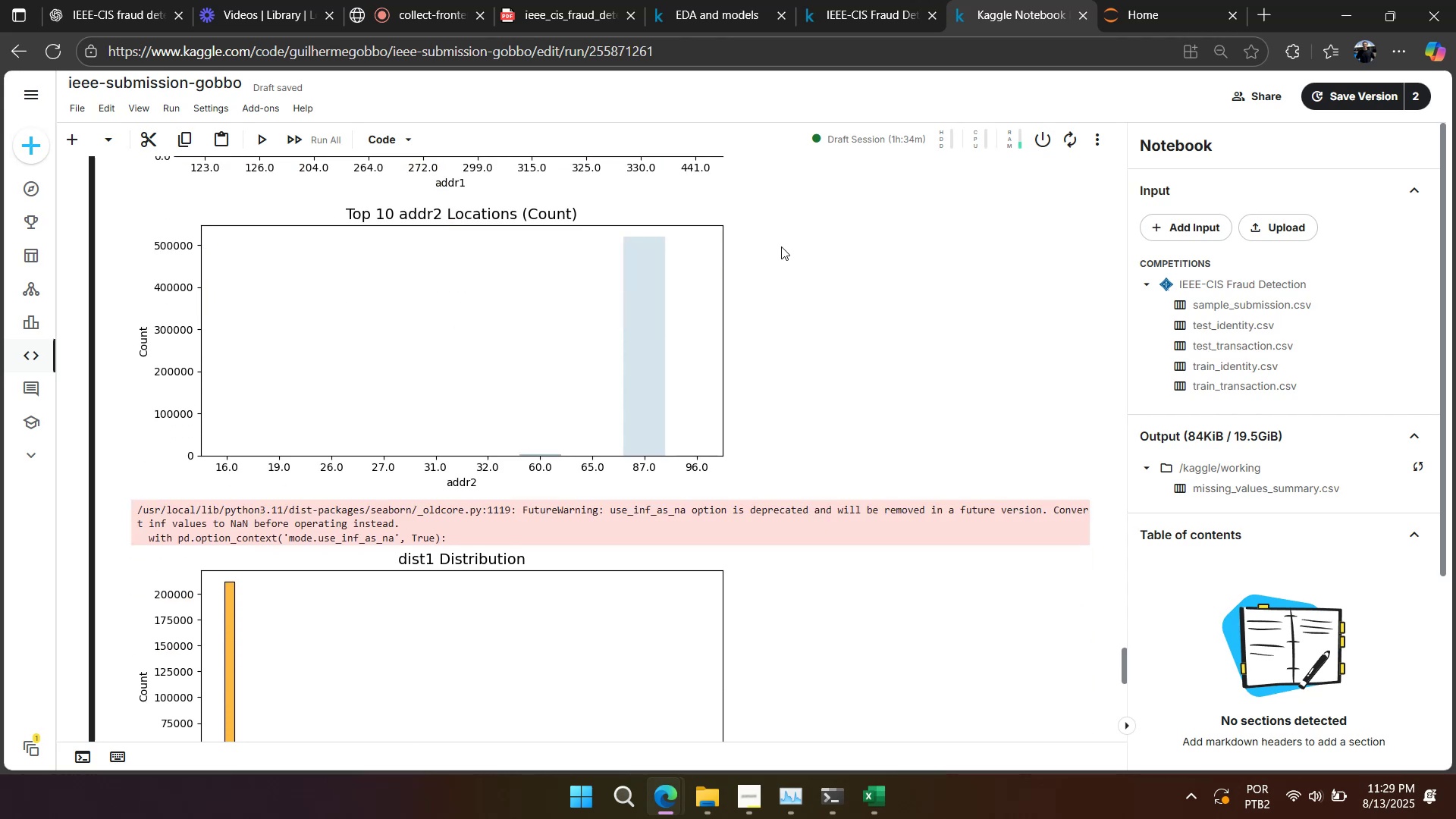 
scroll: coordinate [781, 246], scroll_direction: up, amount: 2.0
 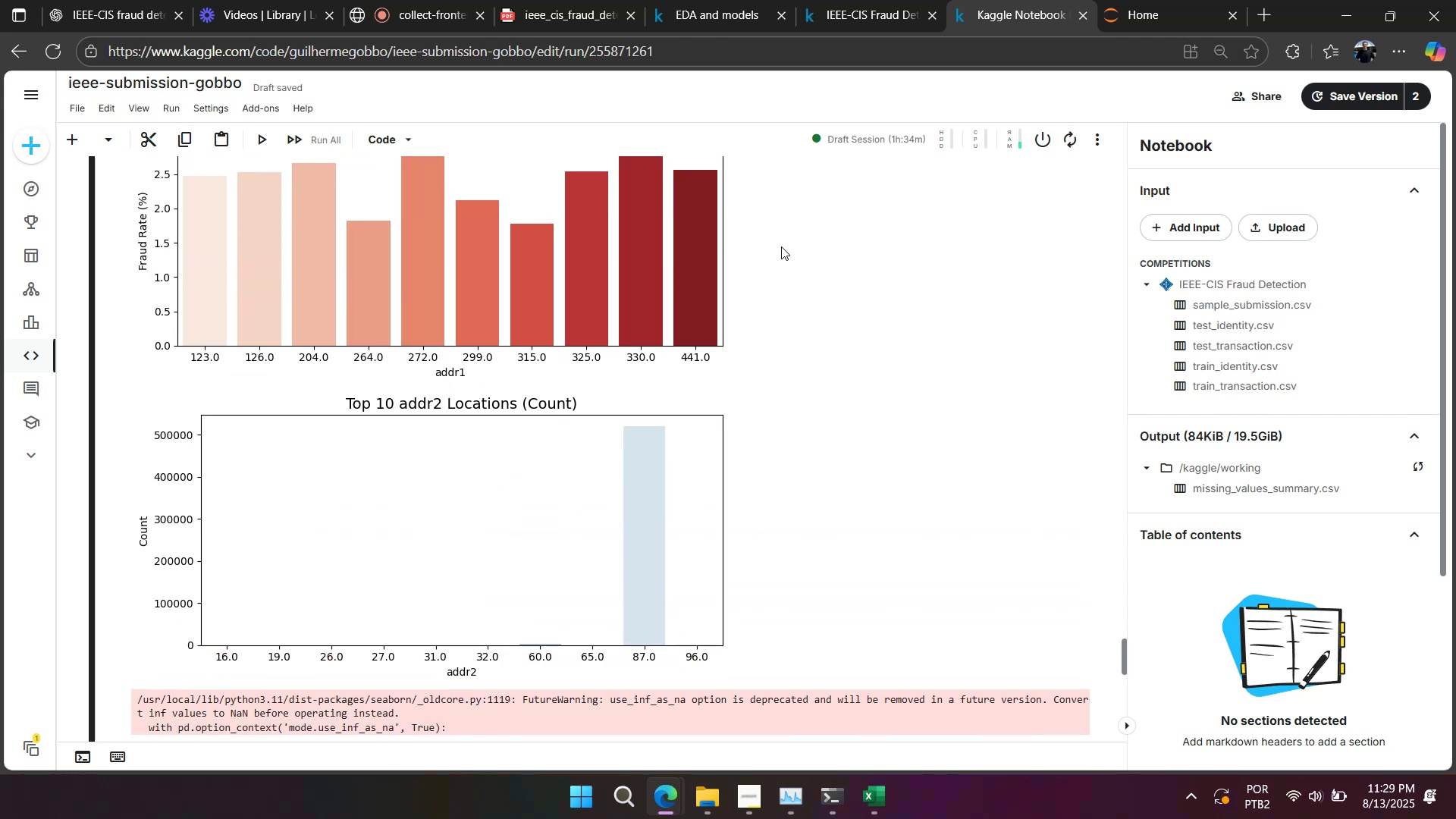 
wait(11.89)
 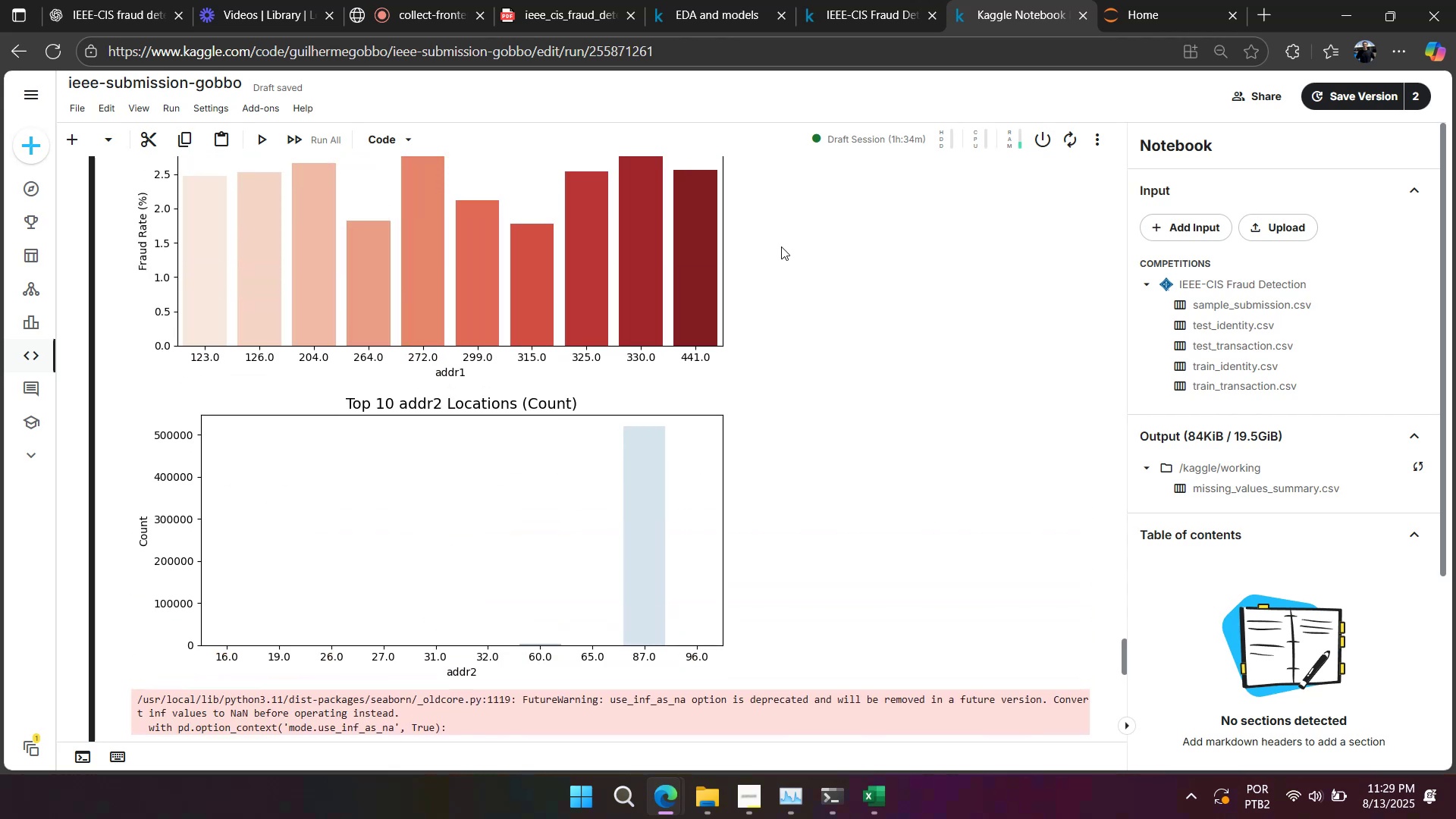 
right_click([781, 246])
 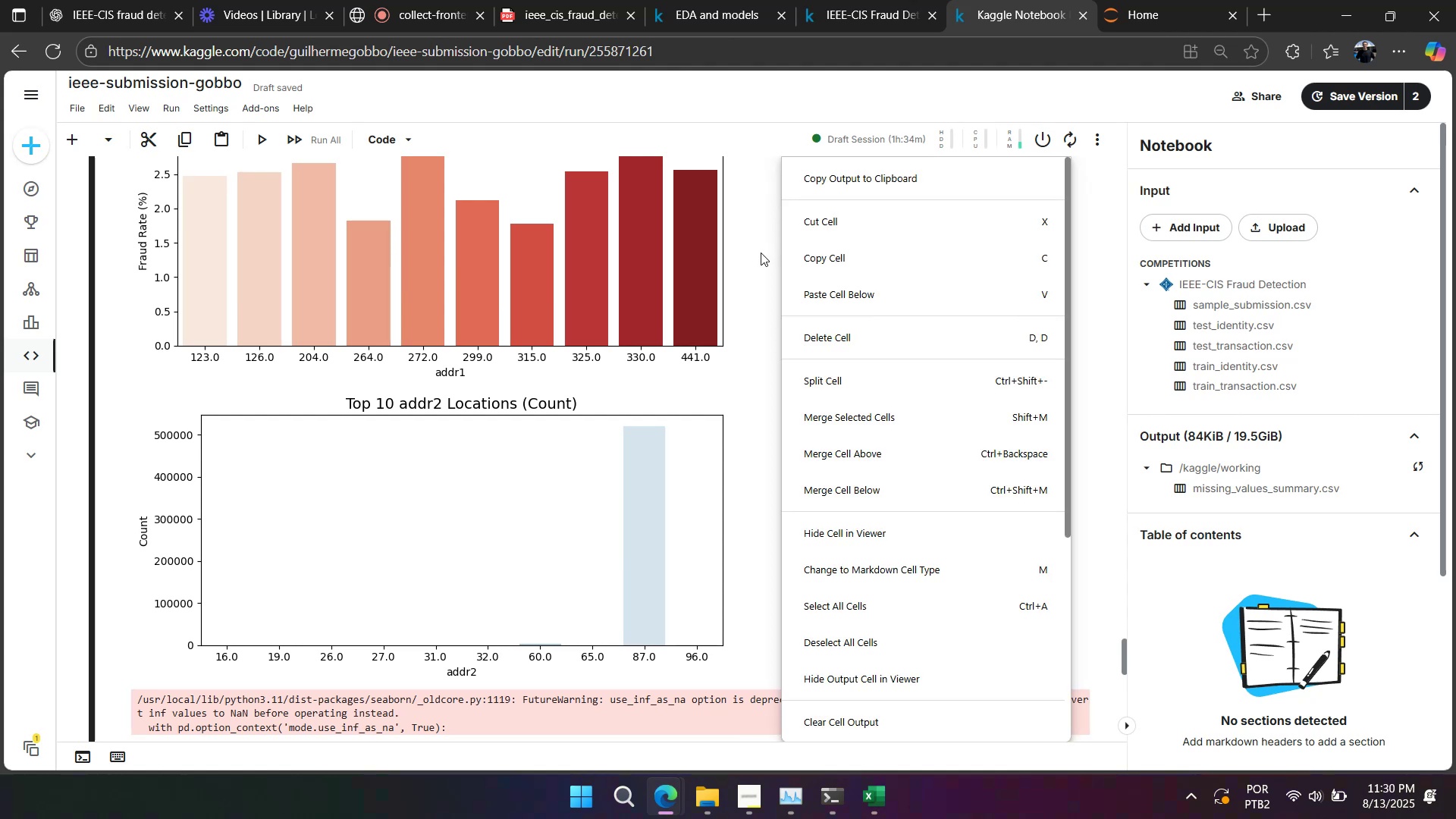 
left_click([757, 254])
 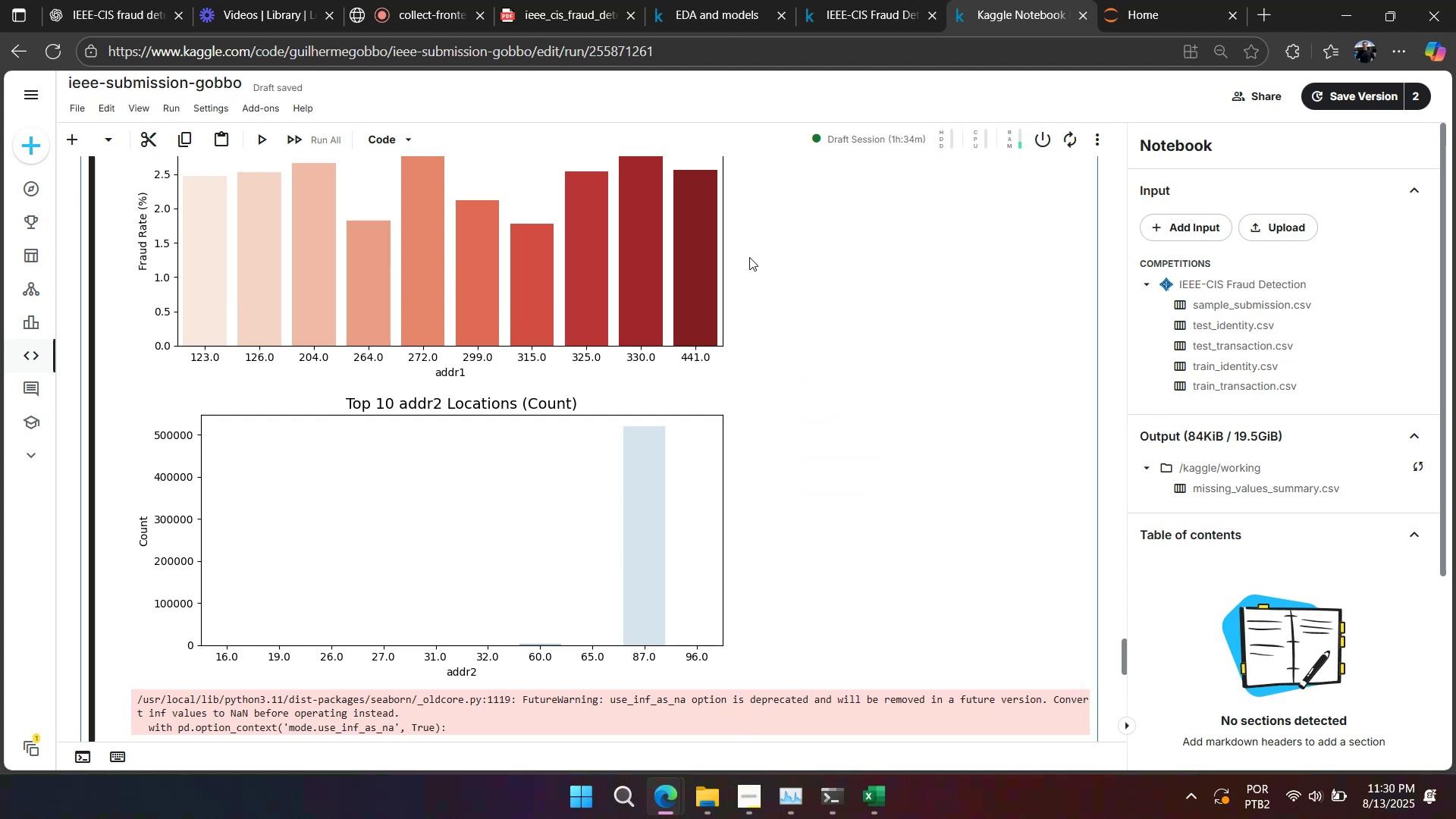 
scroll: coordinate [758, 340], scroll_direction: up, amount: 9.0
 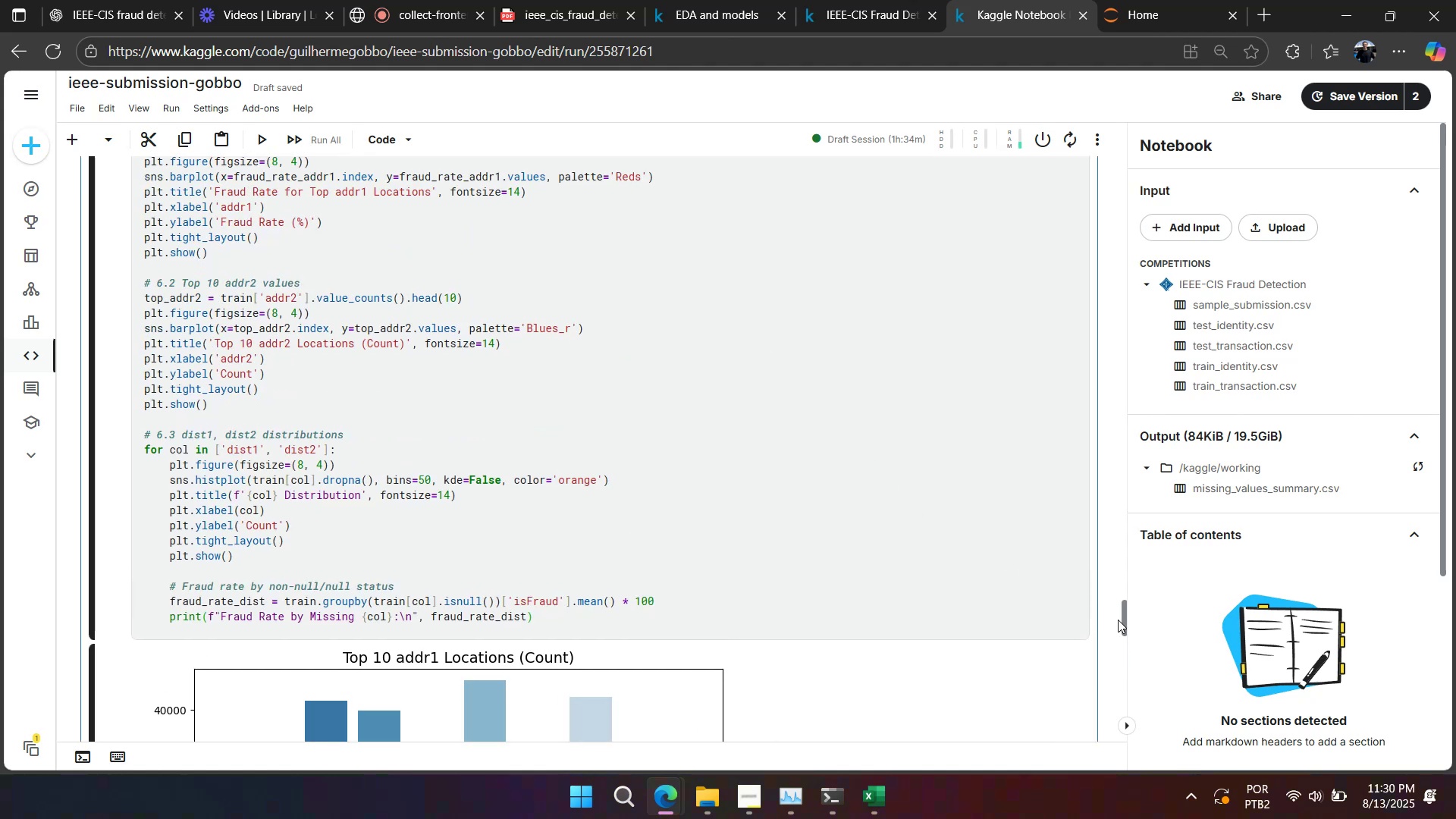 
left_click_drag(start_coordinate=[1122, 619], to_coordinate=[1046, 187])
 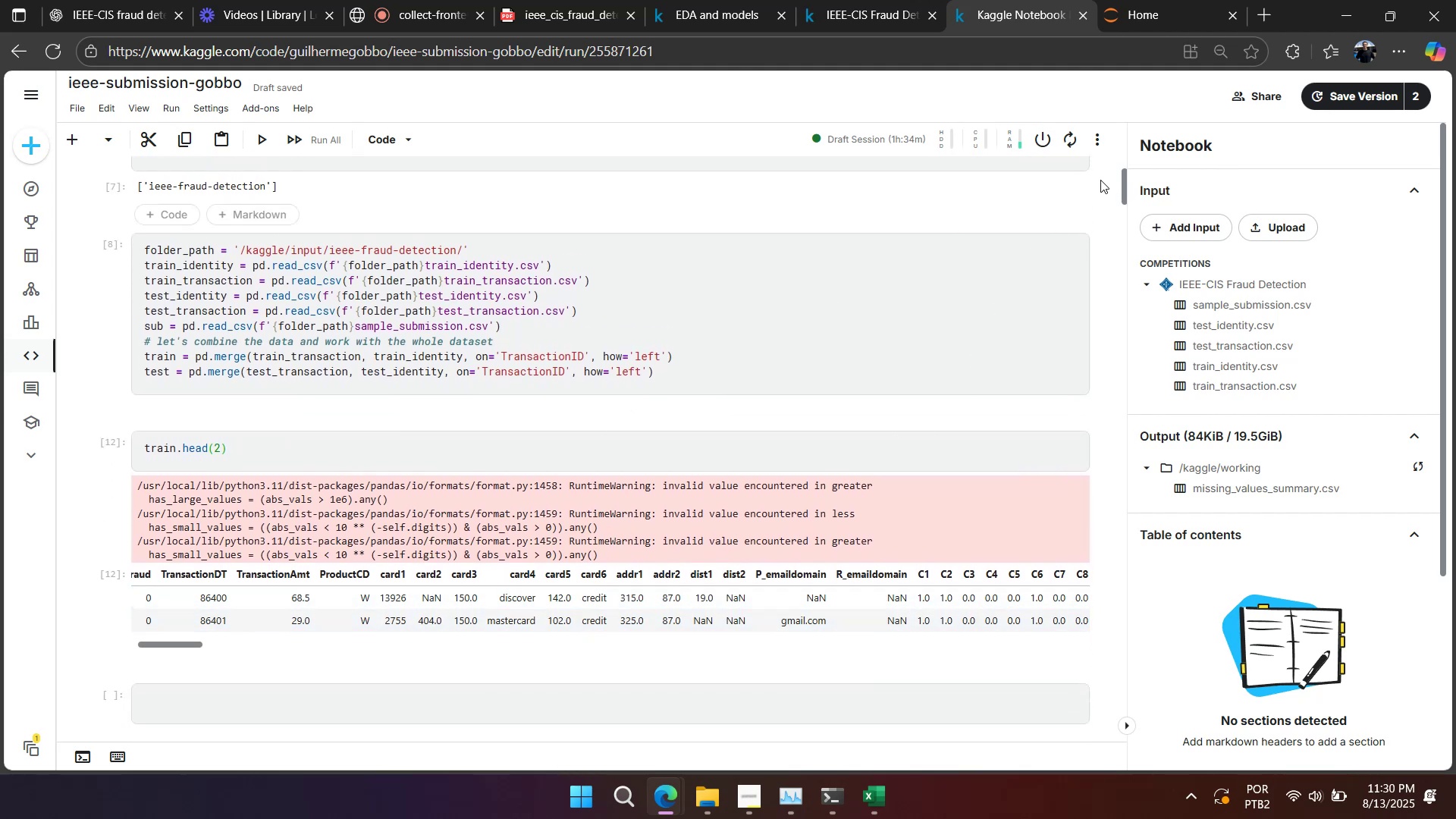 
left_click_drag(start_coordinate=[1122, 178], to_coordinate=[1071, 667])
 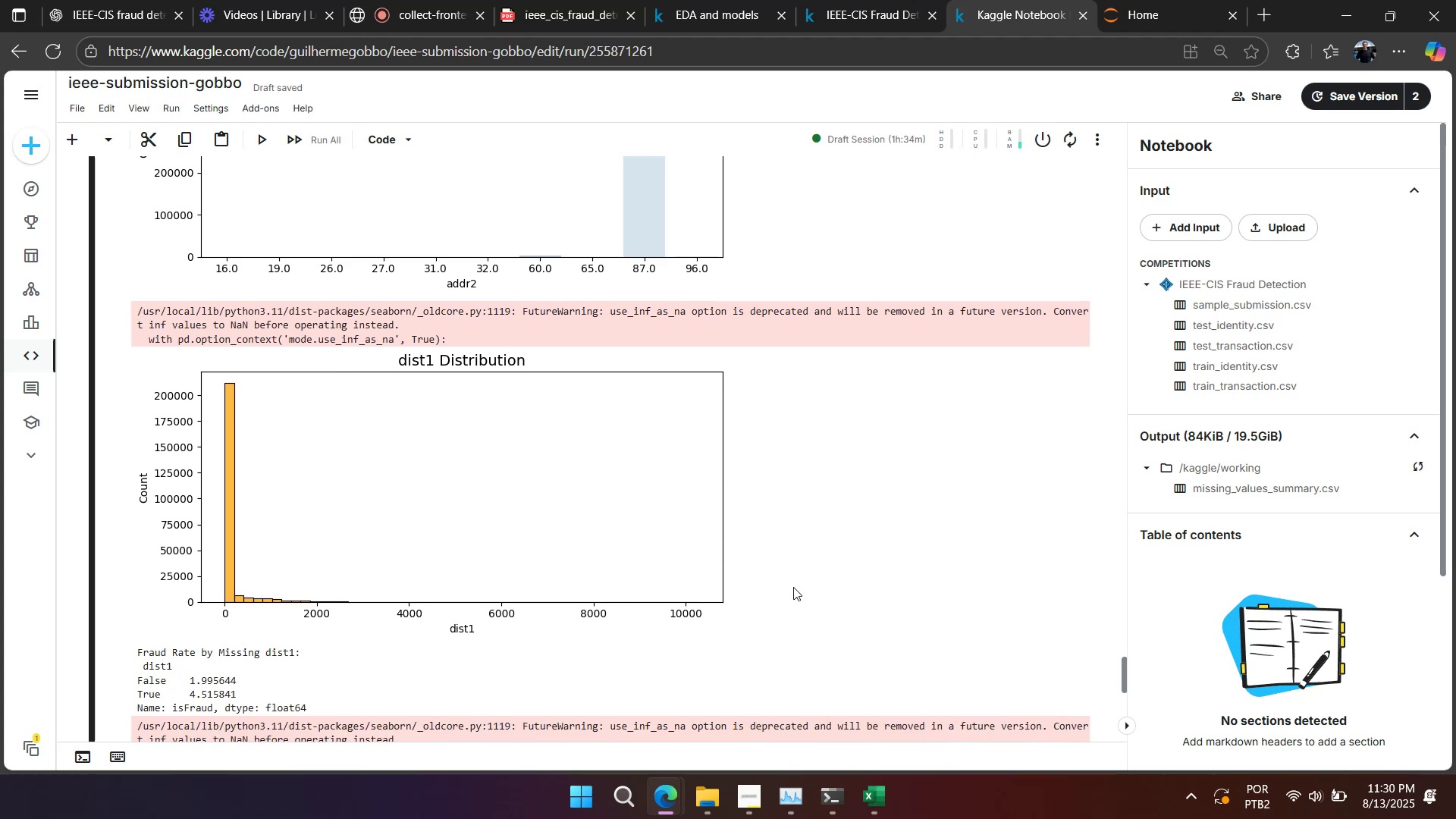 
wait(6.4)
 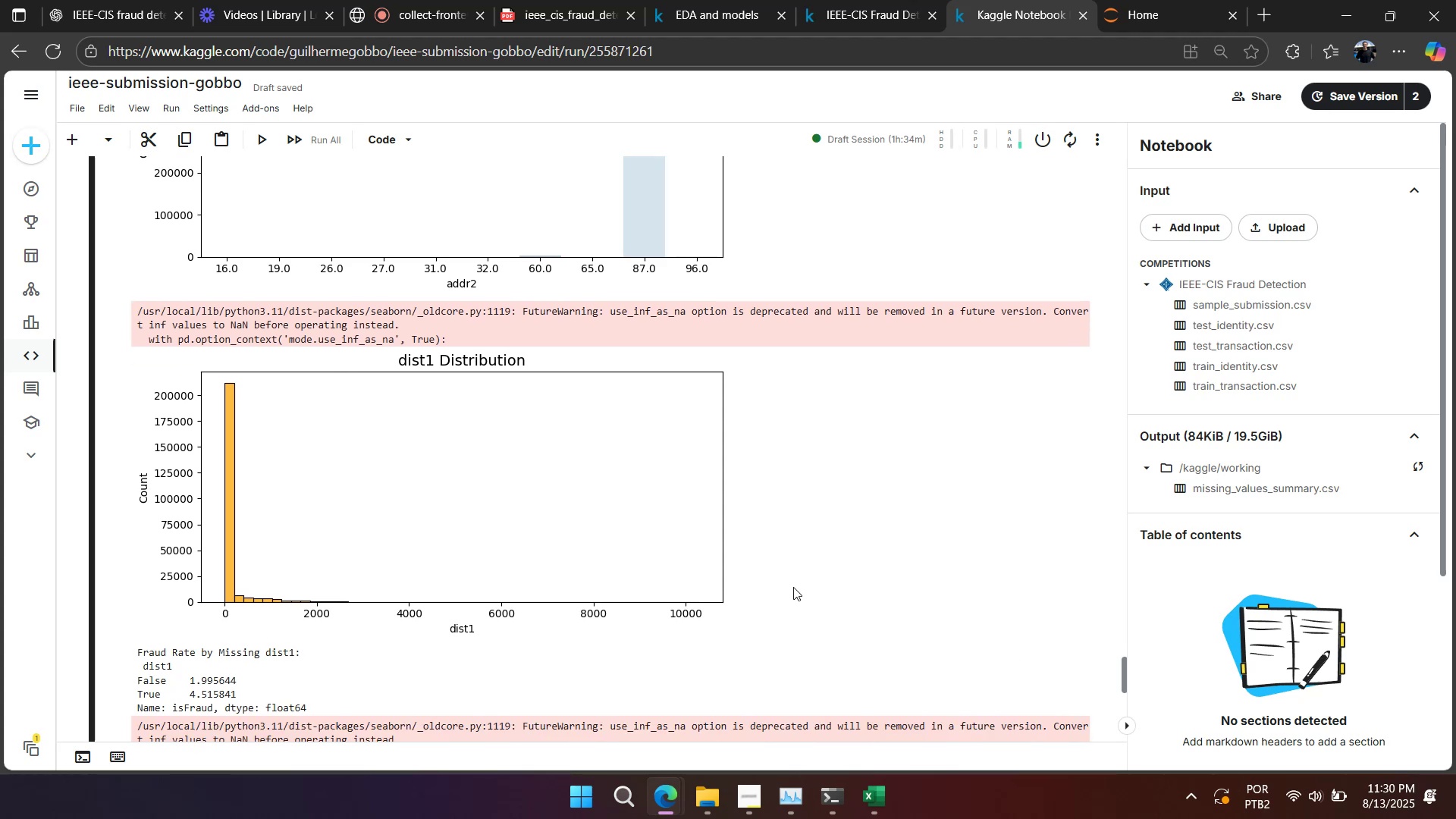 
scroll: coordinate [792, 587], scroll_direction: down, amount: 3.0
 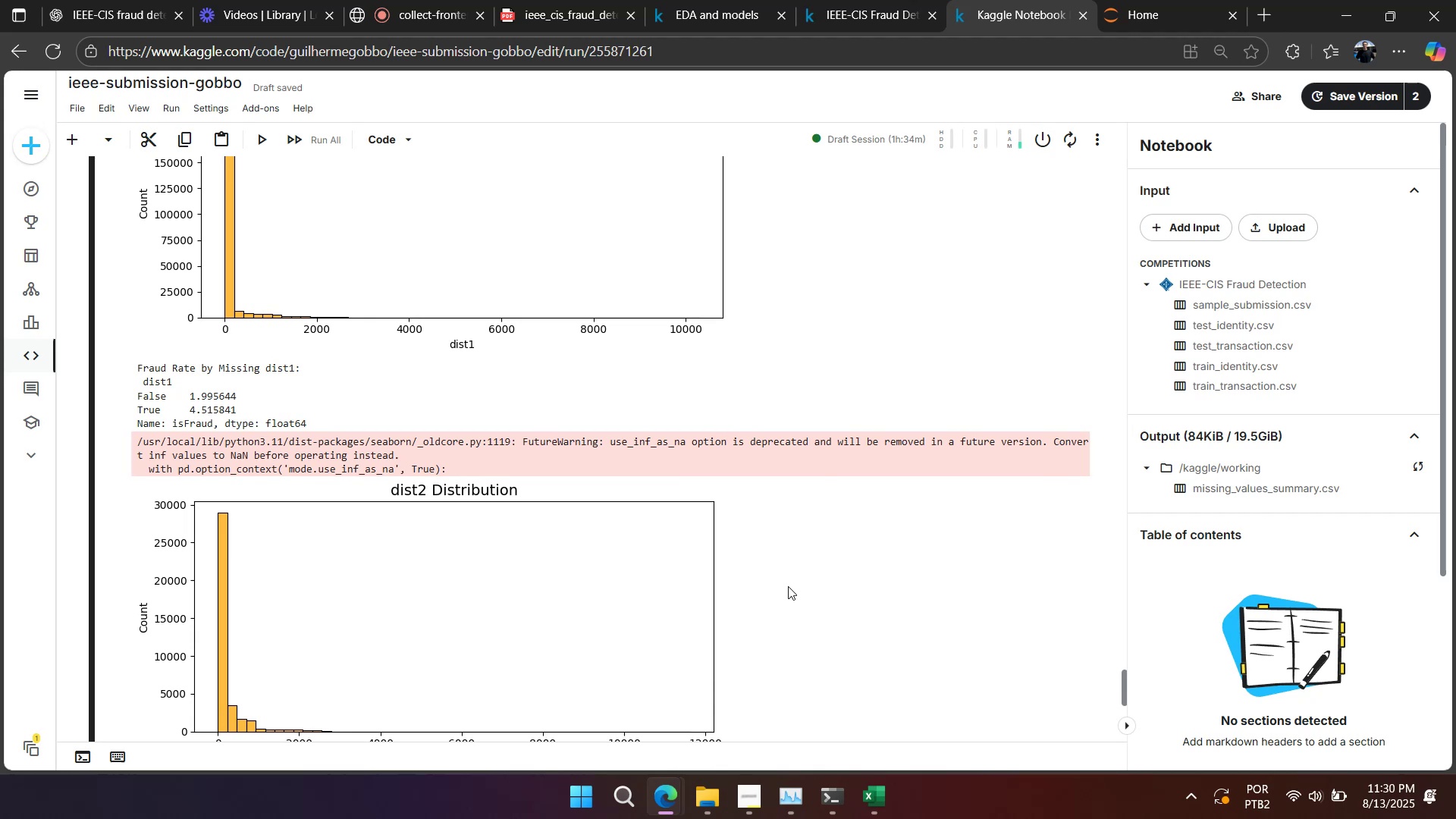 
scroll: coordinate [773, 583], scroll_direction: up, amount: 1.0
 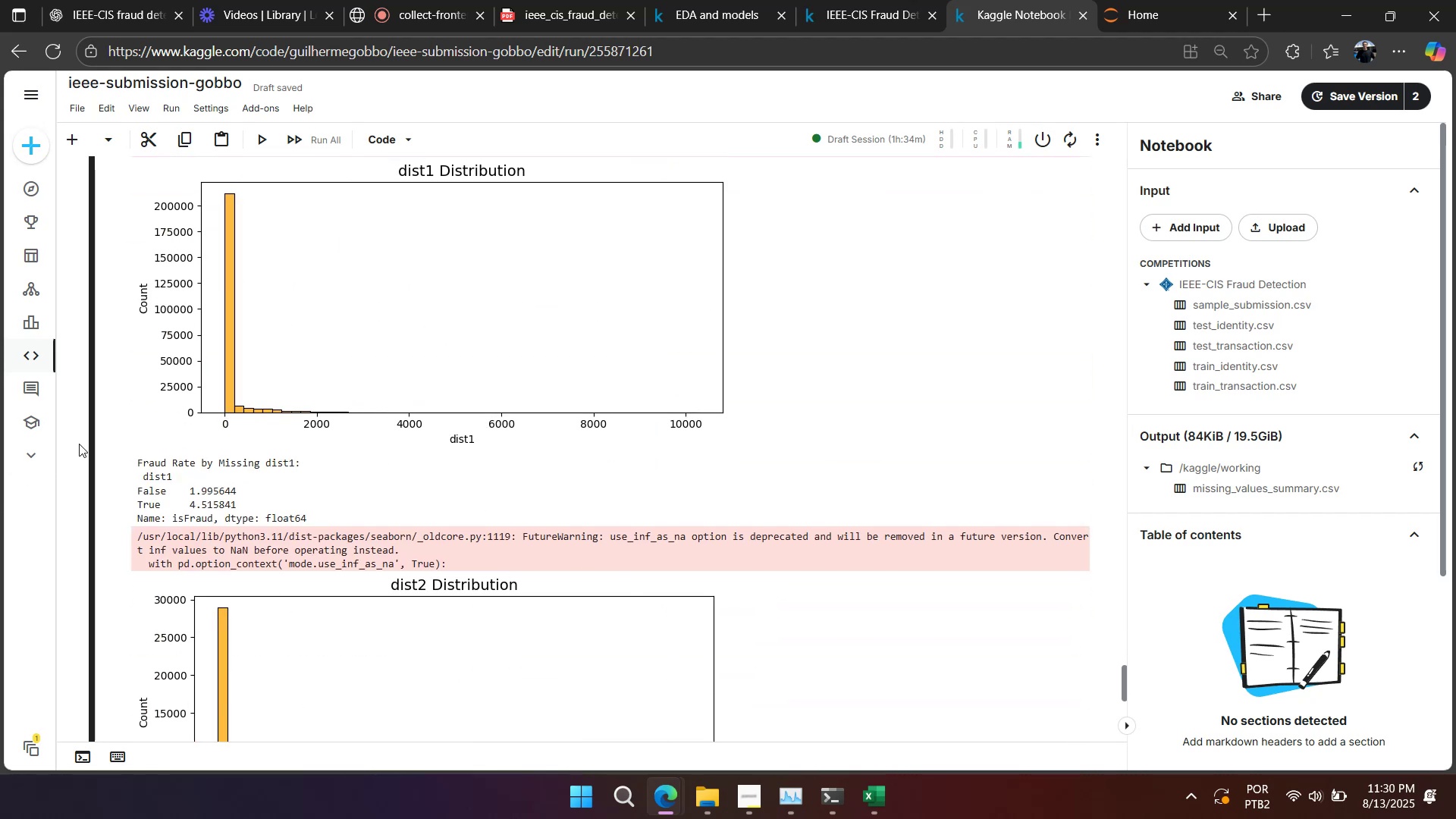 
left_click_drag(start_coordinate=[119, 467], to_coordinate=[282, 472])
 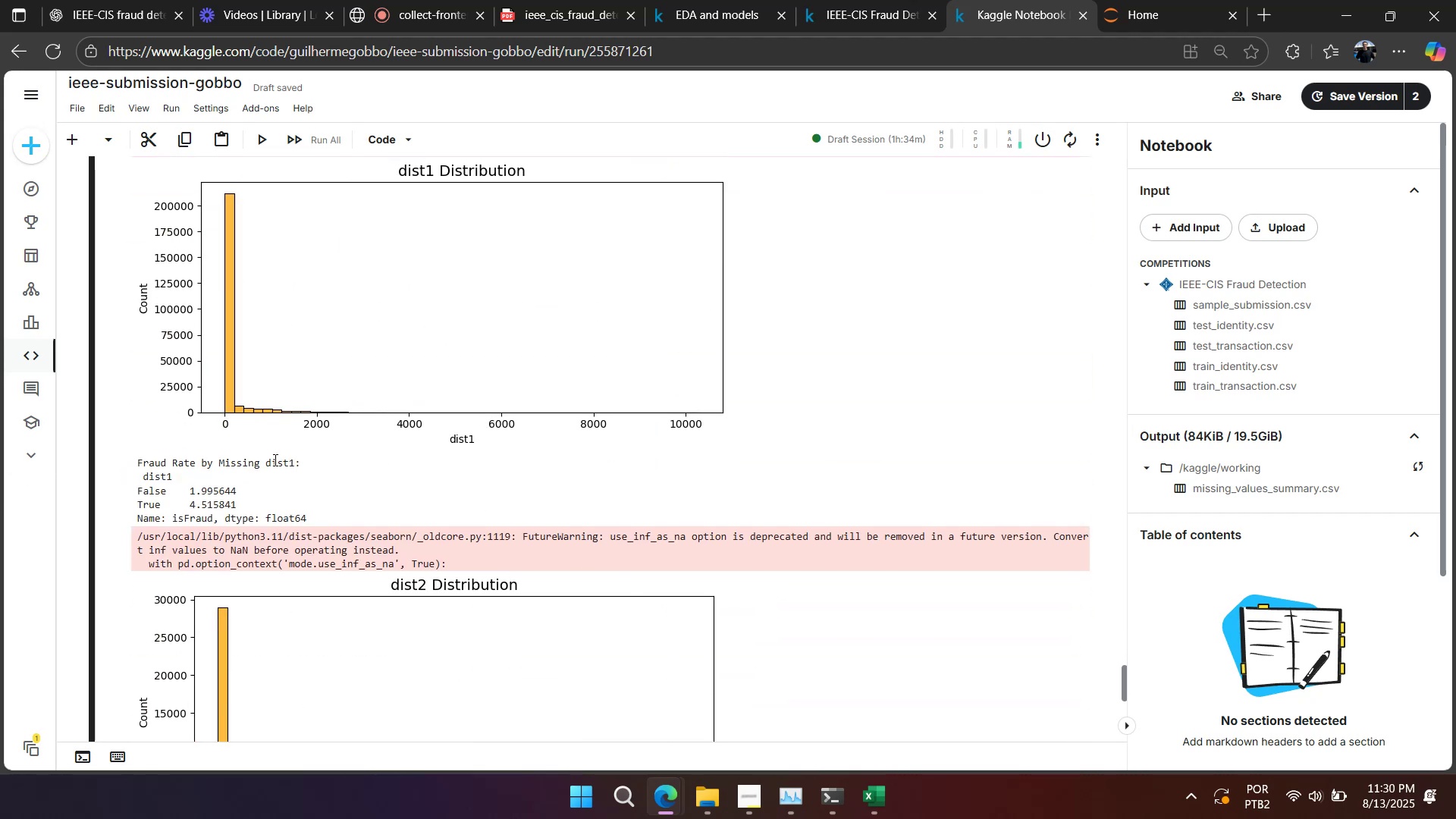 
double_click([274, 460])
 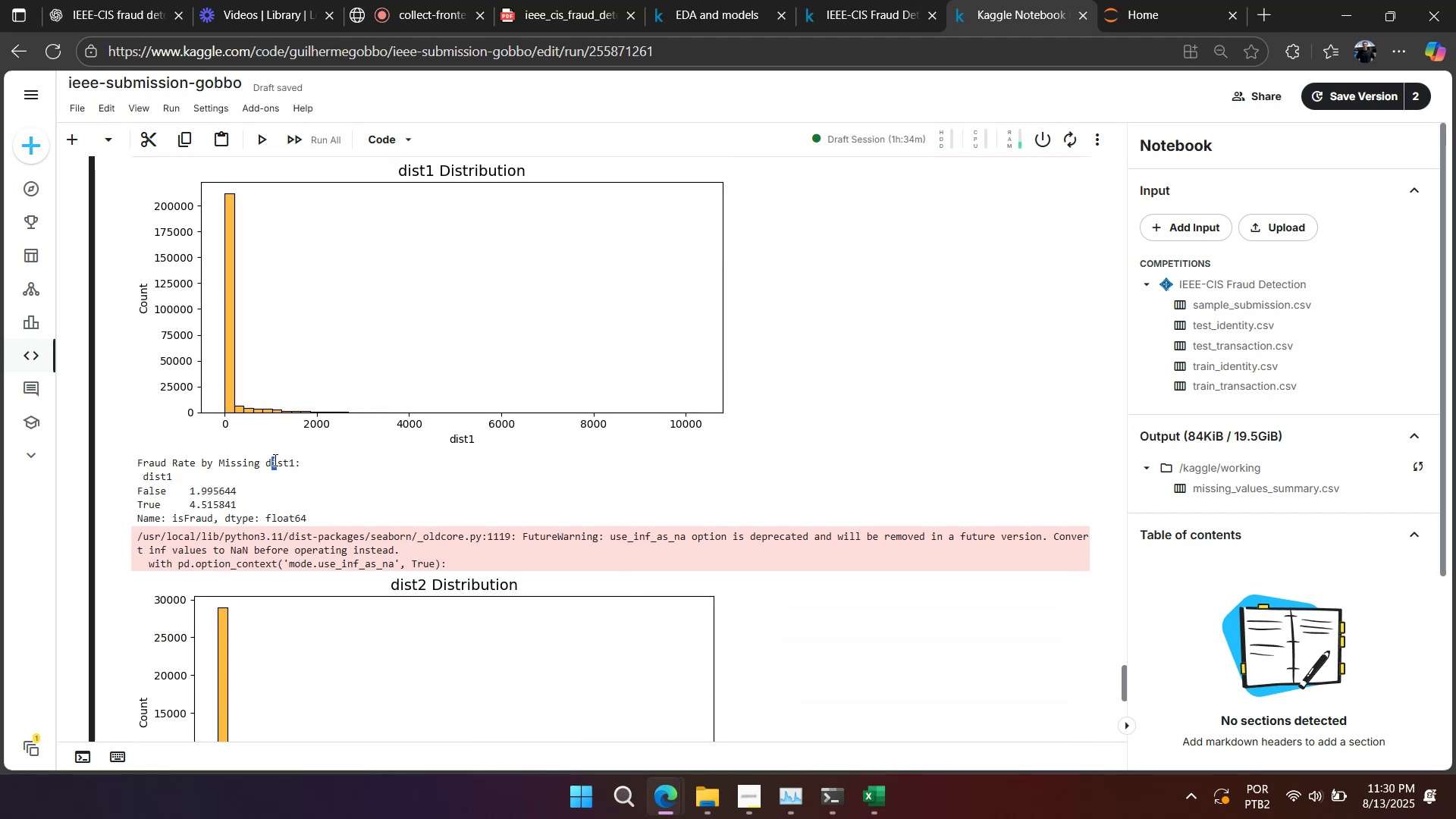 
triple_click([274, 460])
 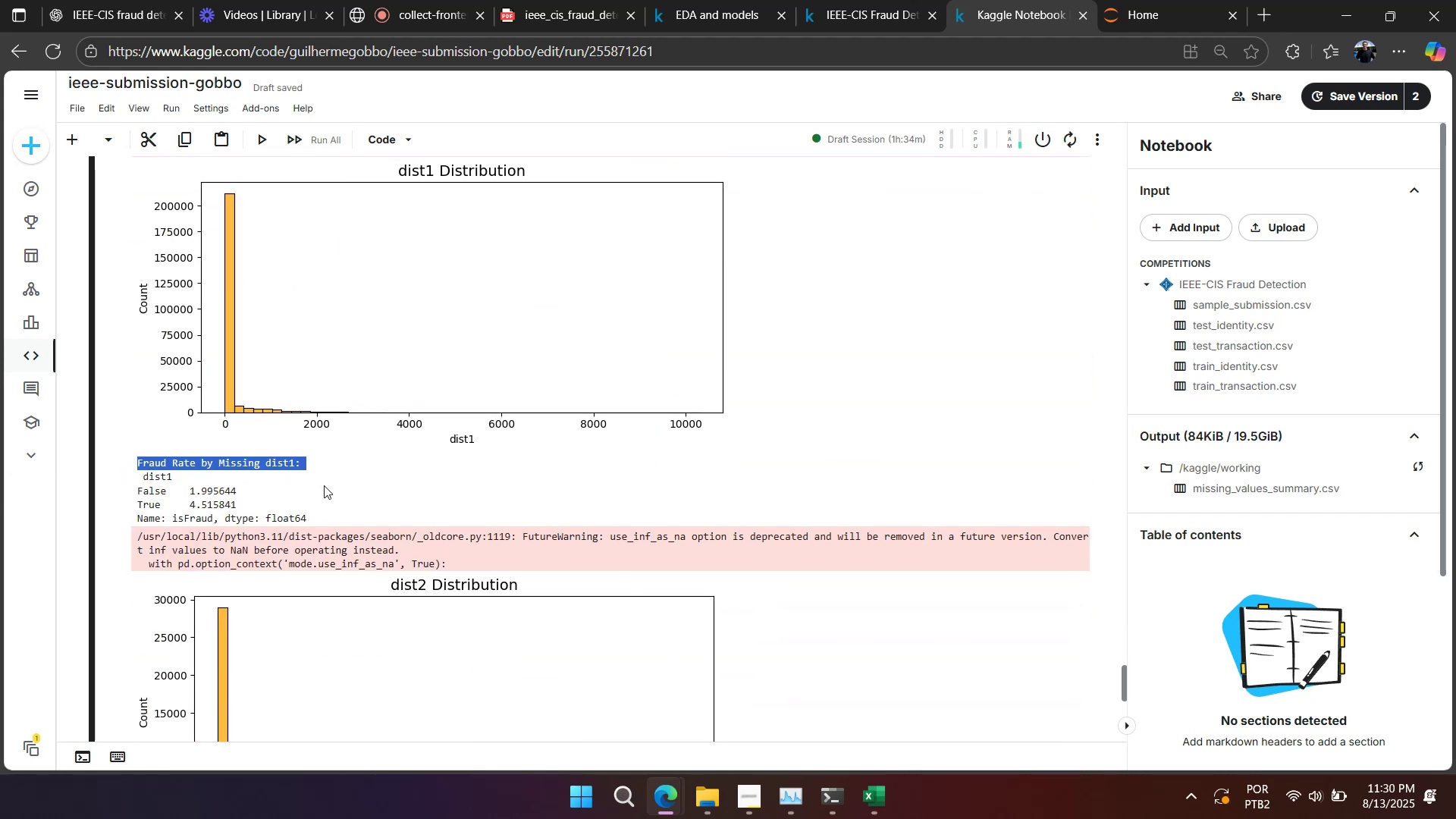 
right_click([479, 488])
 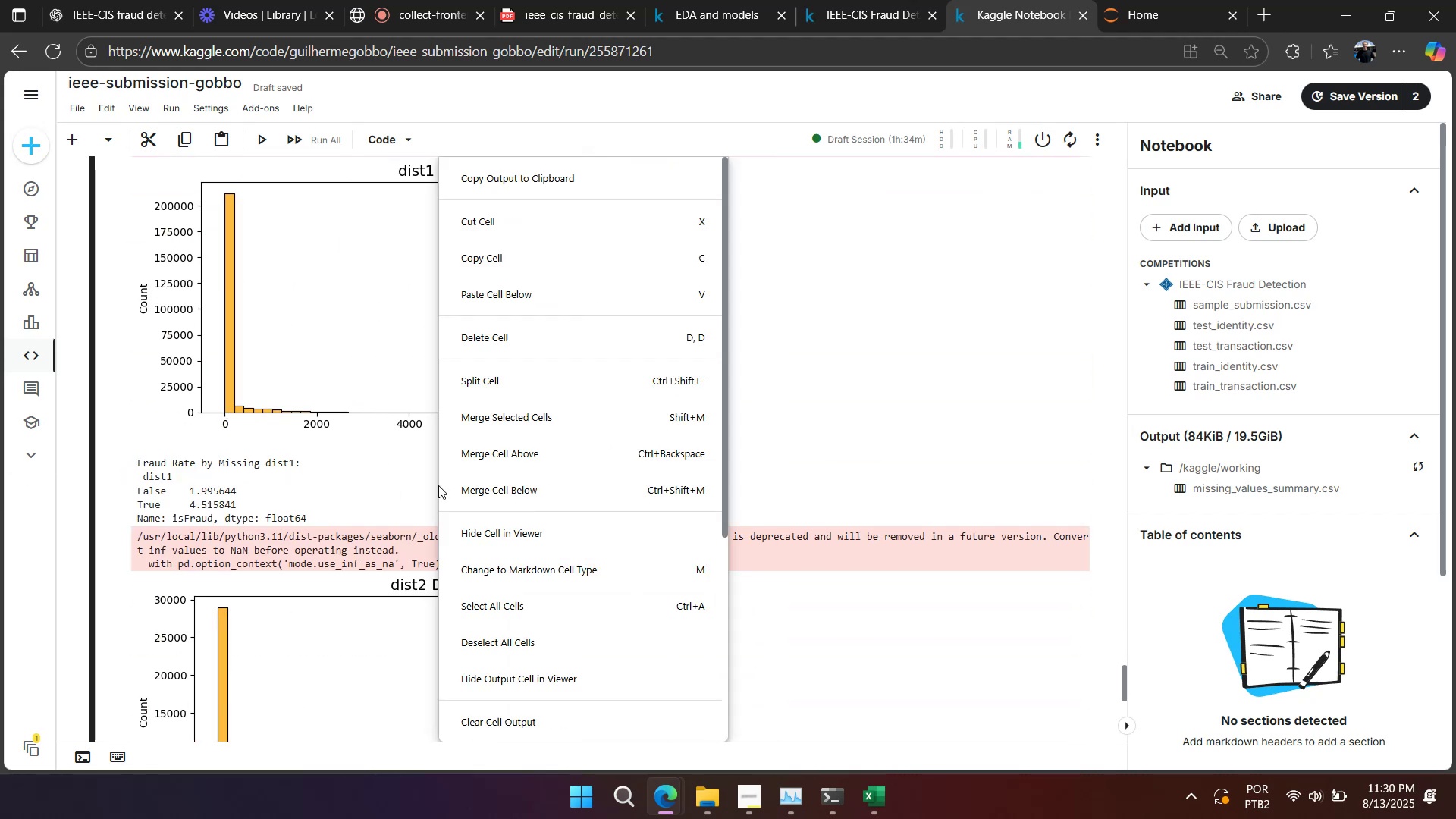 
left_click([407, 479])
 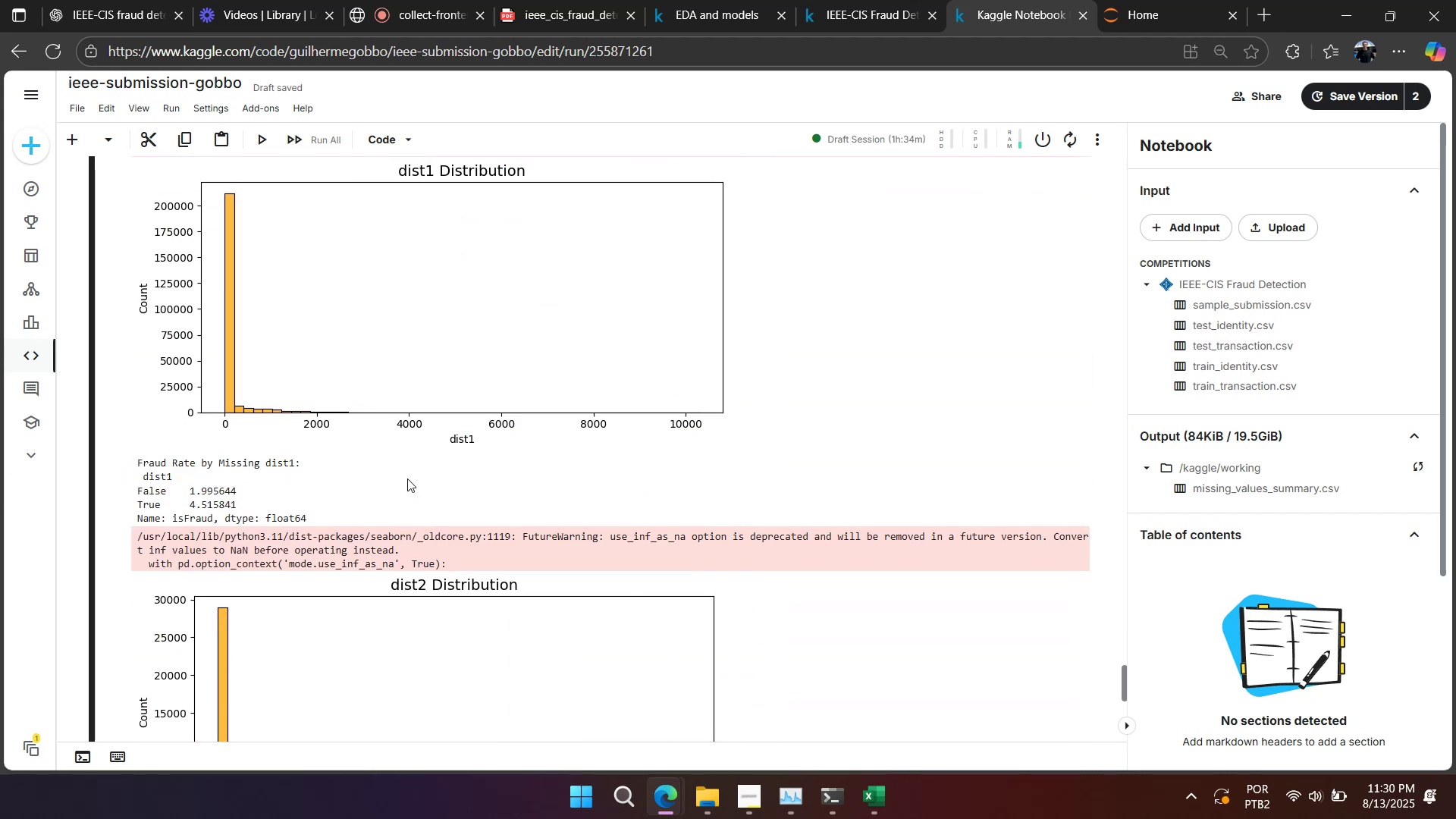 
right_click([407, 479])
 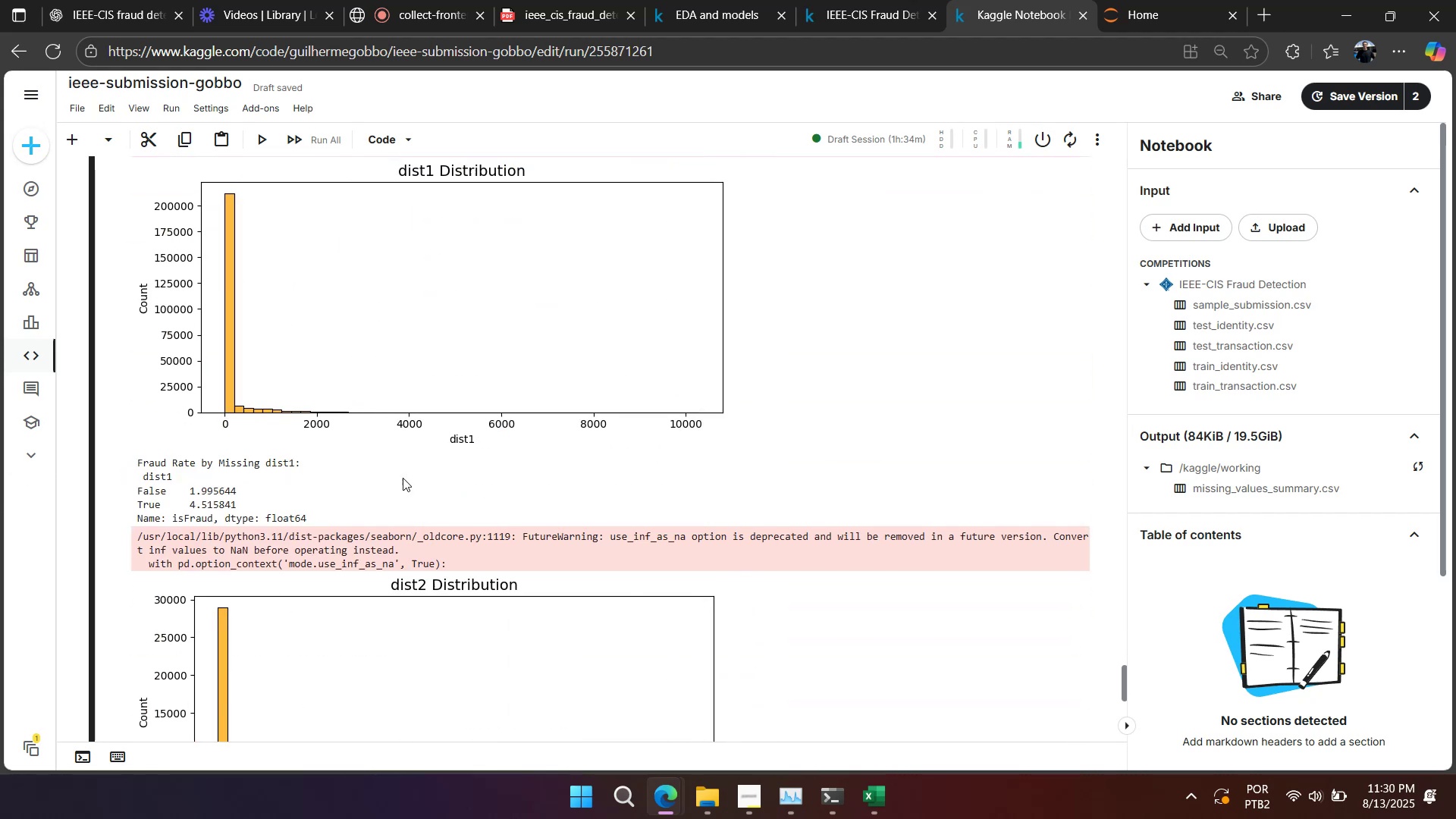 
left_click([403, 478])
 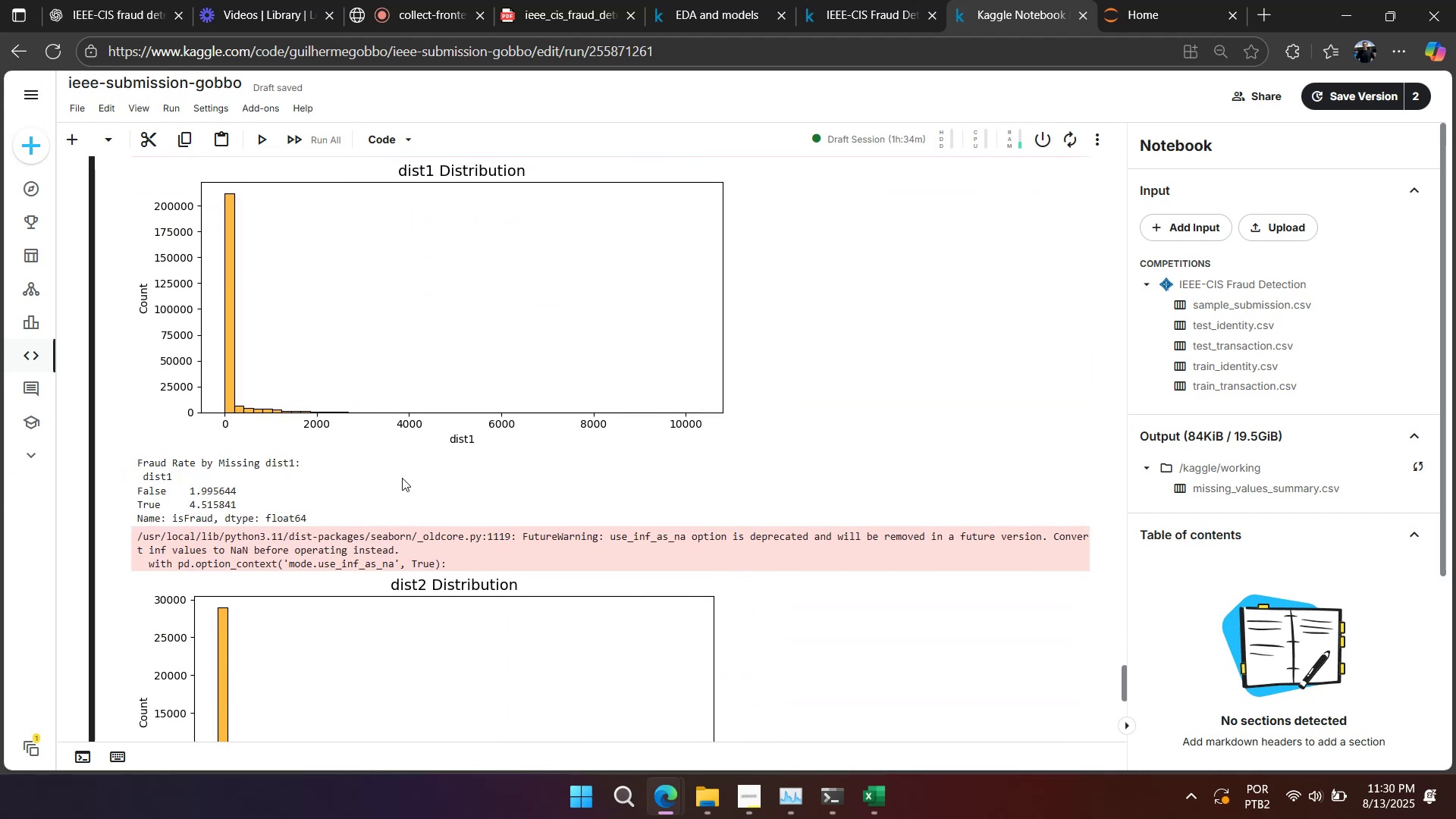 
right_click([402, 478])
 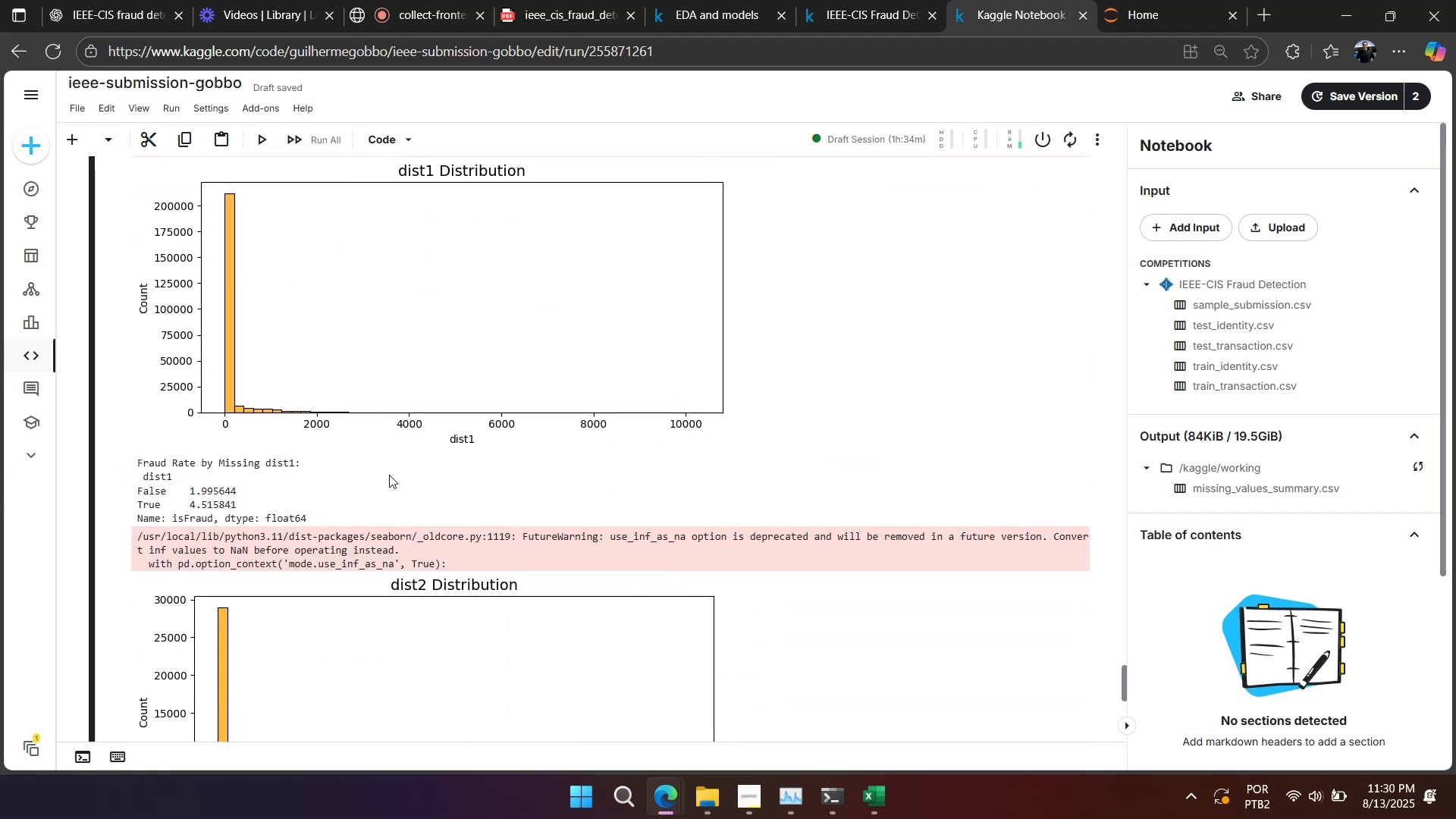 
left_click([389, 475])
 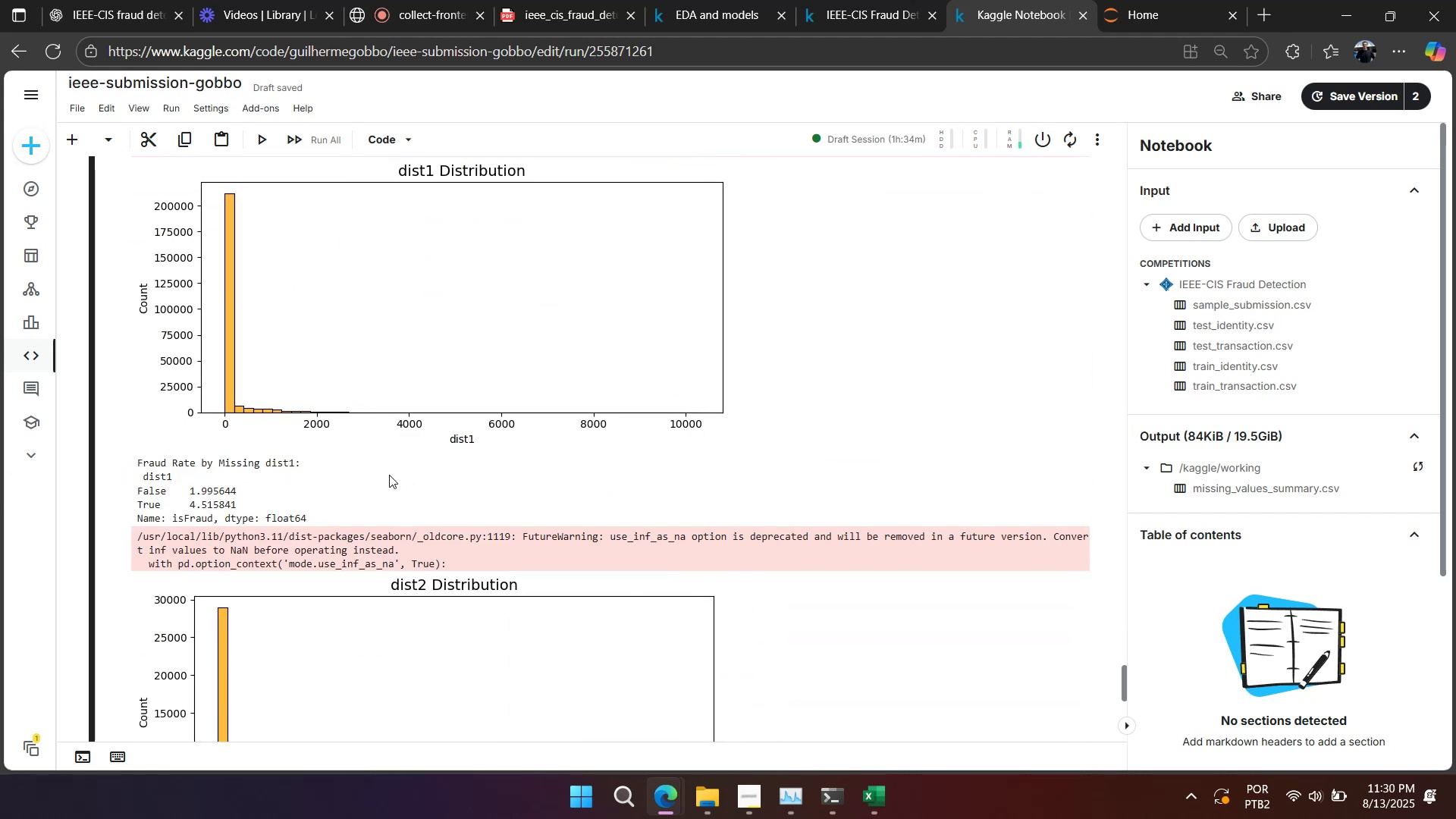 
scroll: coordinate [388, 478], scroll_direction: down, amount: 4.0
 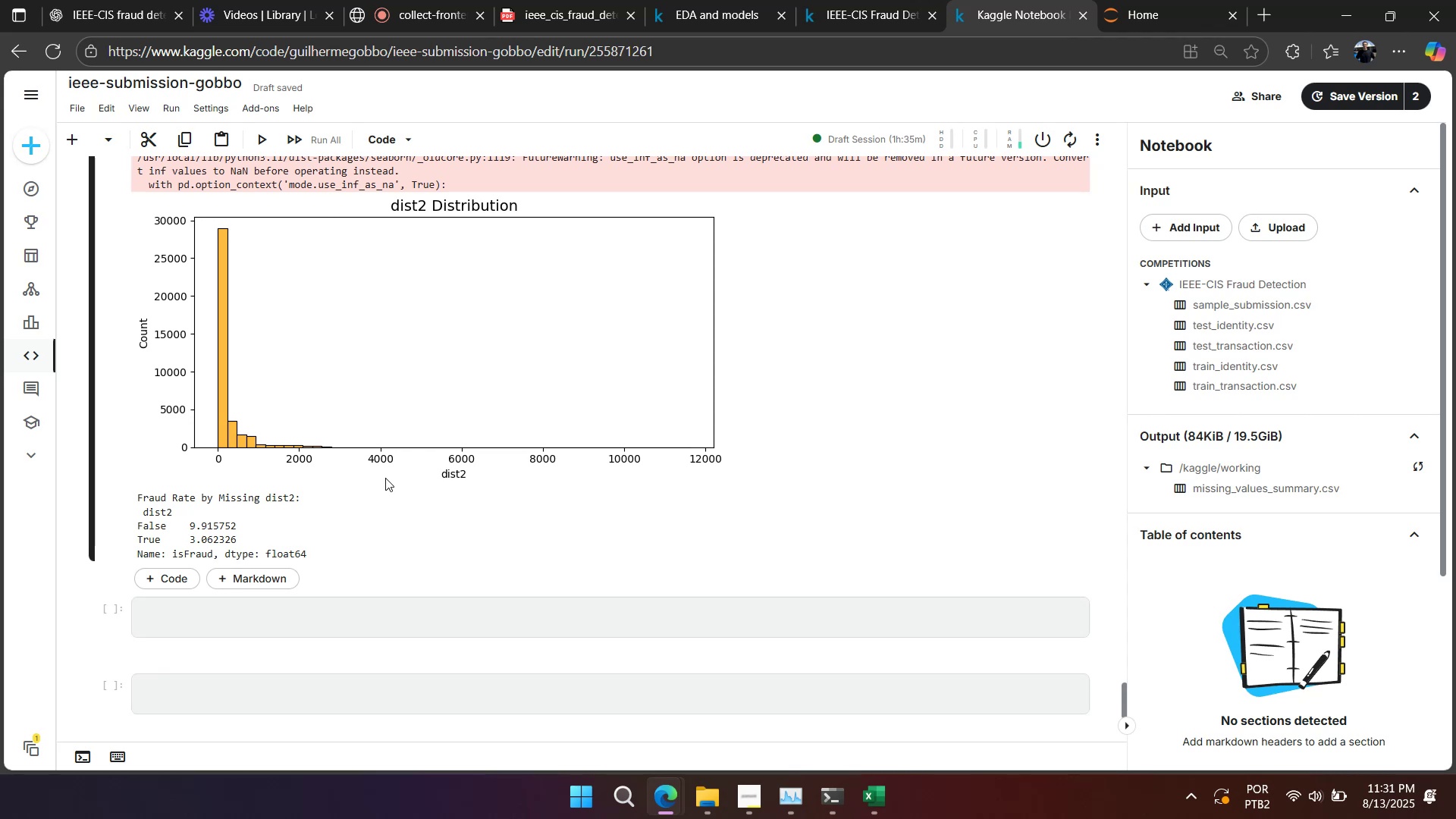 
wait(35.73)
 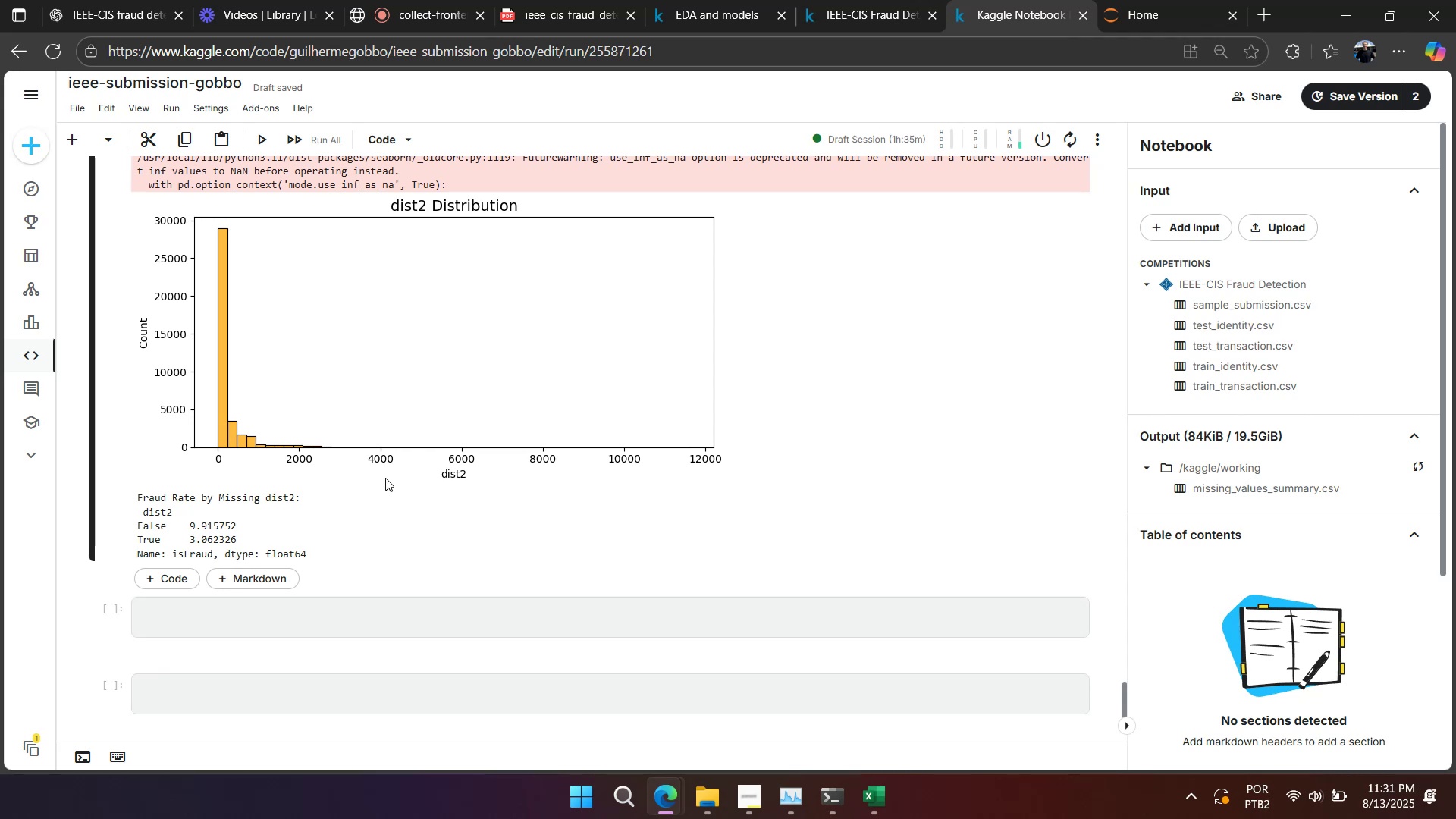 
scroll: coordinate [385, 478], scroll_direction: down, amount: 1.0
 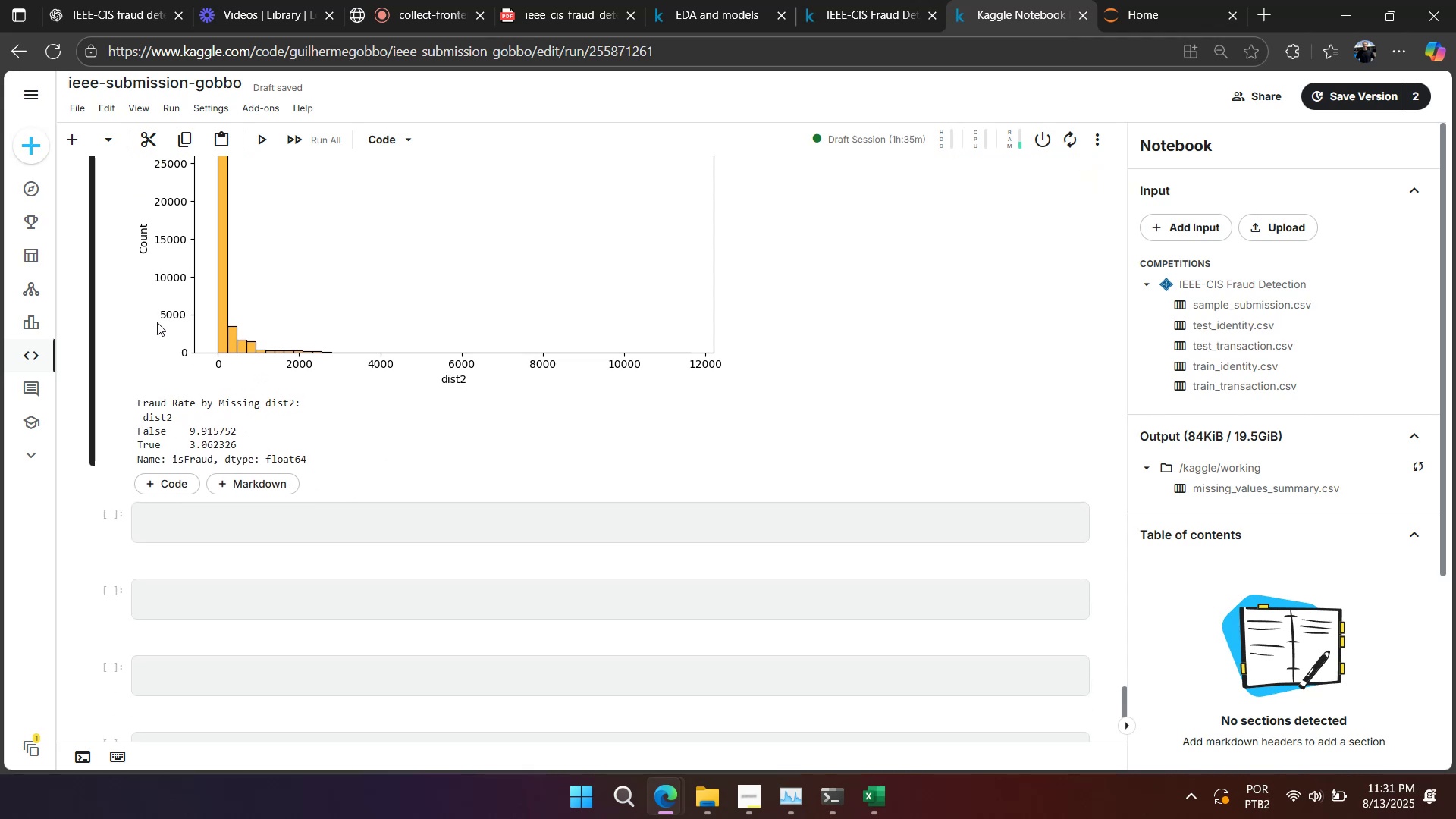 
scroll: coordinate [231, 365], scroll_direction: up, amount: 2.0
 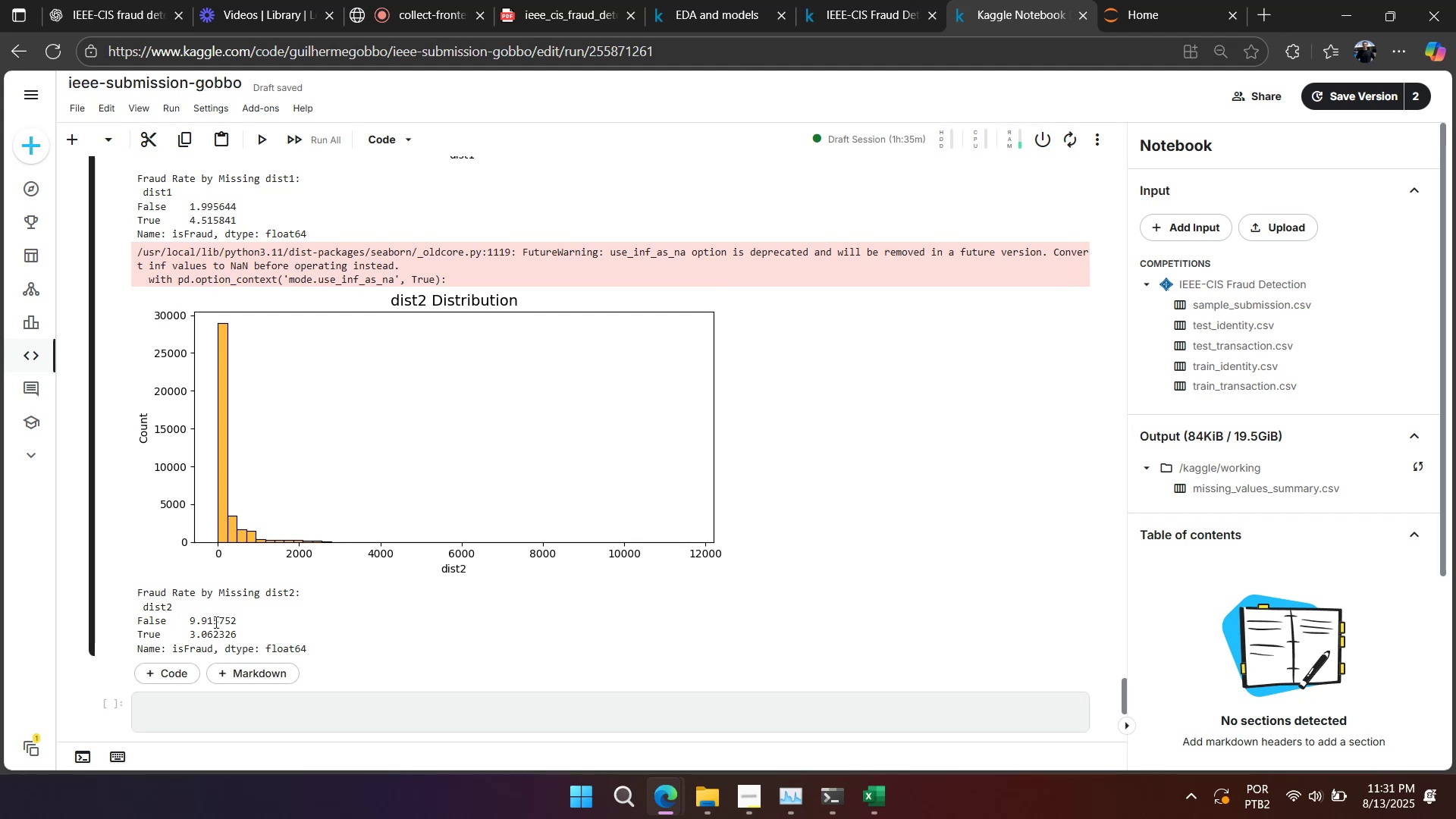 
wait(6.6)
 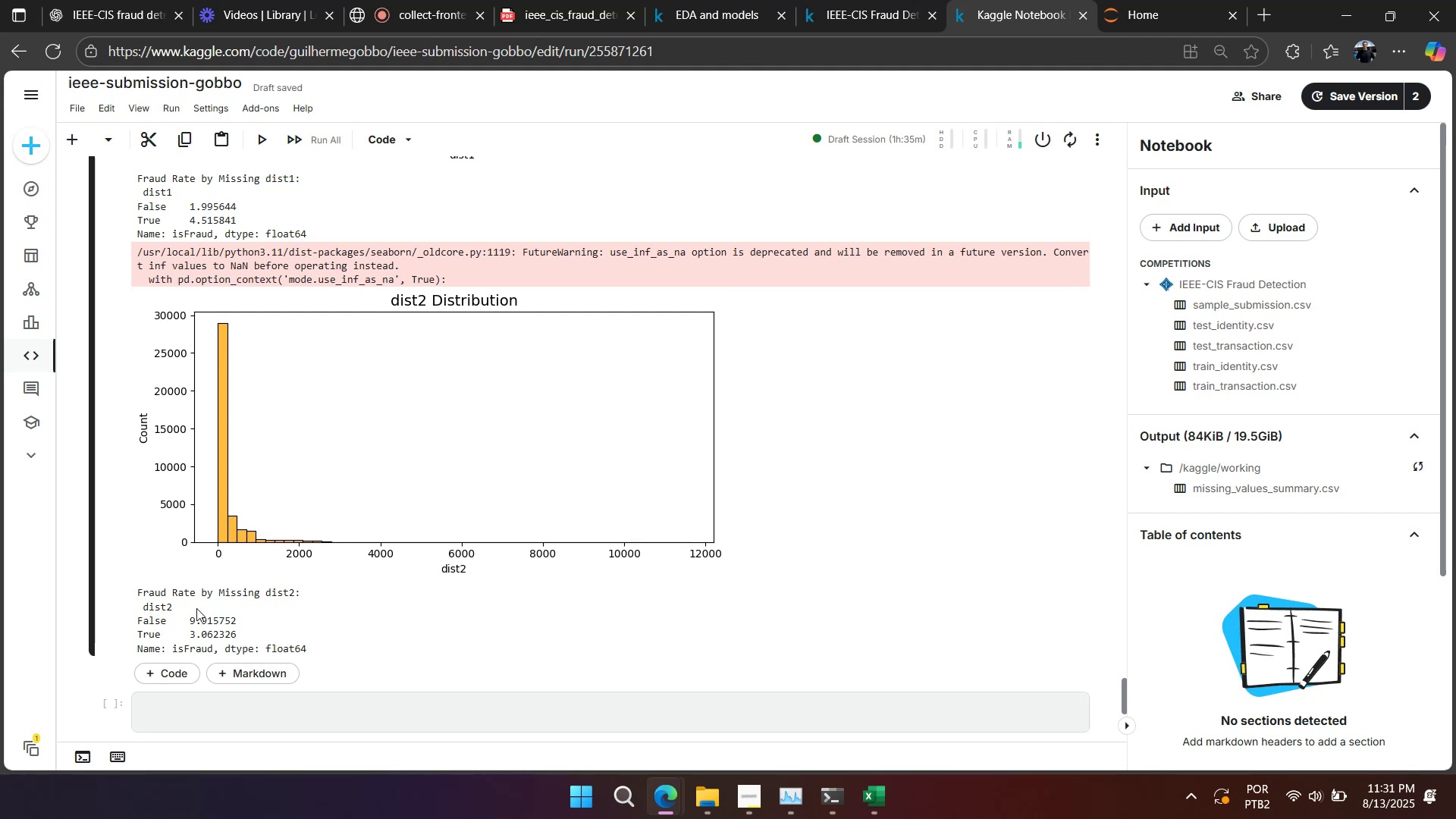 
scroll: coordinate [214, 622], scroll_direction: up, amount: 3.0
 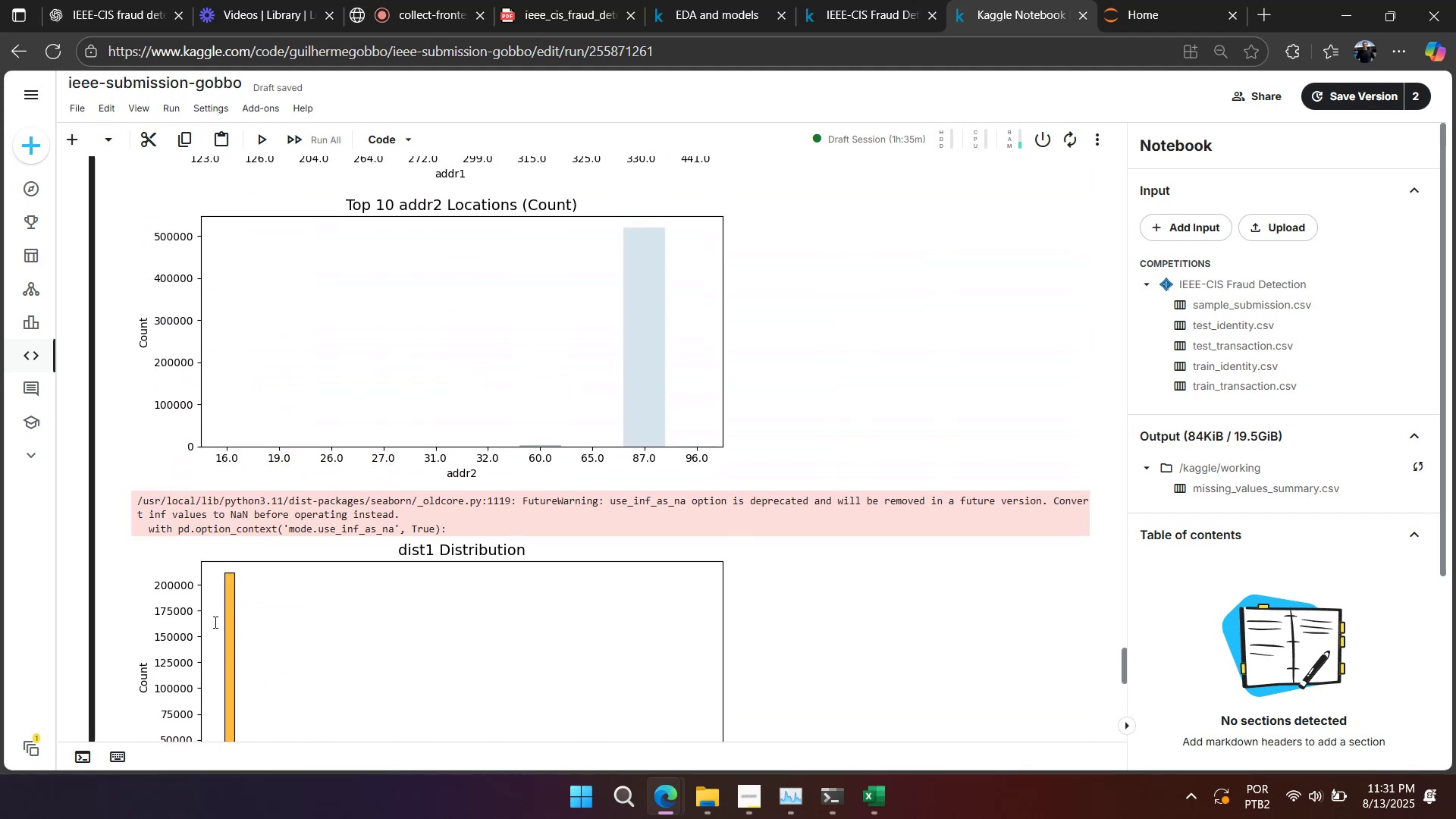 
scroll: coordinate [214, 622], scroll_direction: down, amount: 2.0
 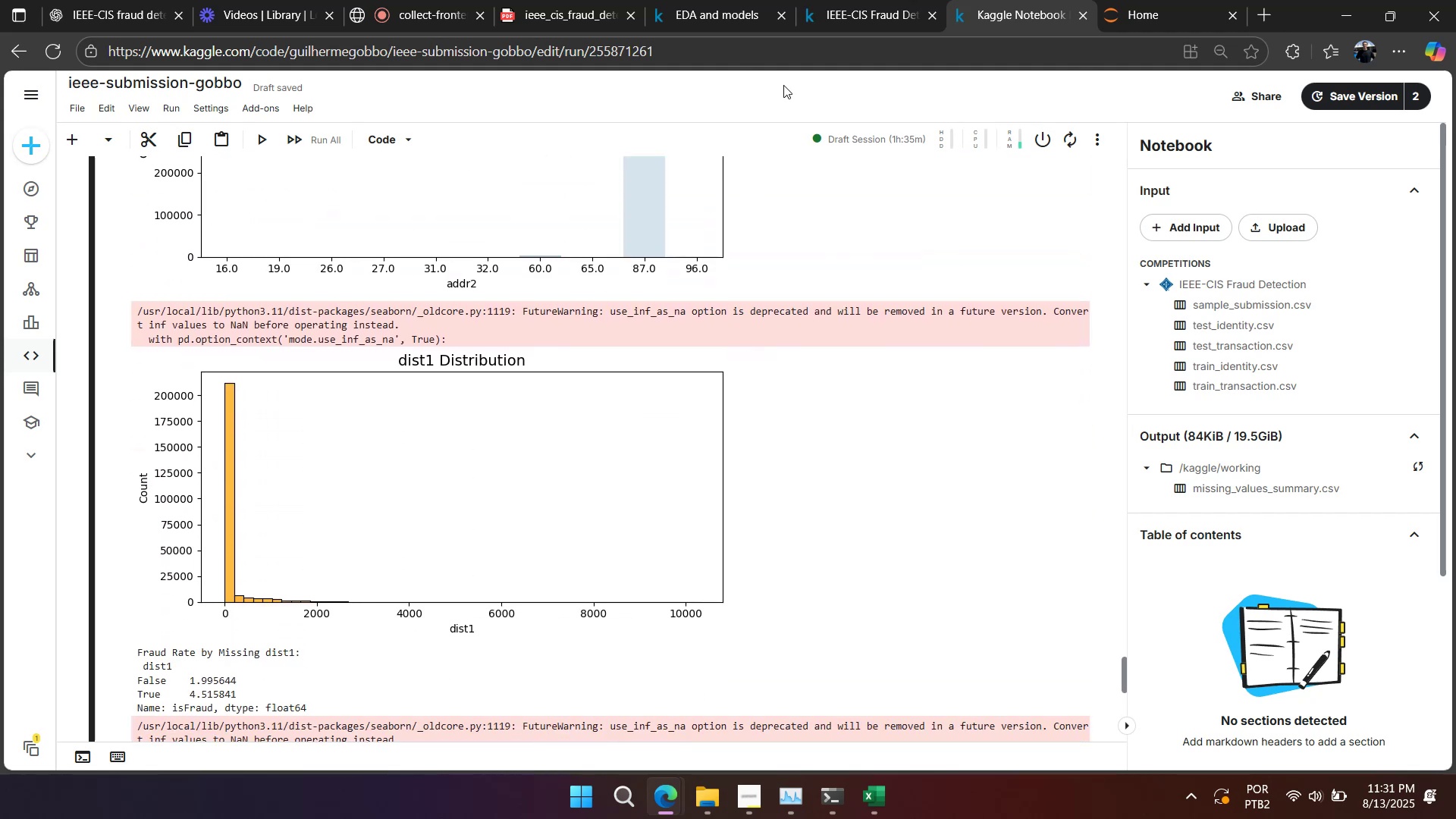 
left_click([758, 33])
 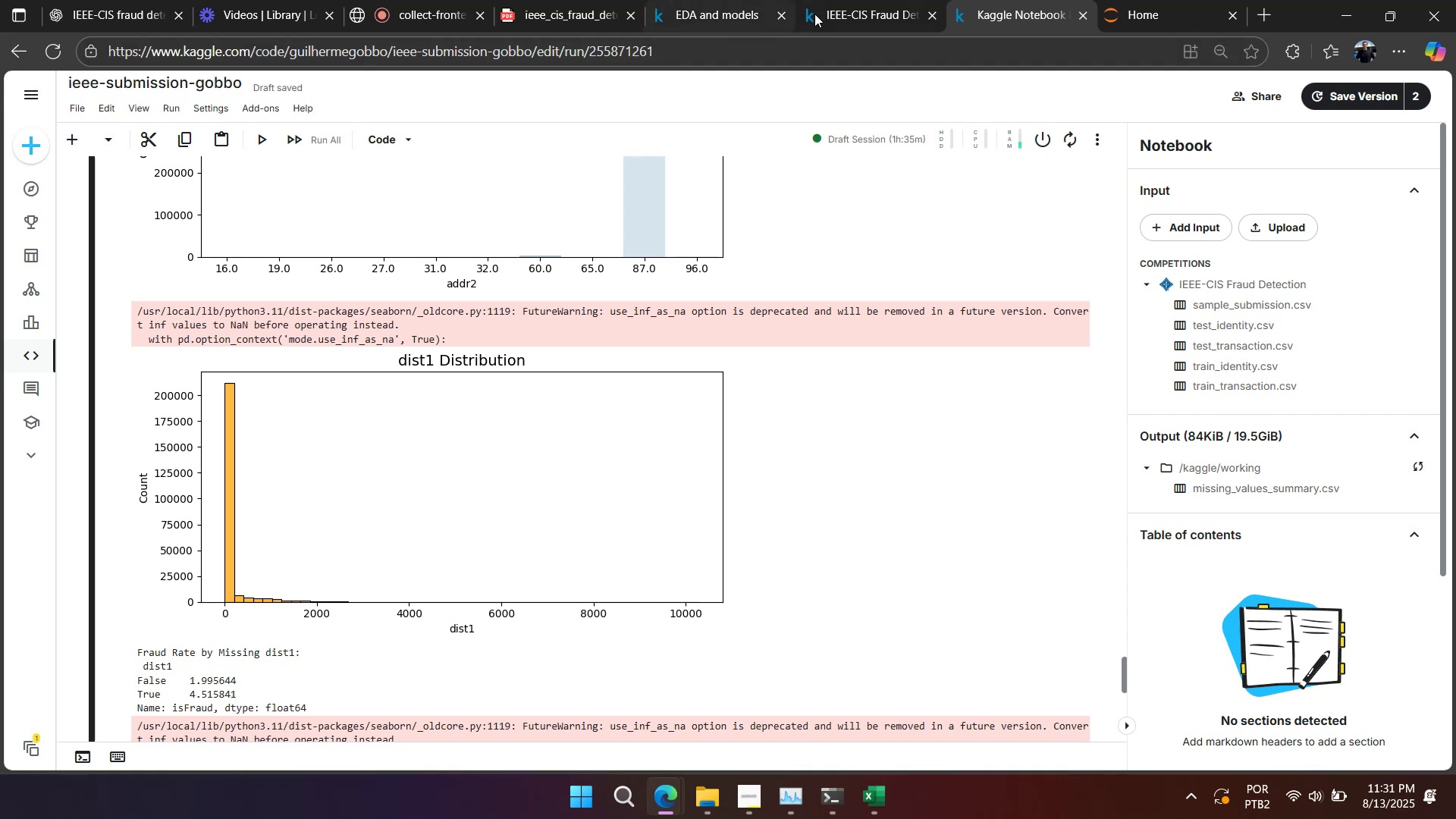 
left_click([814, 13])
 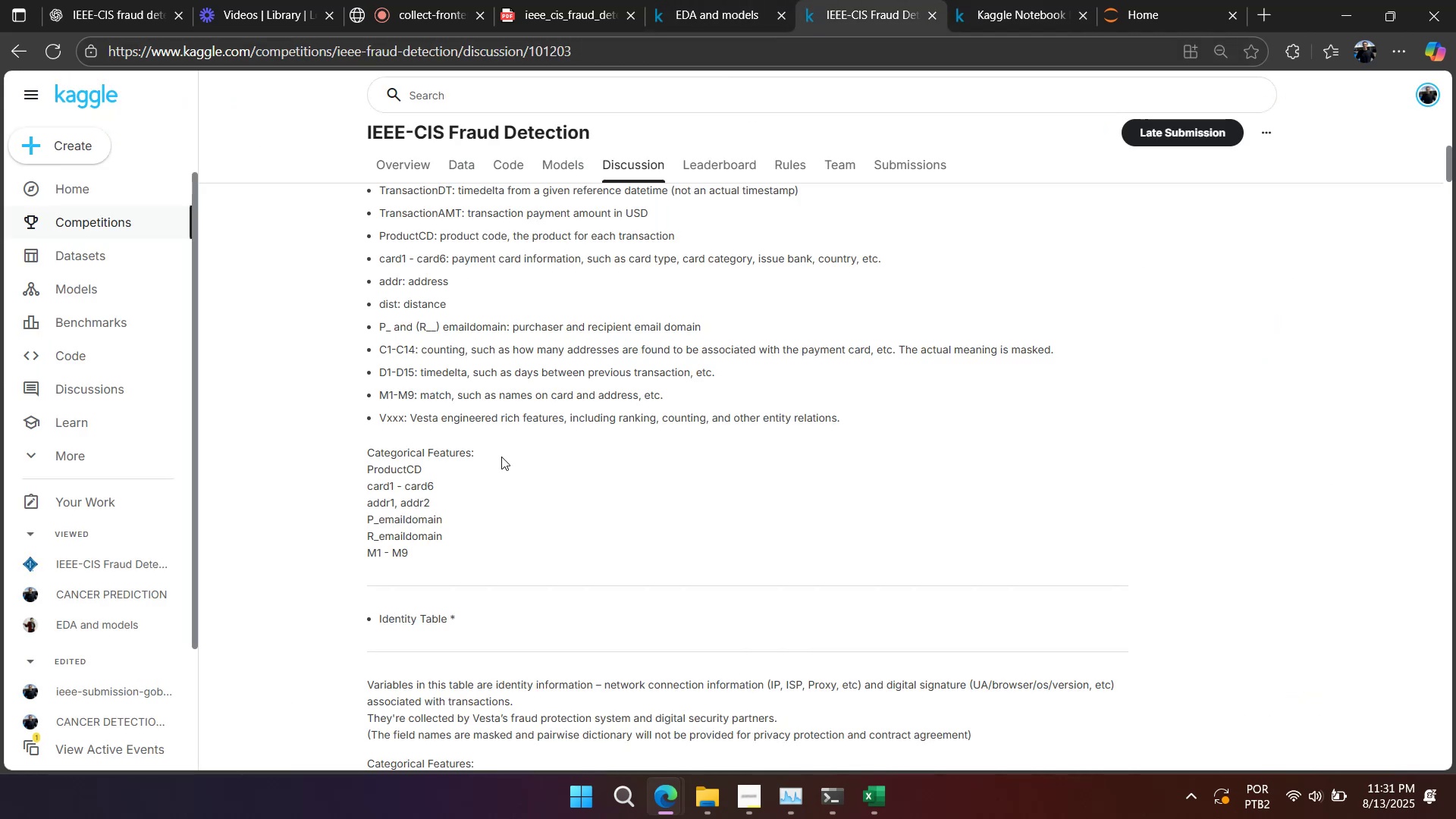 
scroll: coordinate [480, 472], scroll_direction: up, amount: 2.0
 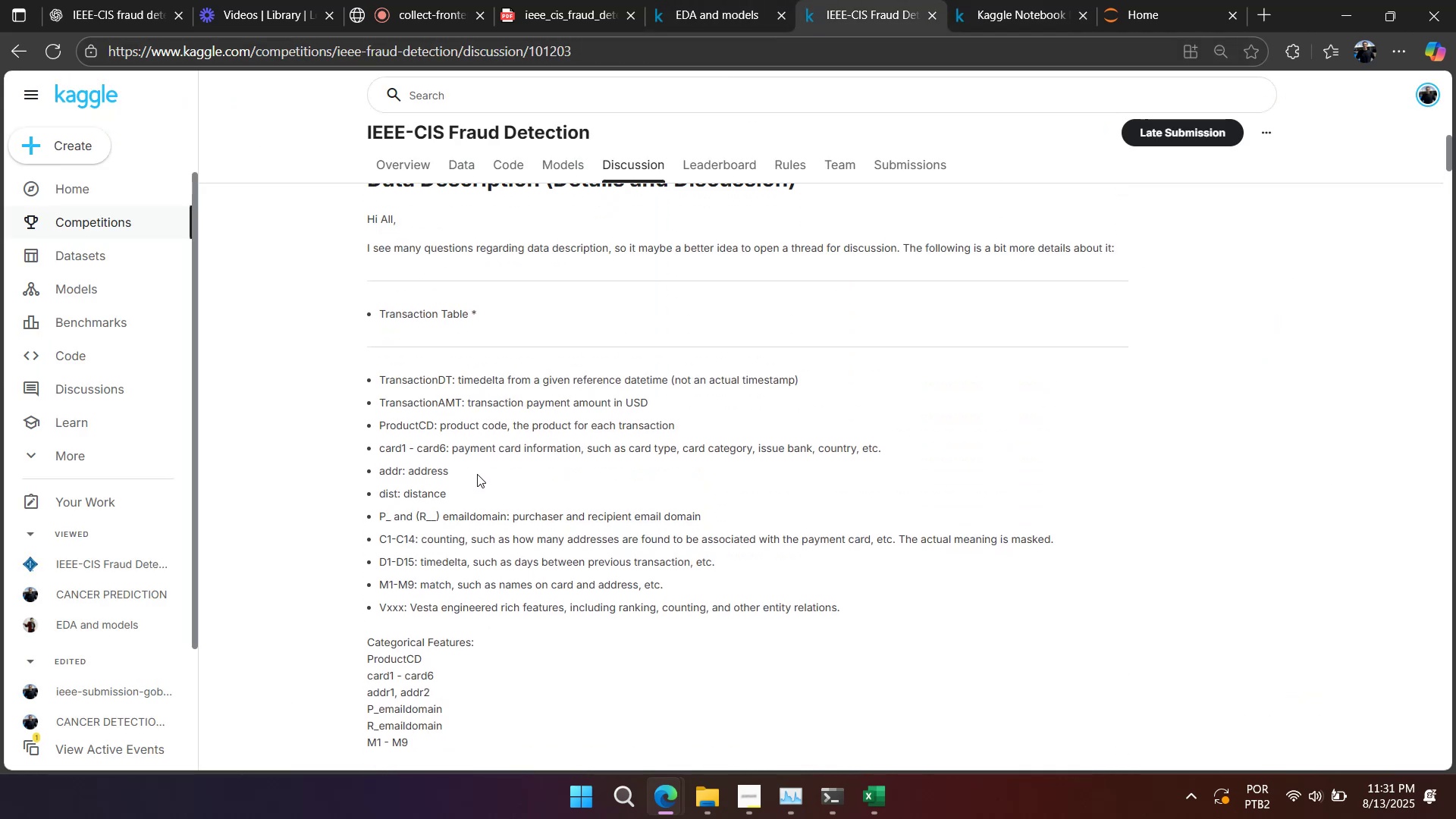 
scroll: coordinate [476, 474], scroll_direction: down, amount: 4.0
 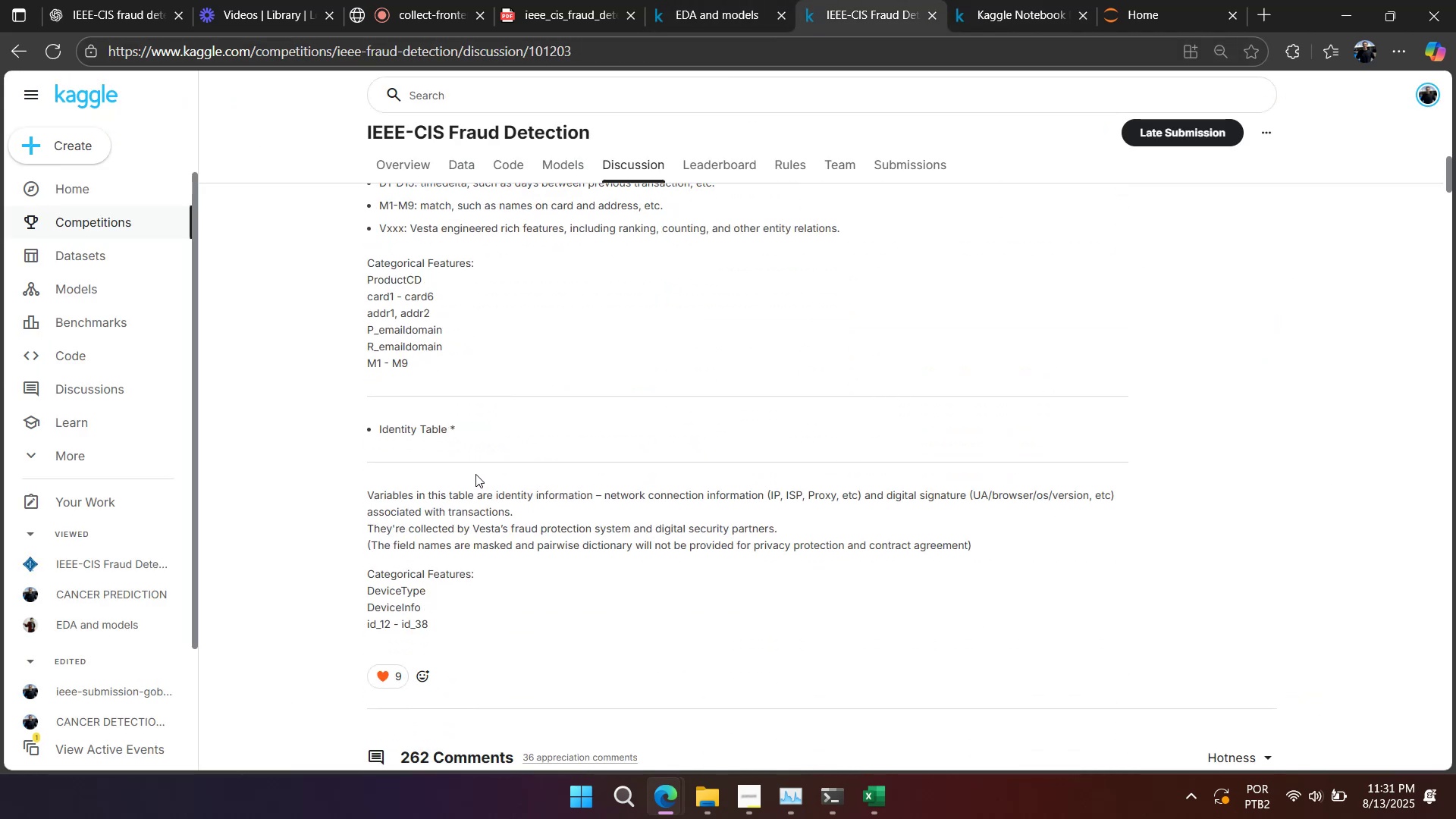 
scroll: coordinate [475, 475], scroll_direction: up, amount: 2.0
 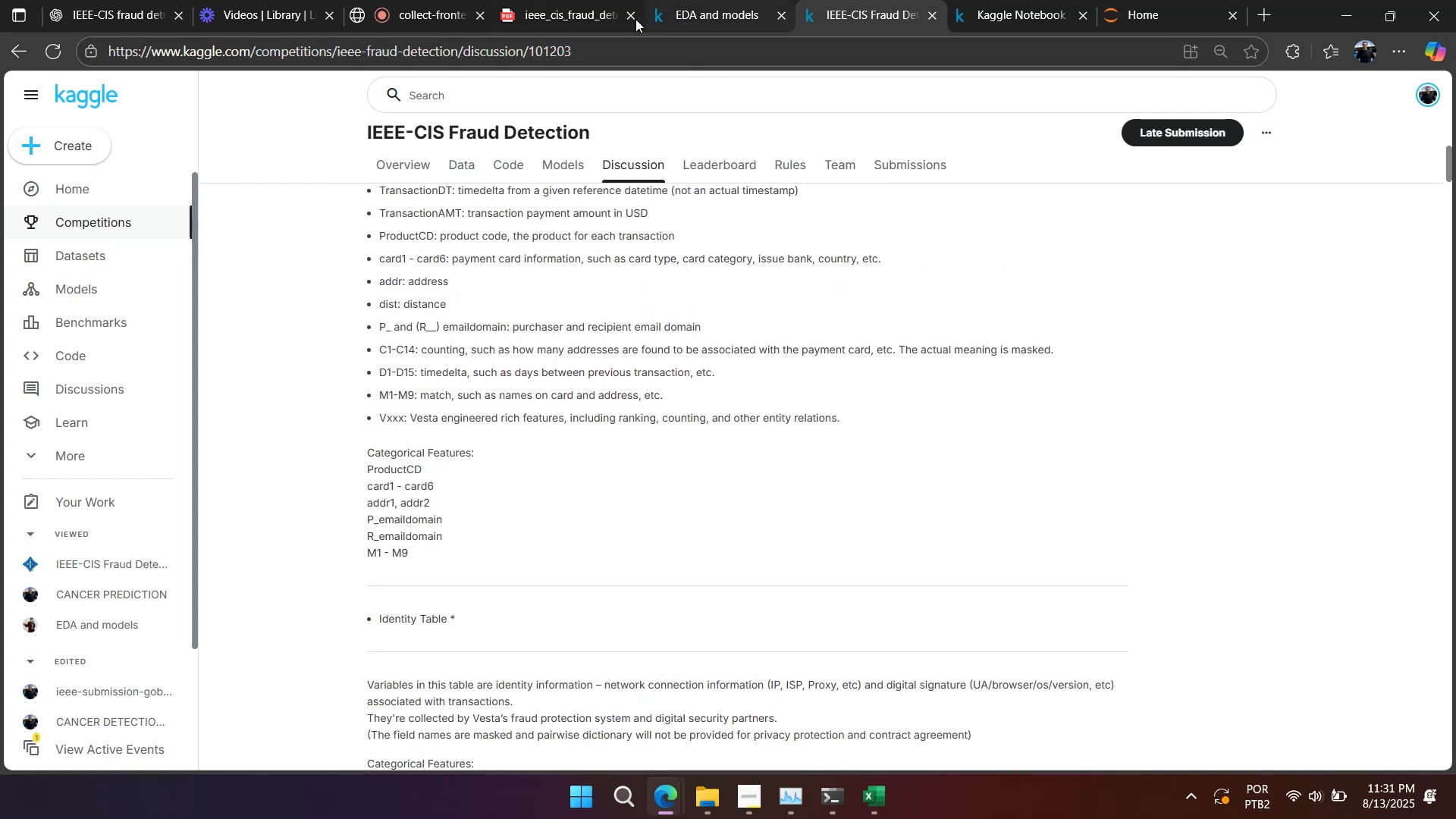 
wait(6.68)
 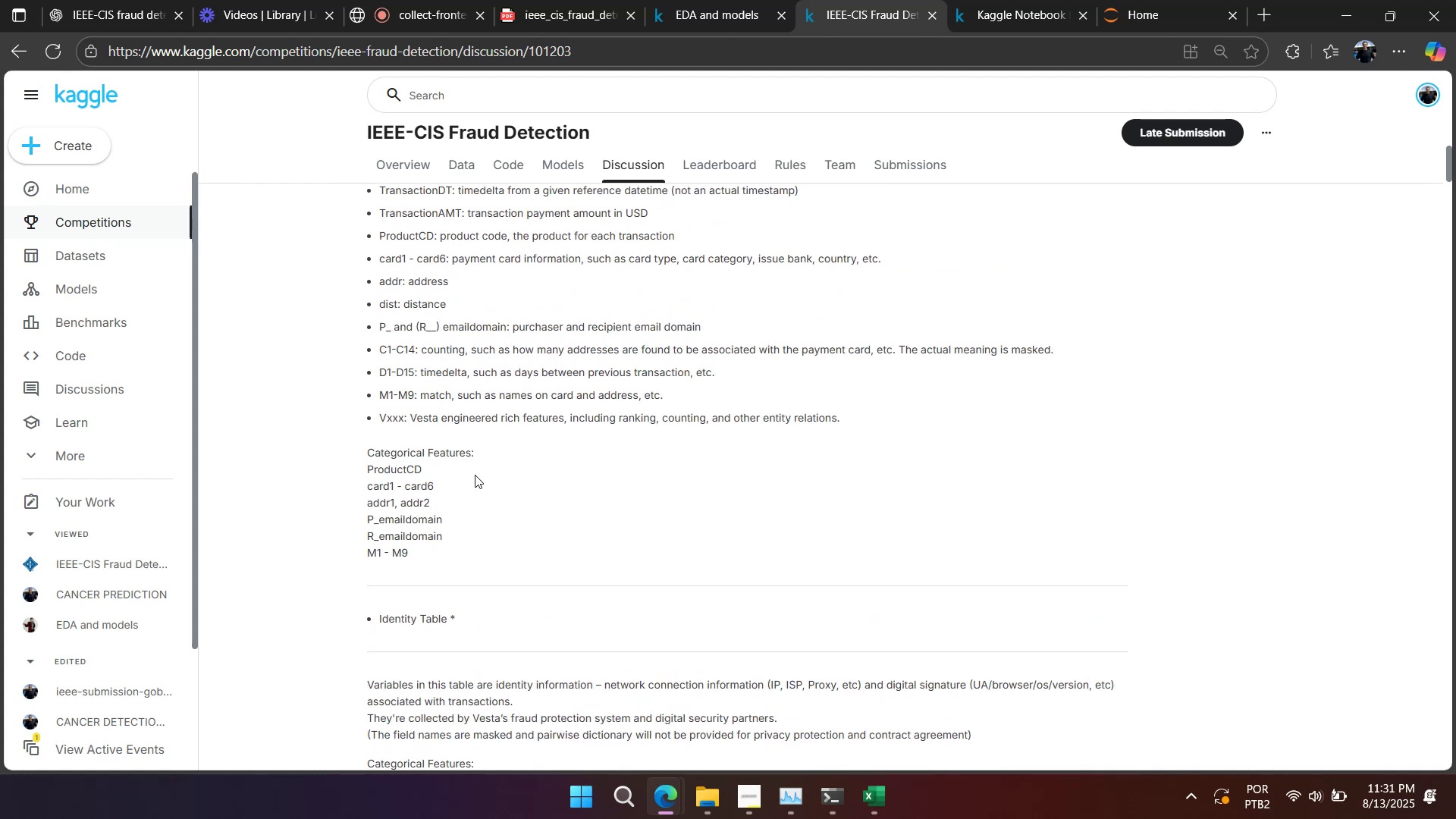 
left_click([984, 14])
 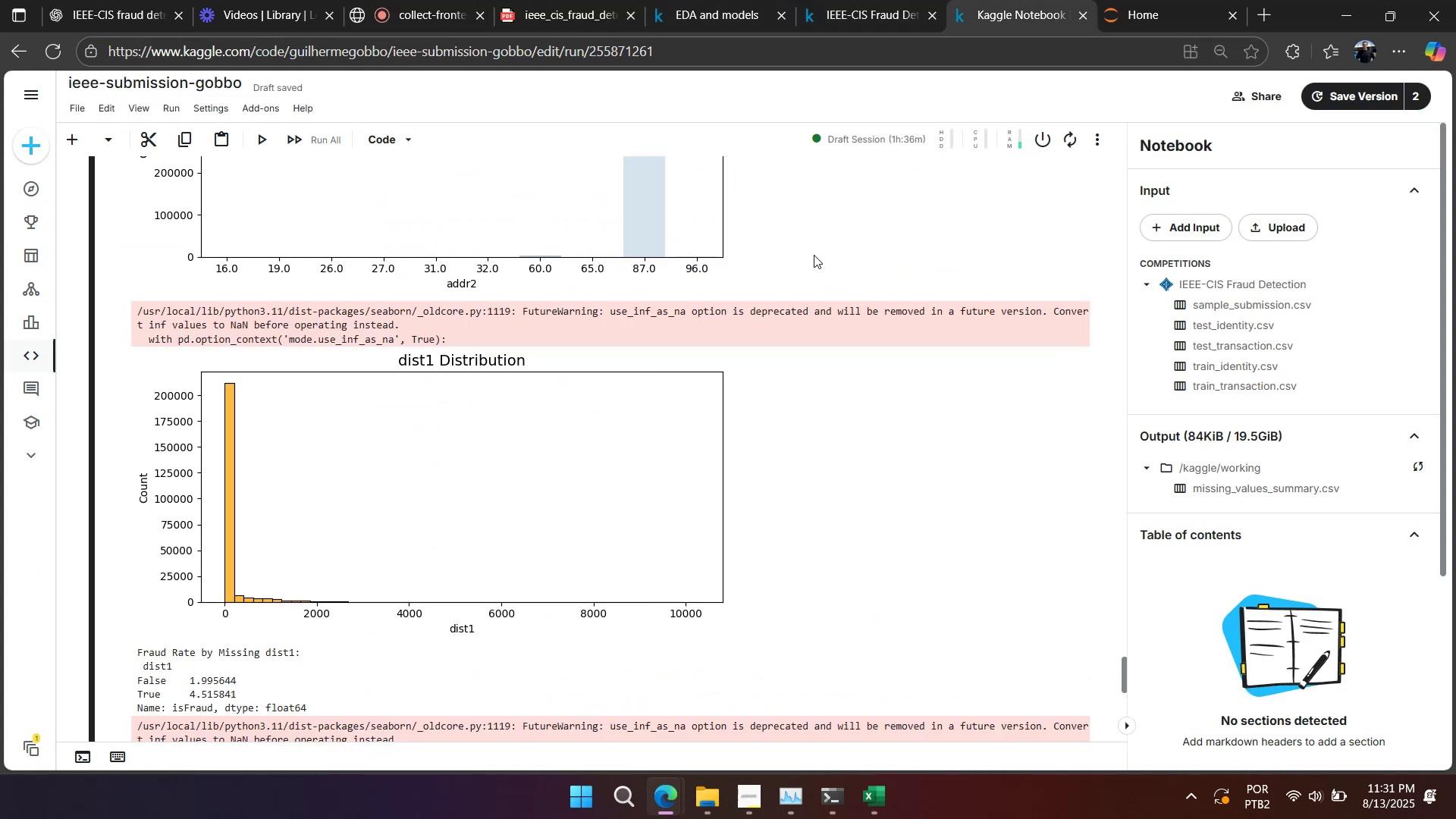 
scroll: coordinate [769, 601], scroll_direction: up, amount: 22.0
 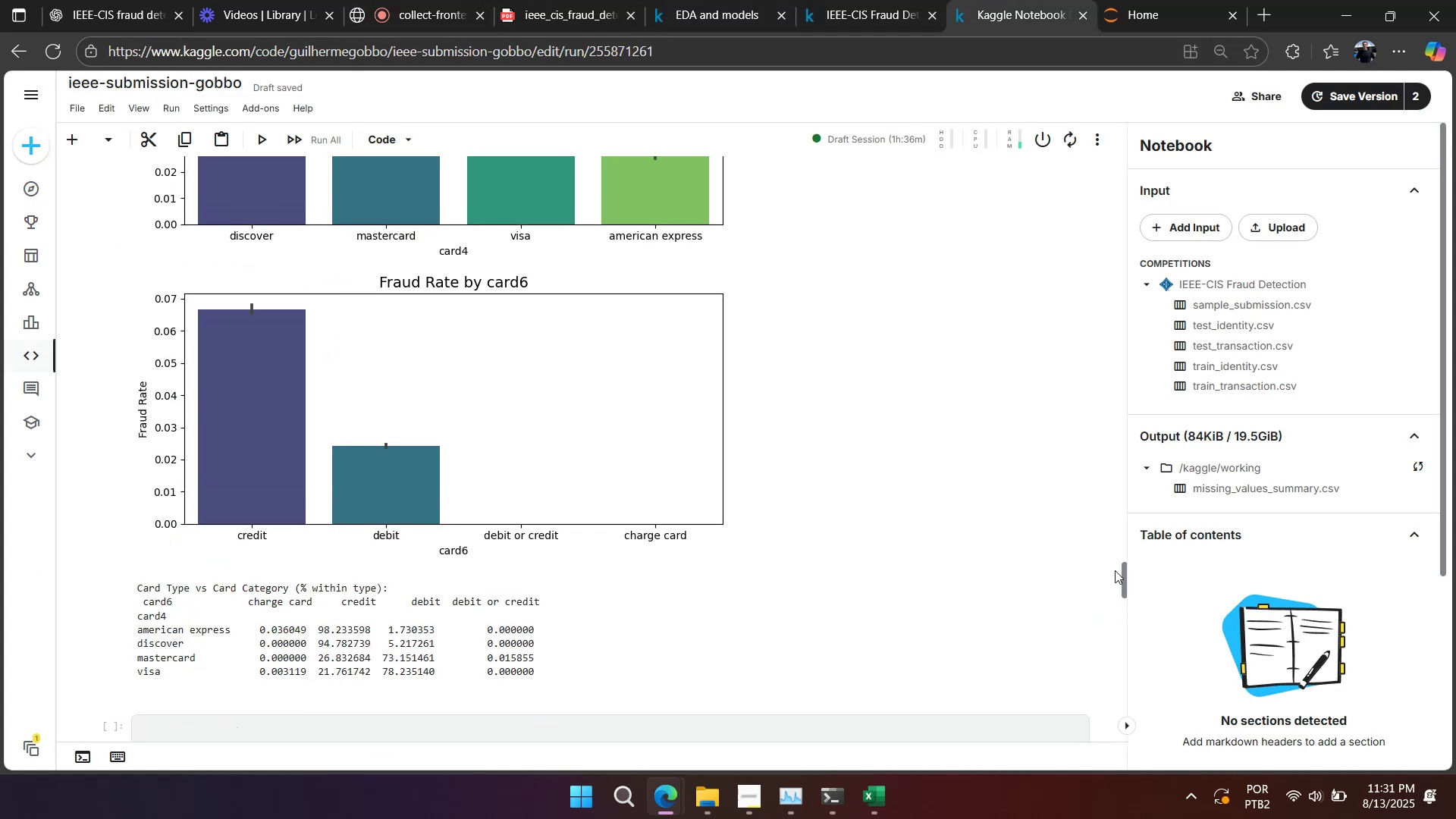 
left_click_drag(start_coordinate=[1123, 573], to_coordinate=[1012, 217])
 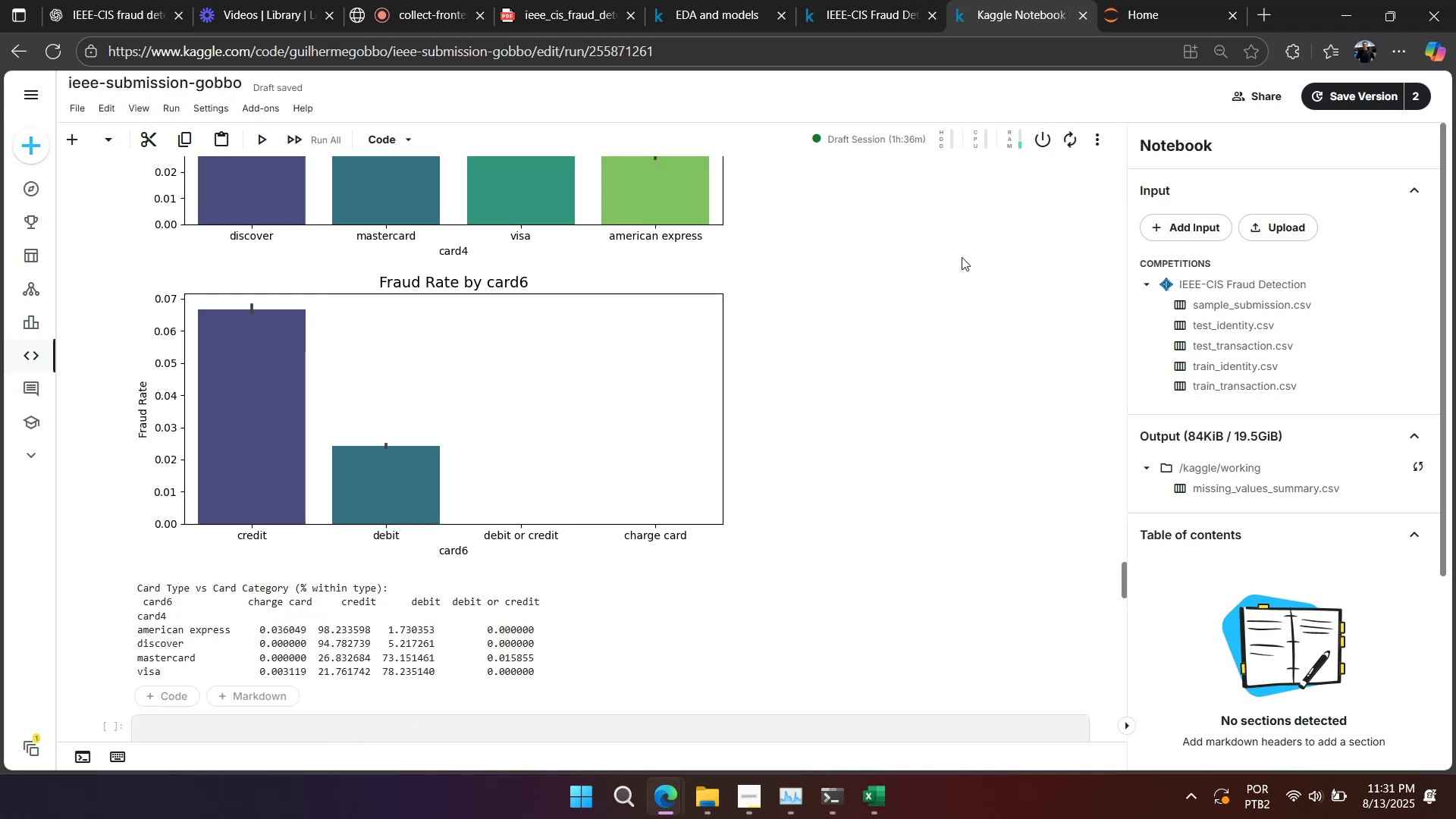 
scroll: coordinate [774, 415], scroll_direction: up, amount: 89.0
 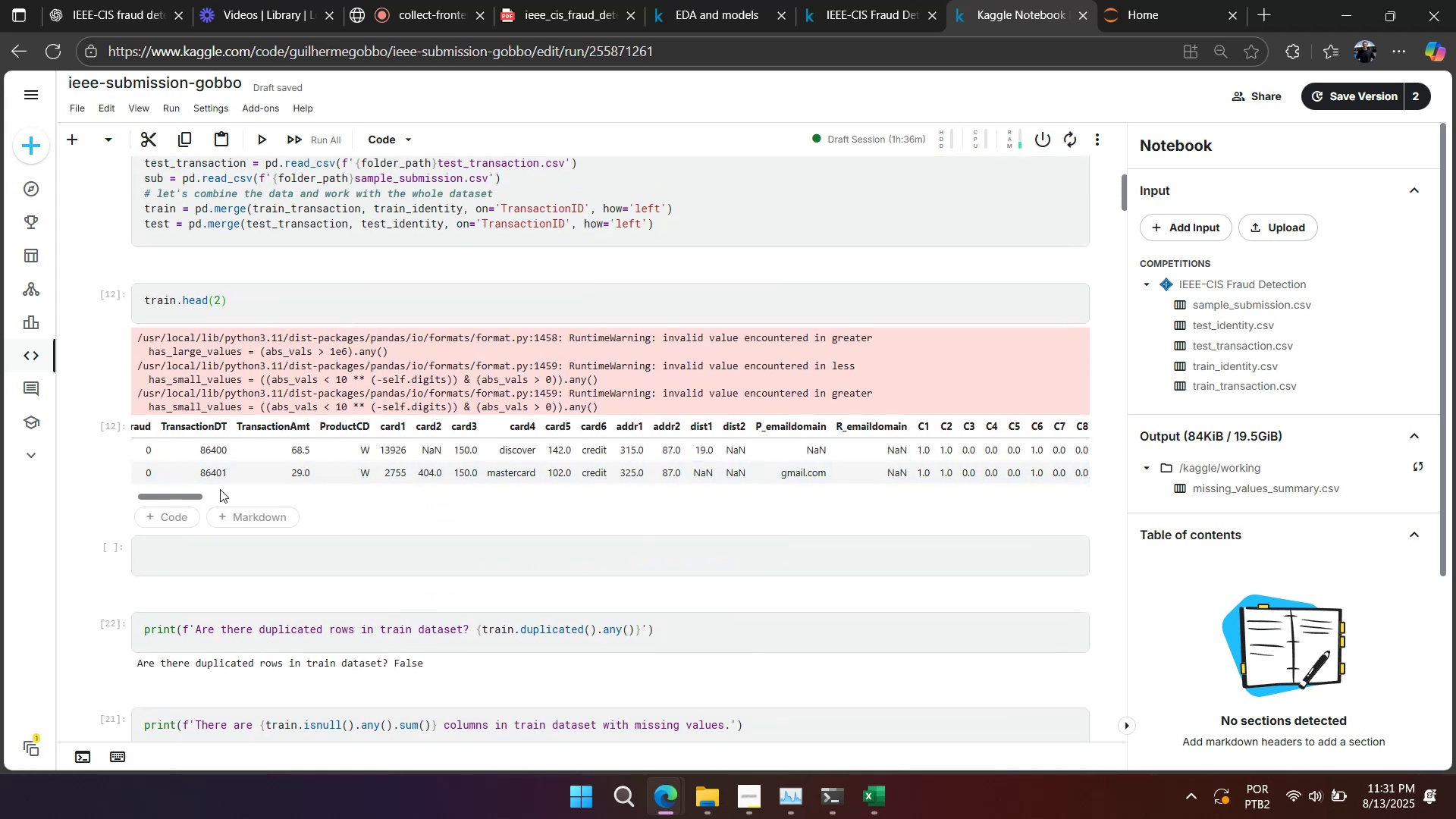 
left_click_drag(start_coordinate=[174, 497], to_coordinate=[209, 494])
 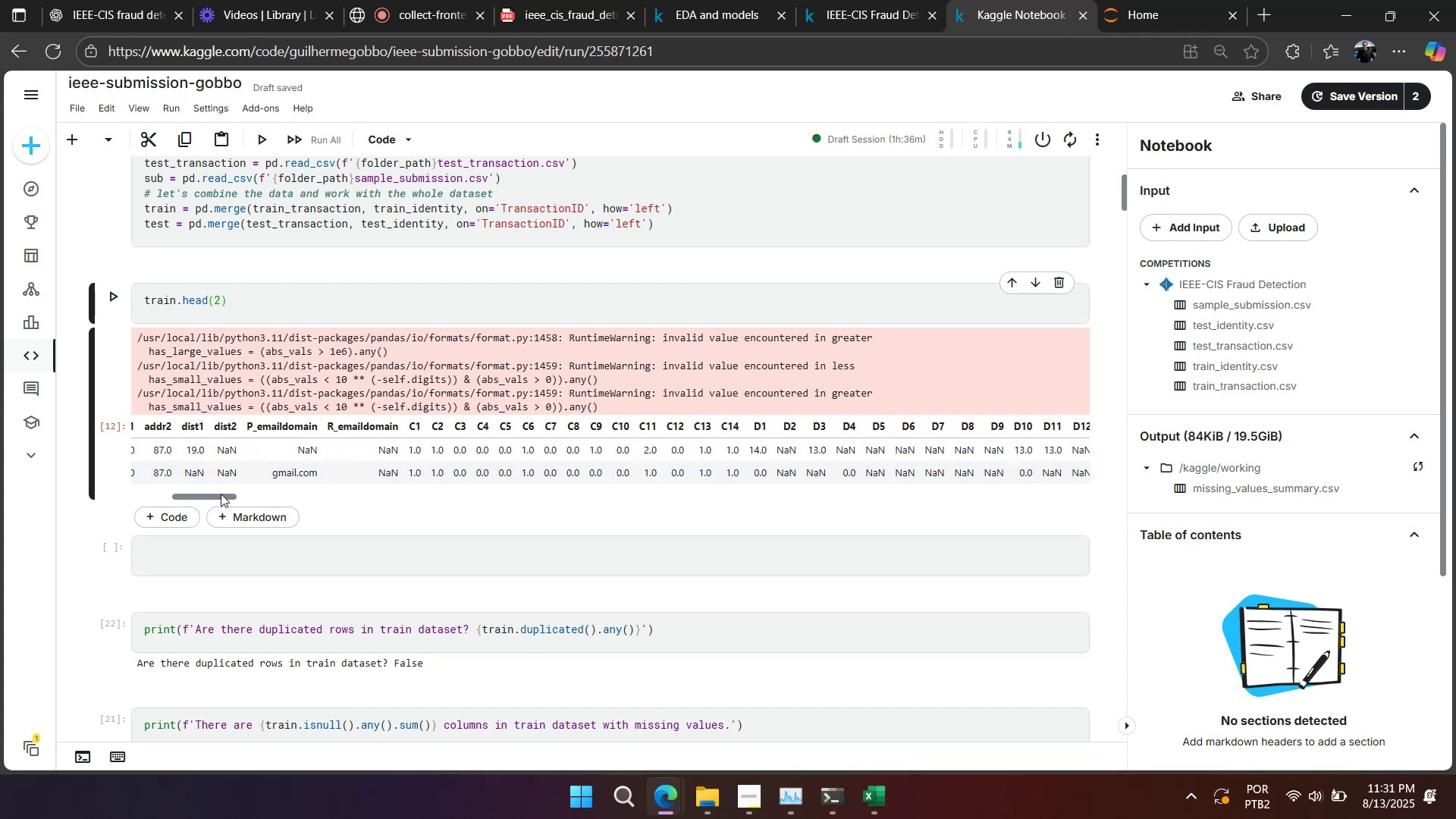 
left_click_drag(start_coordinate=[212, 490], to_coordinate=[193, 489])
 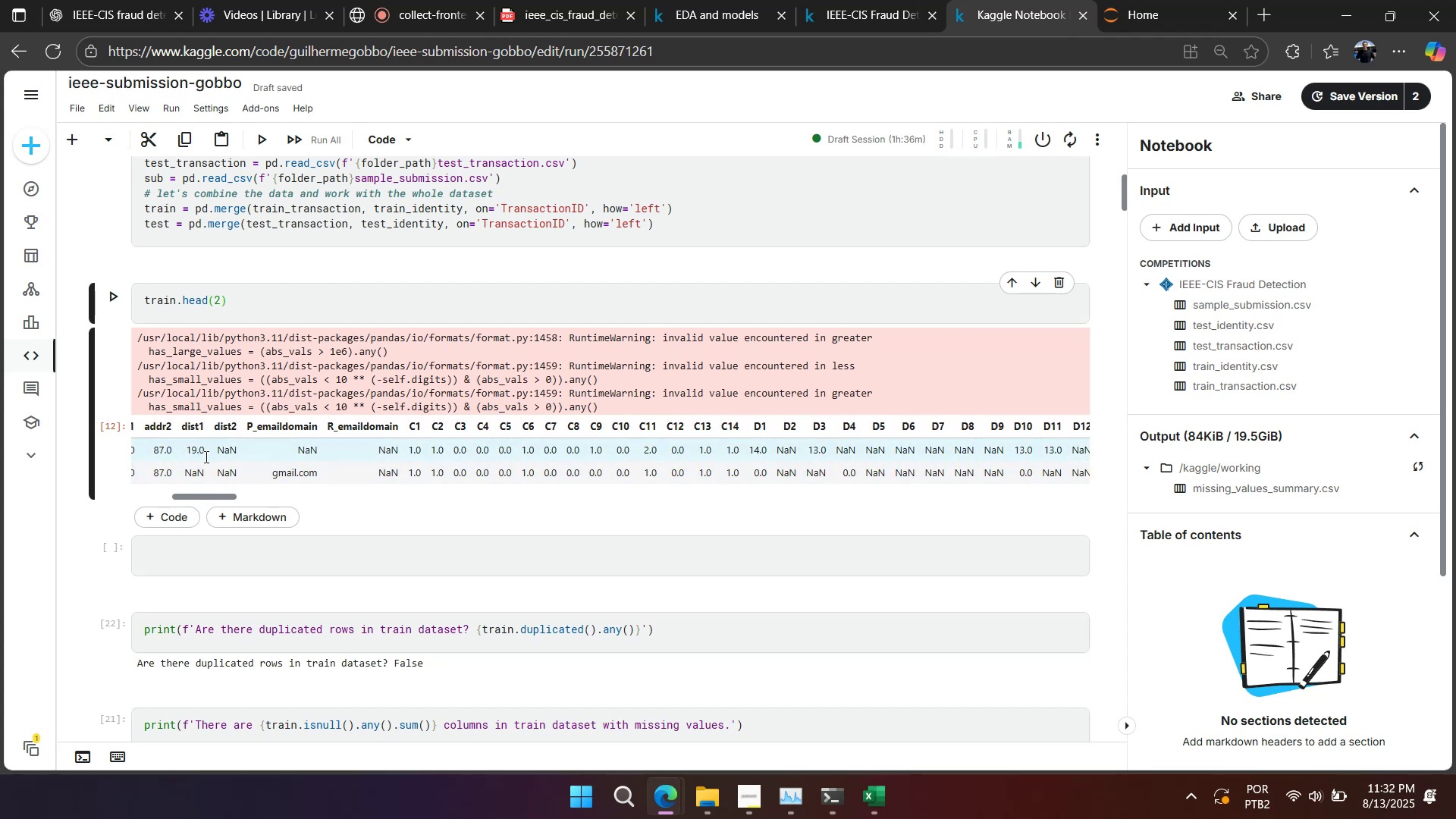 
left_click_drag(start_coordinate=[216, 496], to_coordinate=[209, 497])
 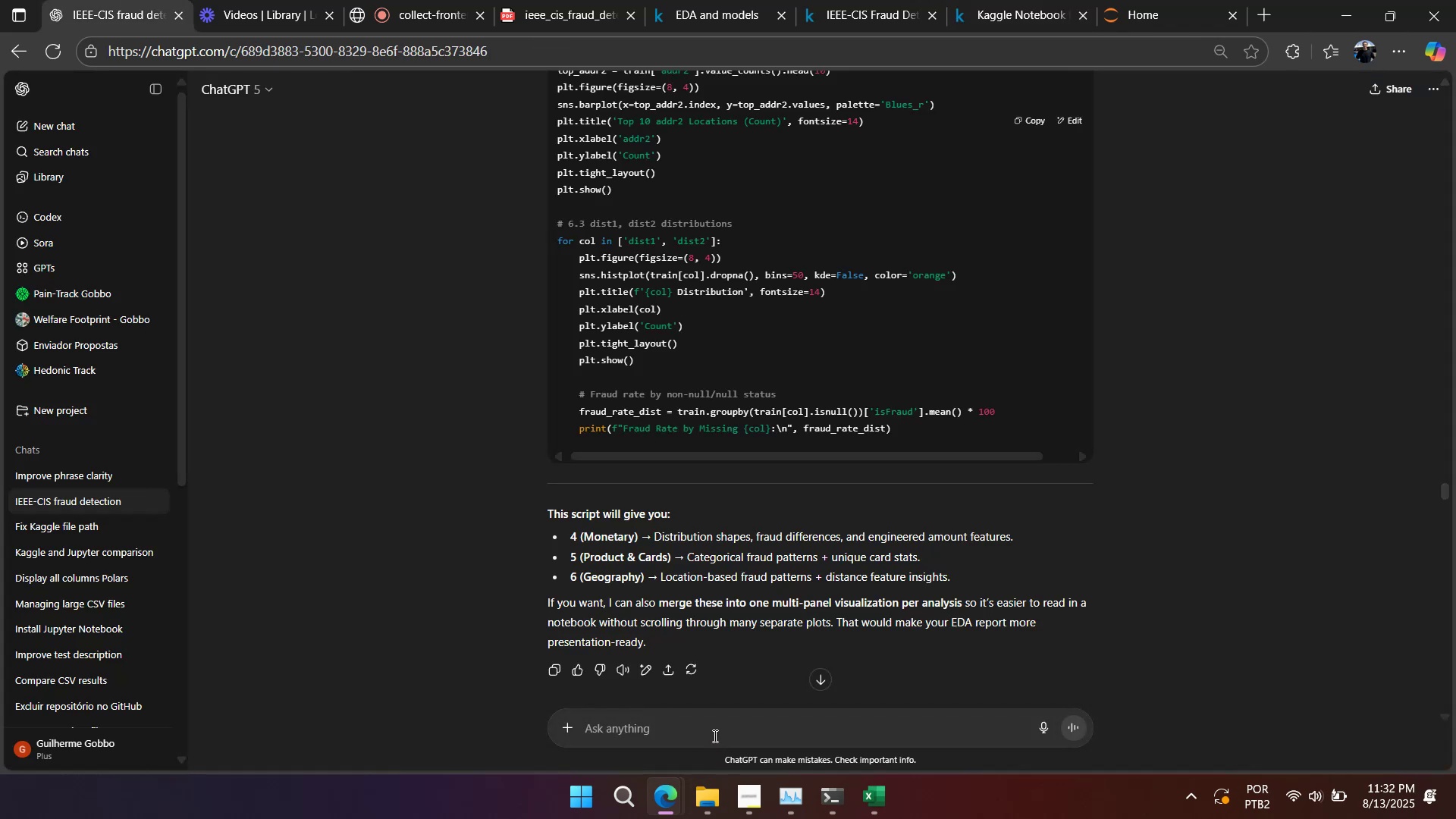 
type(wa)
key(Backspace)
type(hat is dist and ddr)
key(Backspace)
type(d, do you n)
key(Backspace)
type(know)
 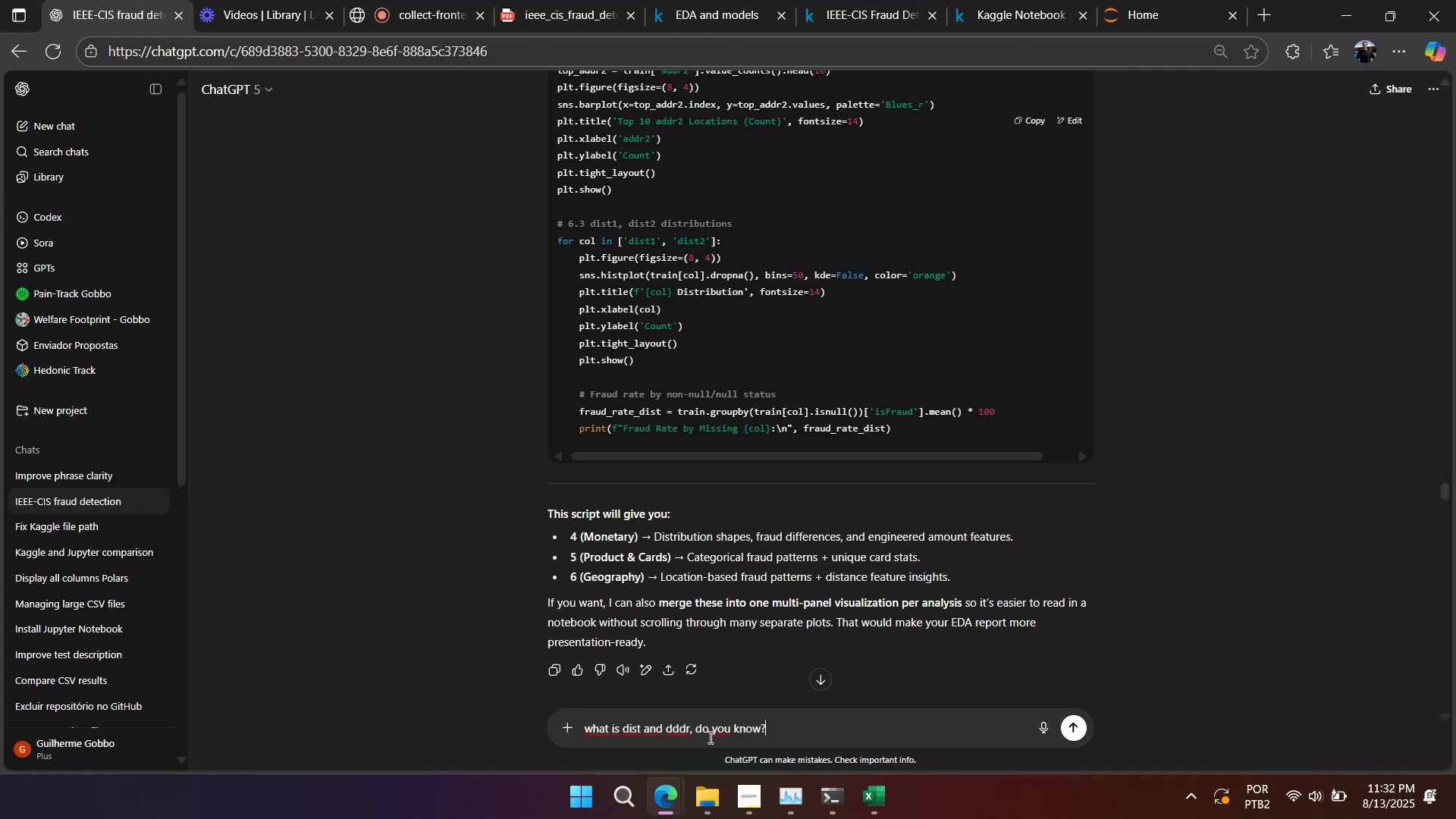 
key(Shift+Unknown)
 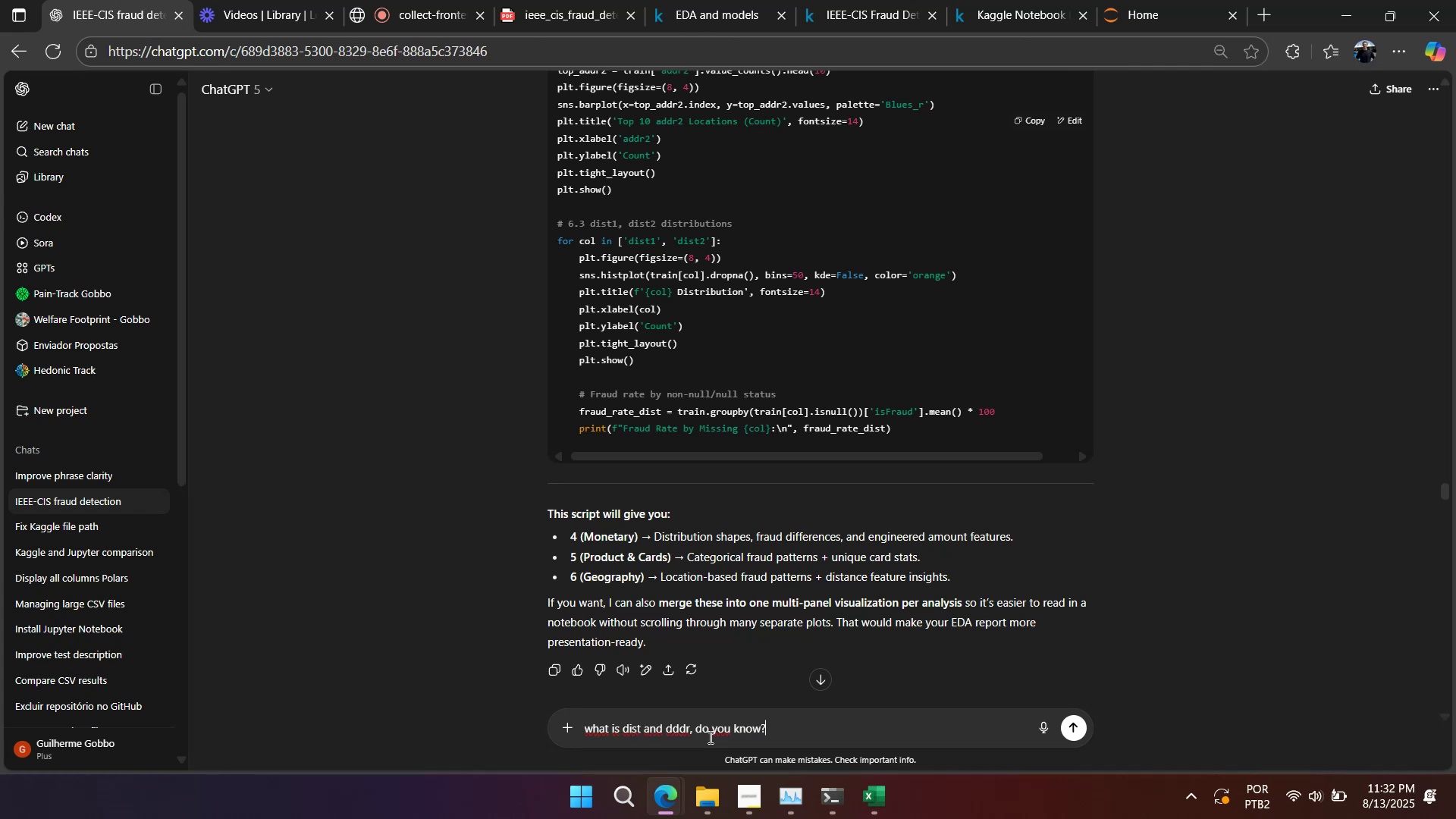 
key(Enter)
 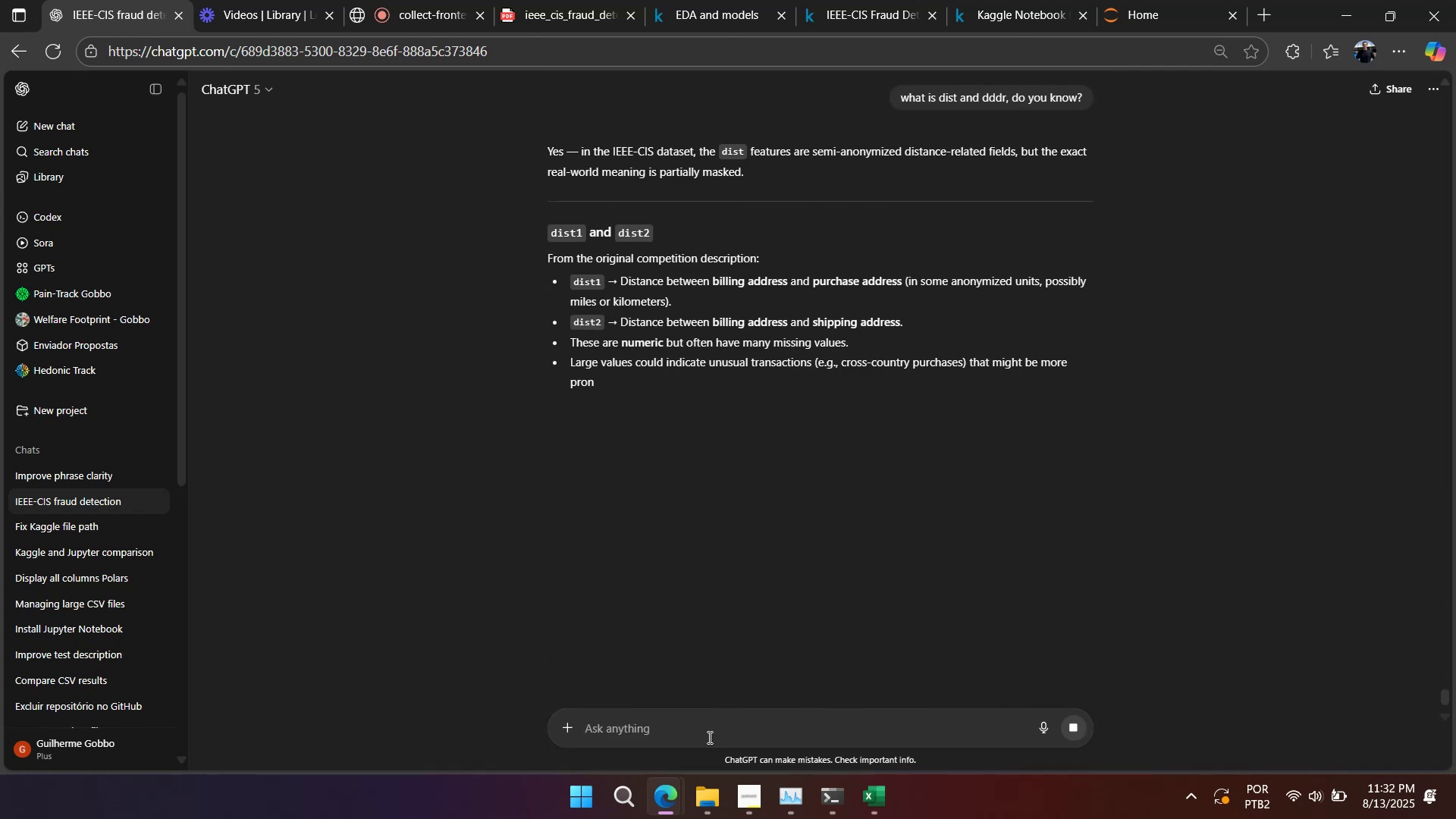 
wait(8.22)
 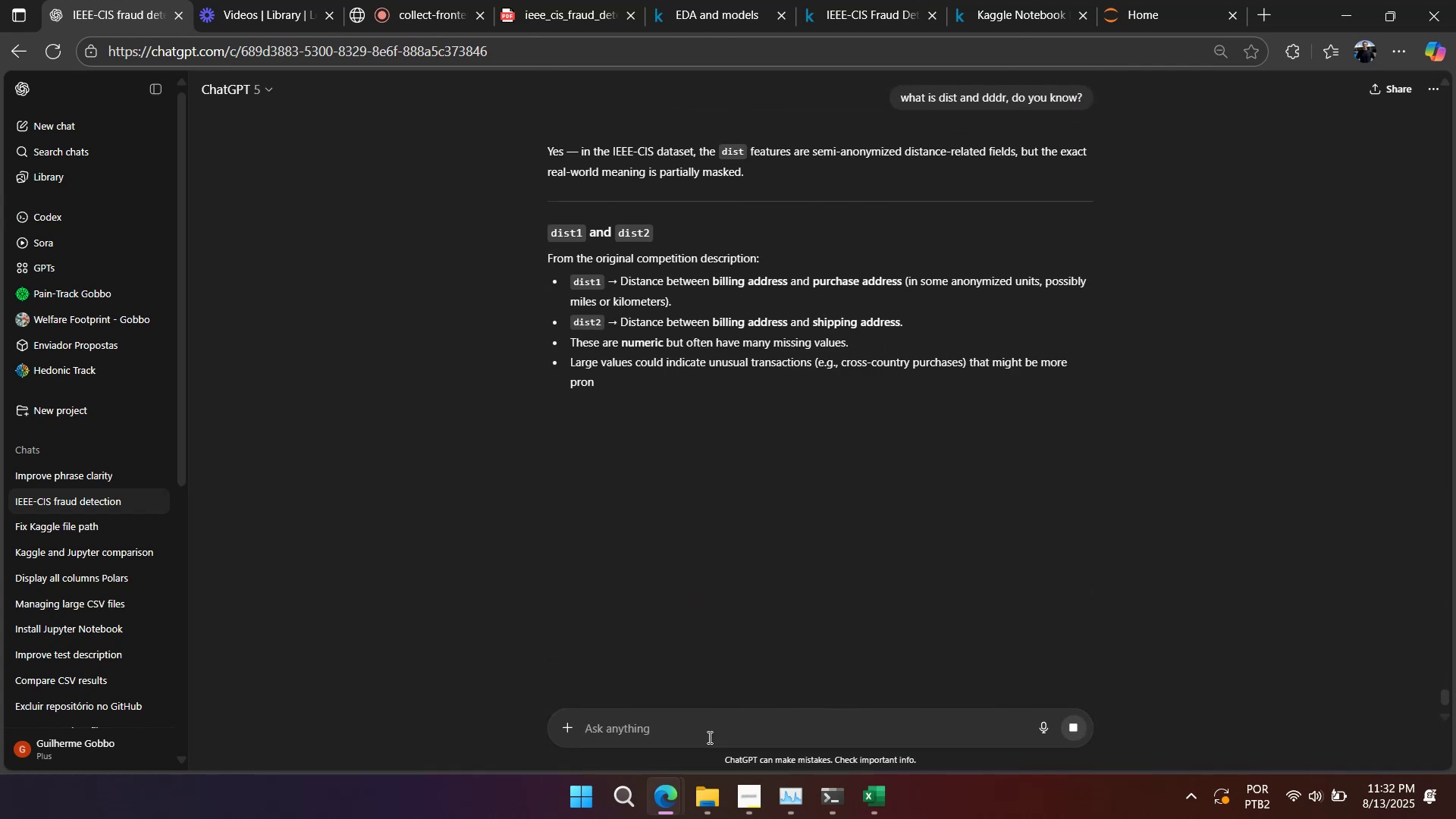 
left_click([847, 12])
 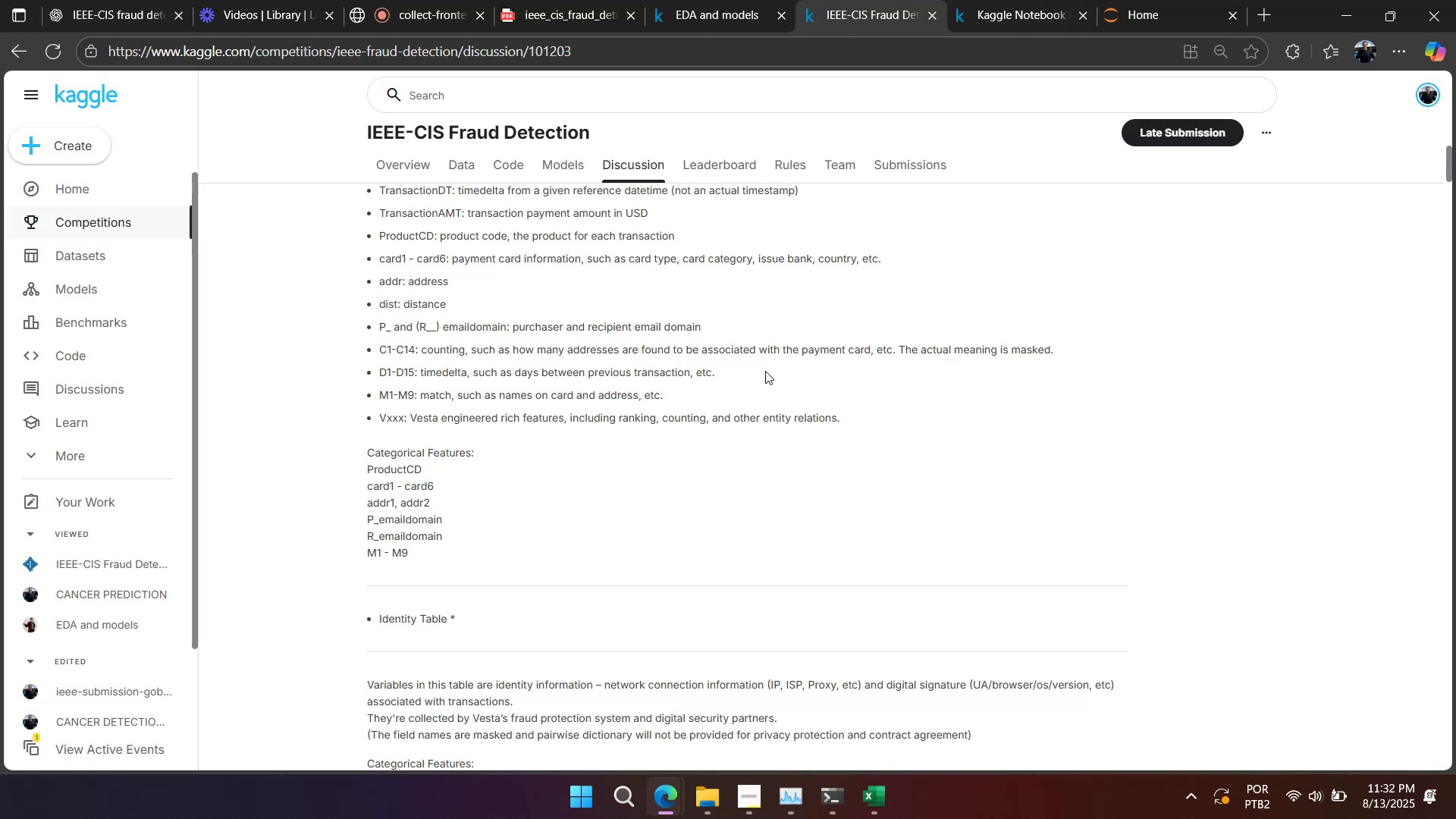 
wait(5.63)
 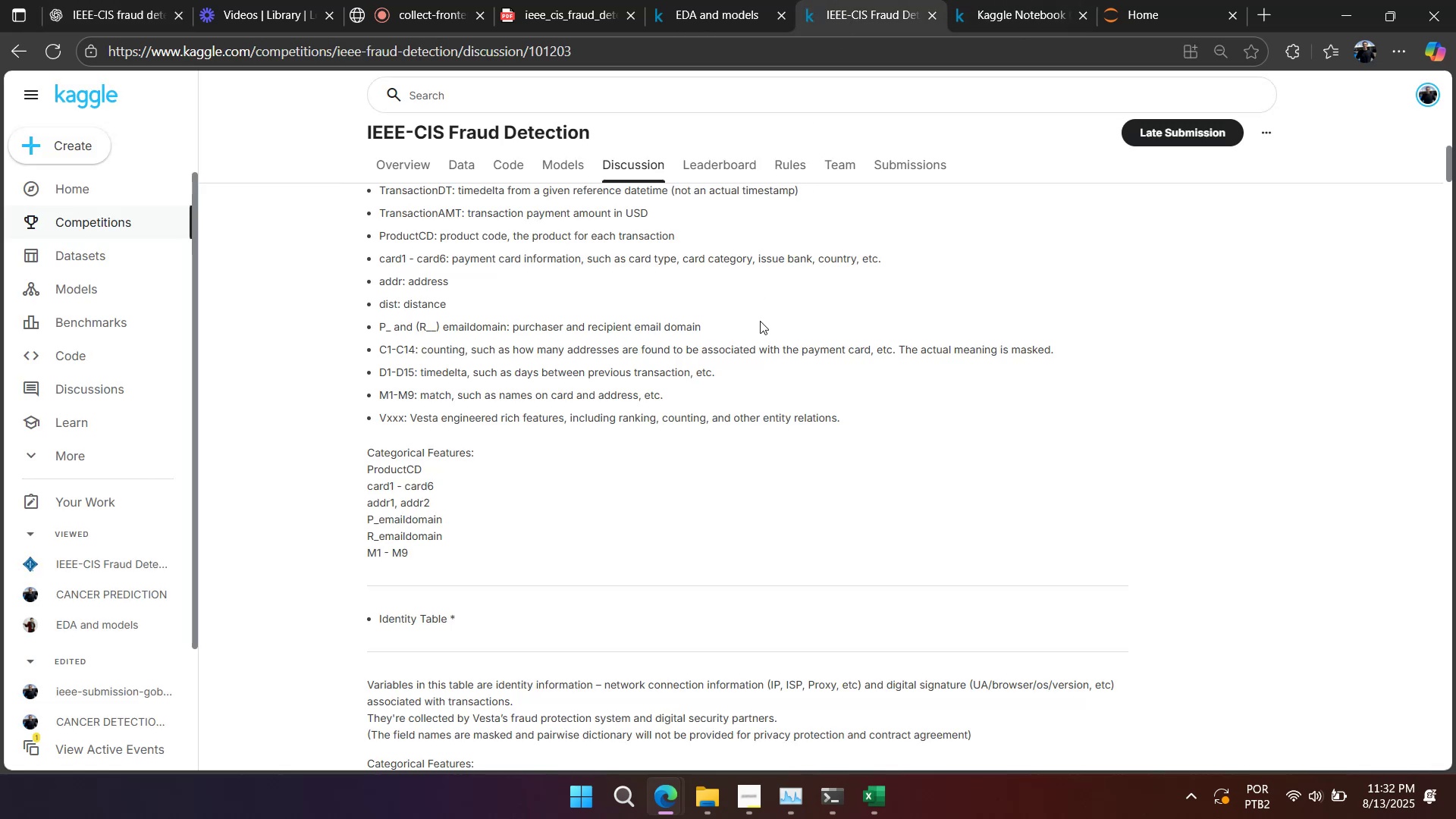 
scroll: coordinate [765, 371], scroll_direction: down, amount: 3.0
 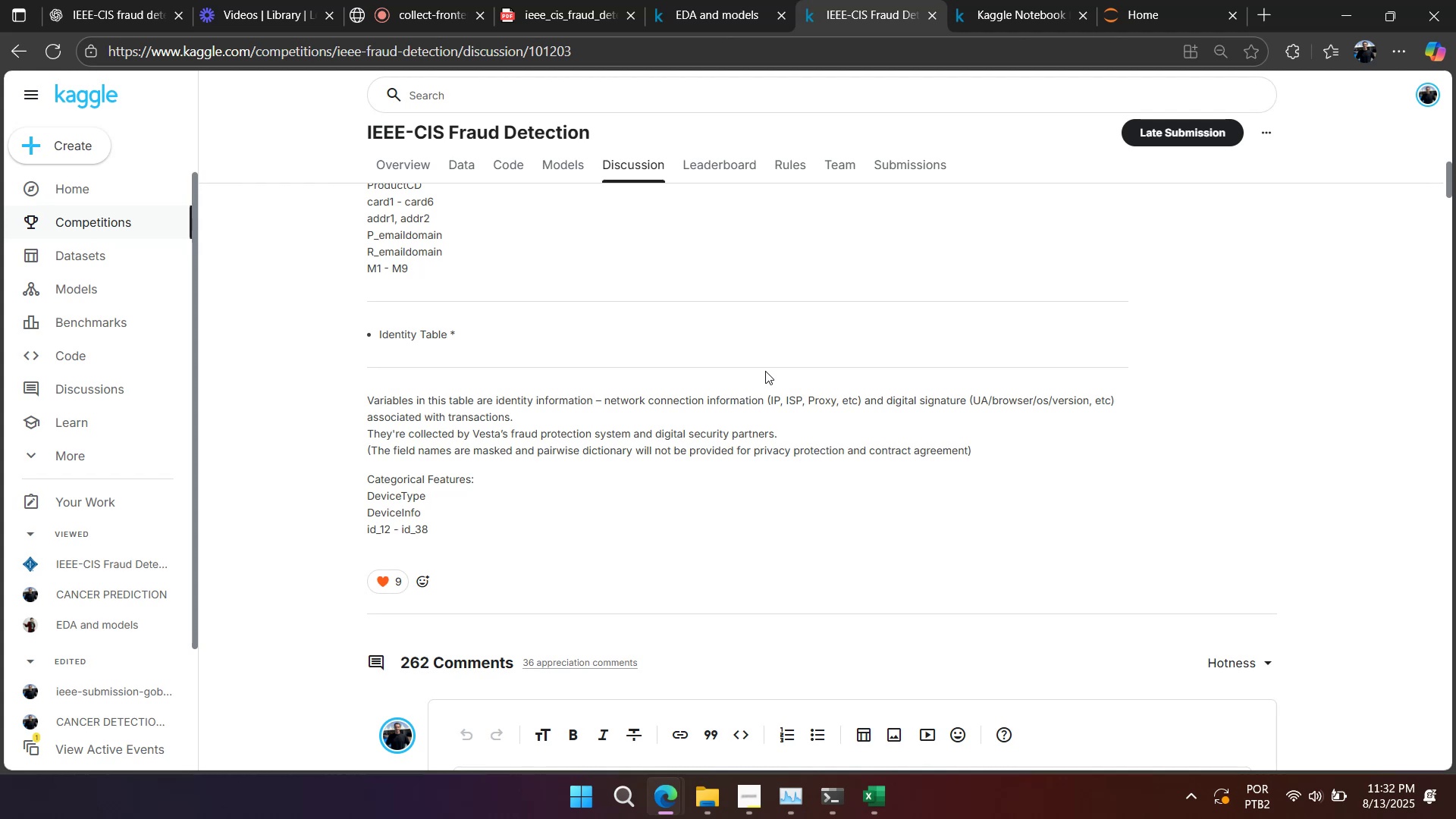 
scroll: coordinate [765, 371], scroll_direction: up, amount: 3.0
 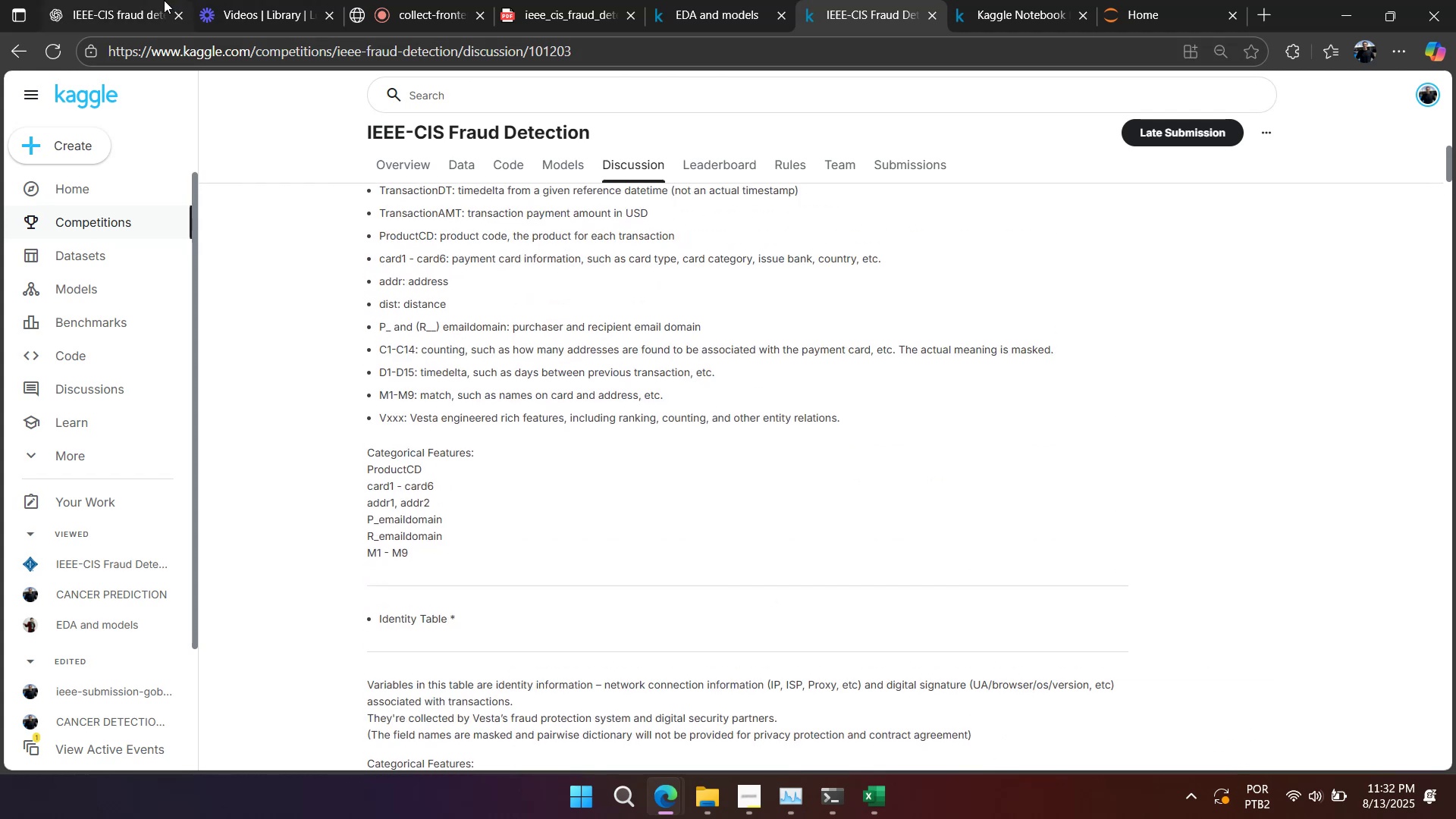 
left_click([143, 7])
 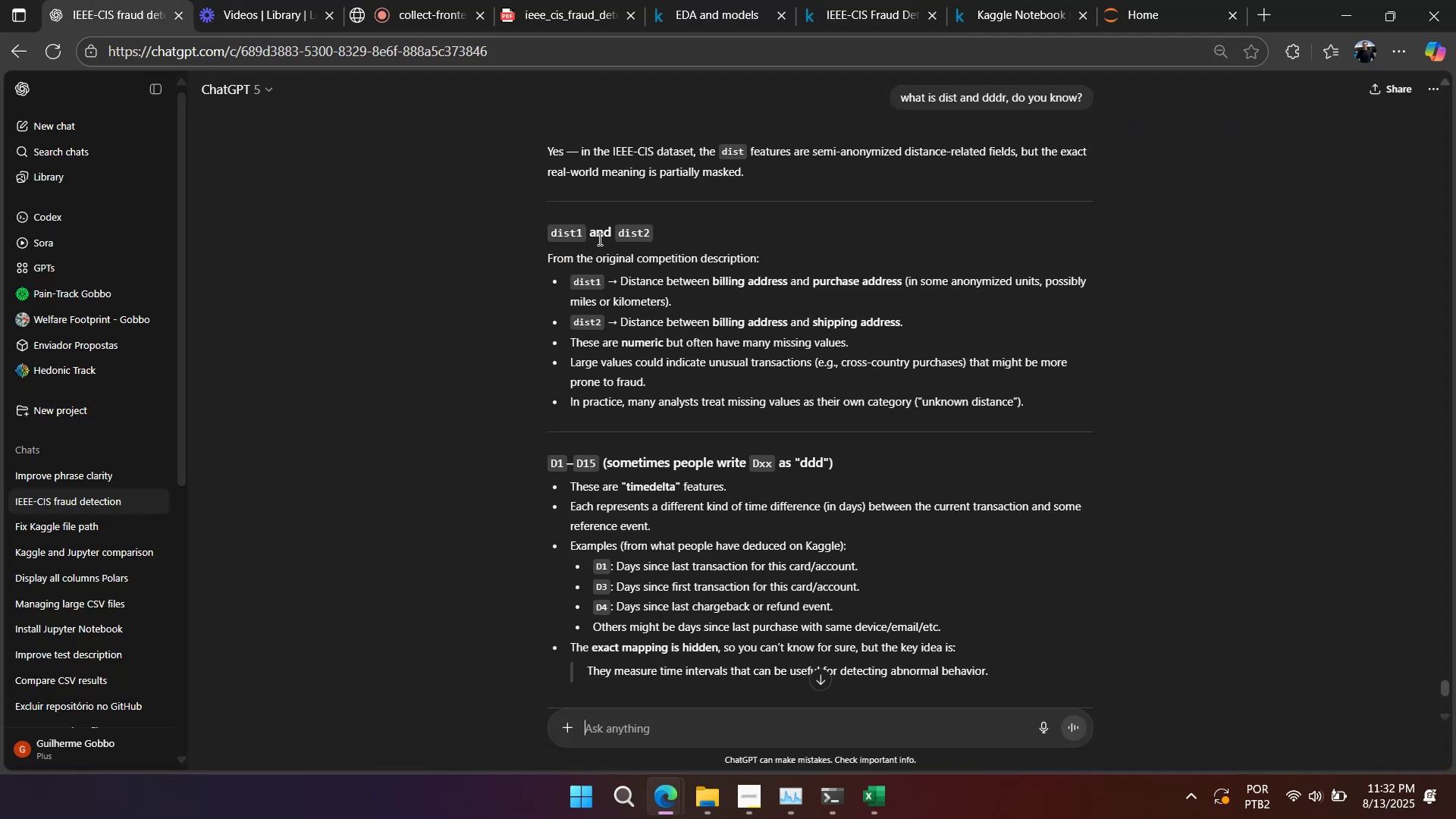 
wait(10.38)
 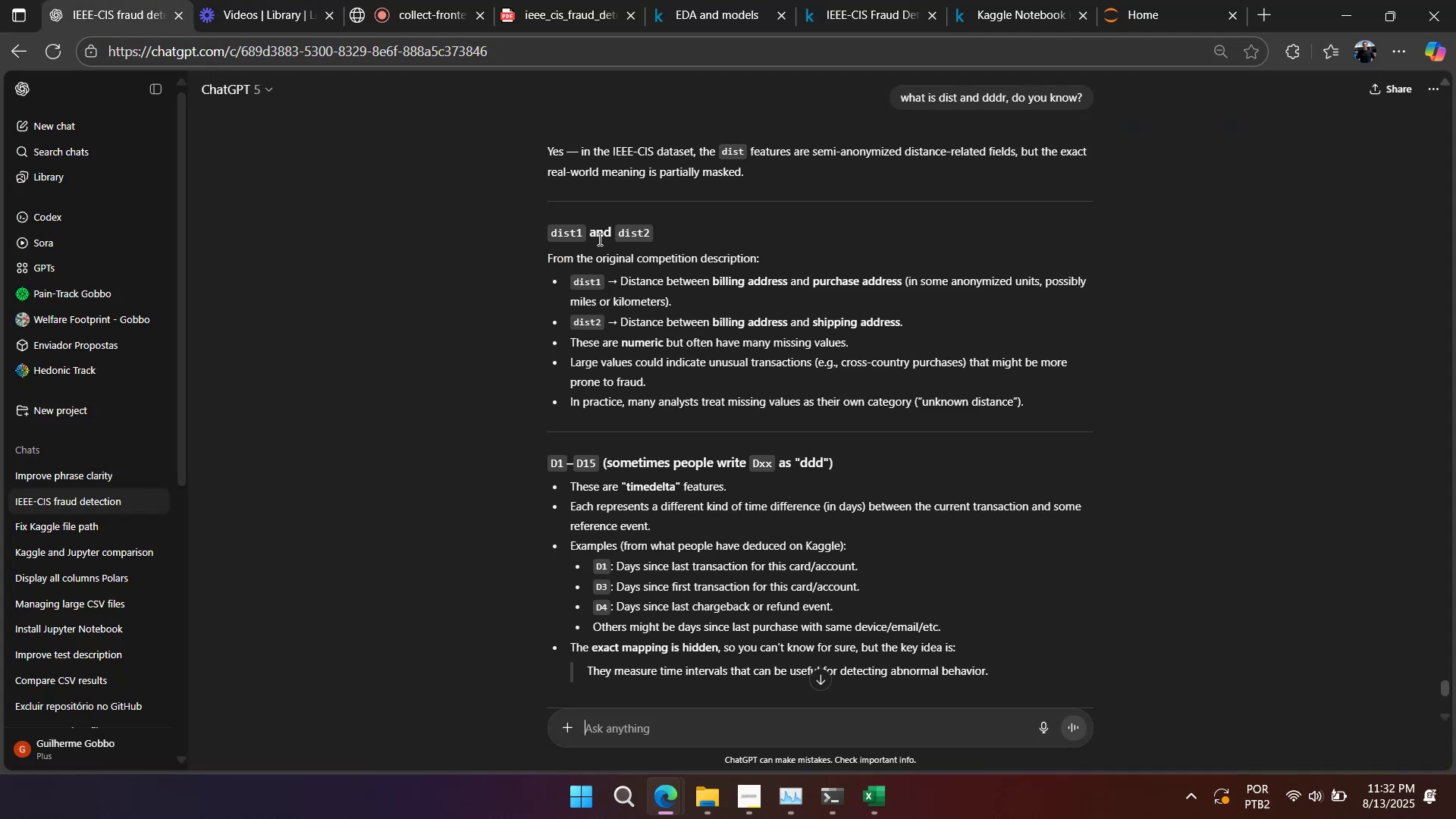 
left_click([891, 12])
 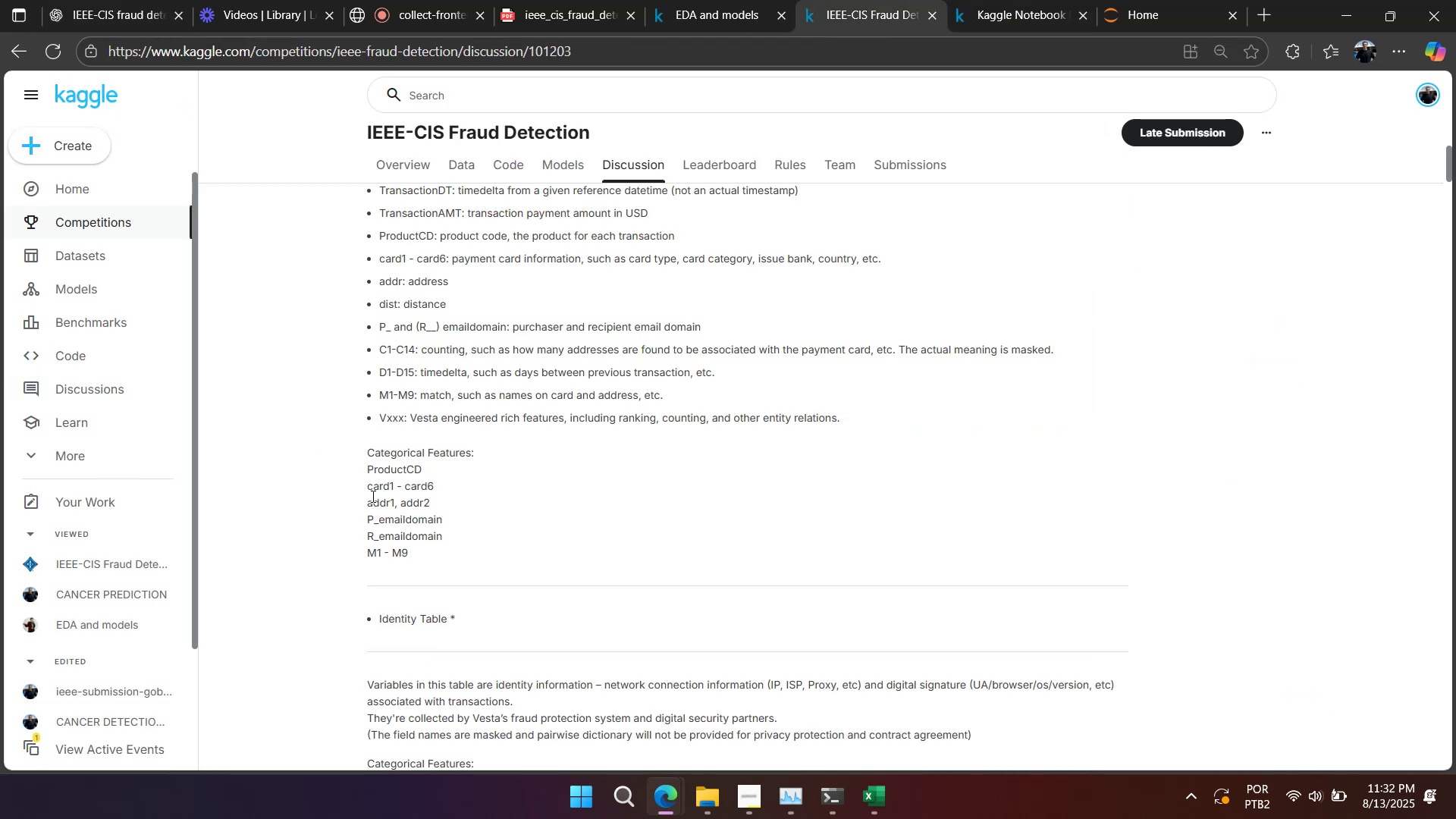 
double_click([372, 497])
 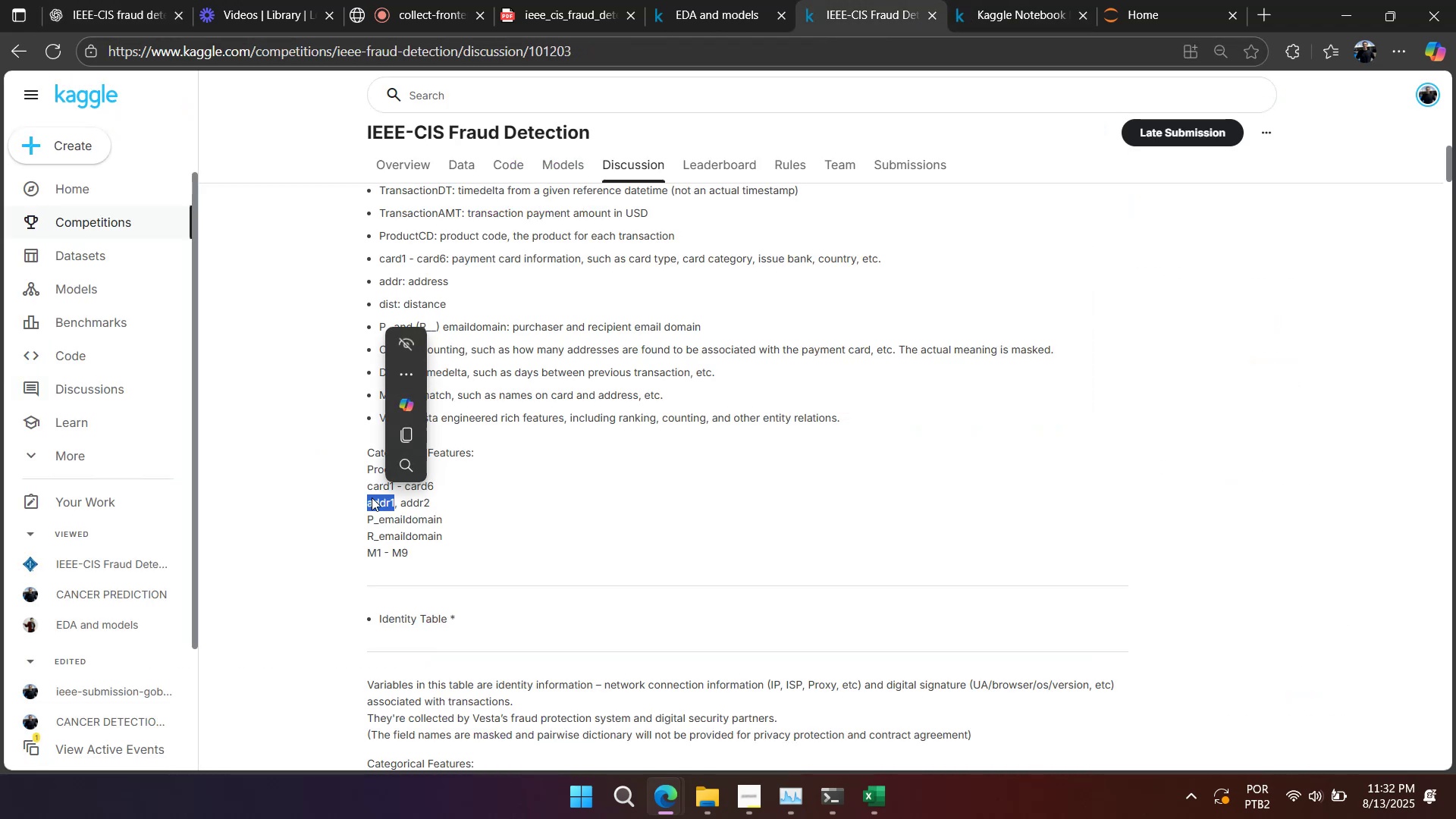 
key(Control+C)
 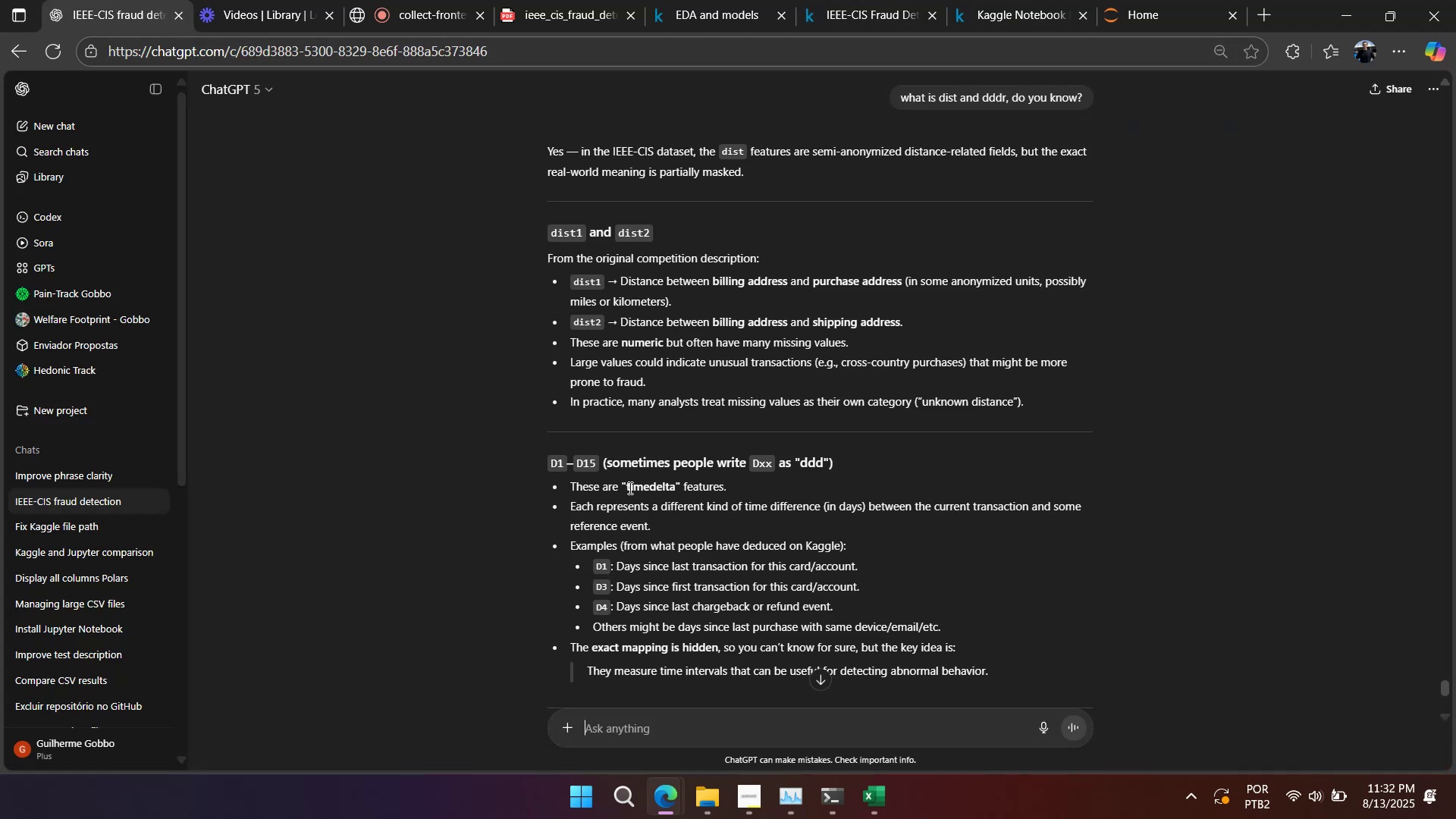 
left_click([762, 745])
 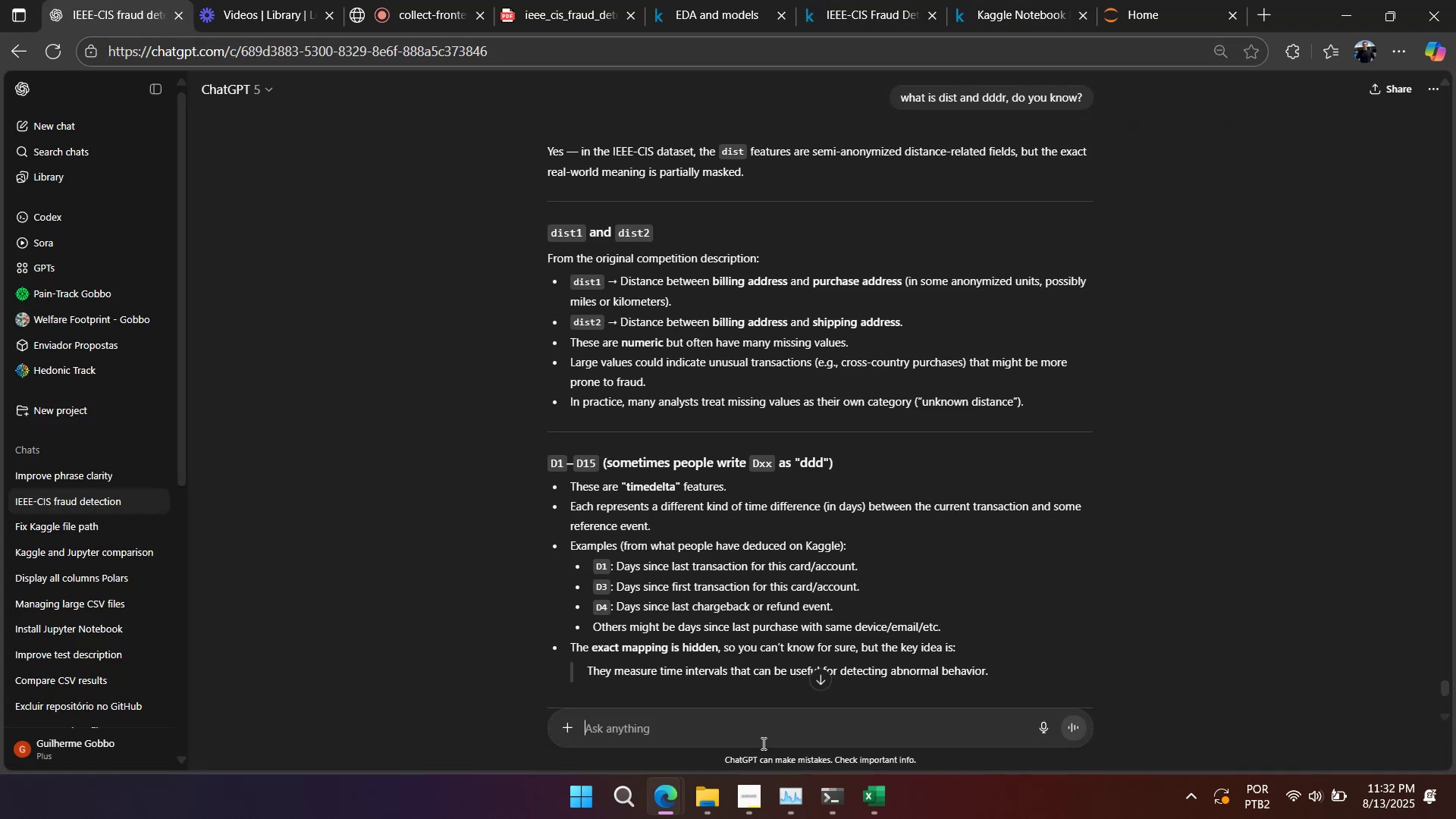 
type(no, im)
key(Backspace)
type( mean )
 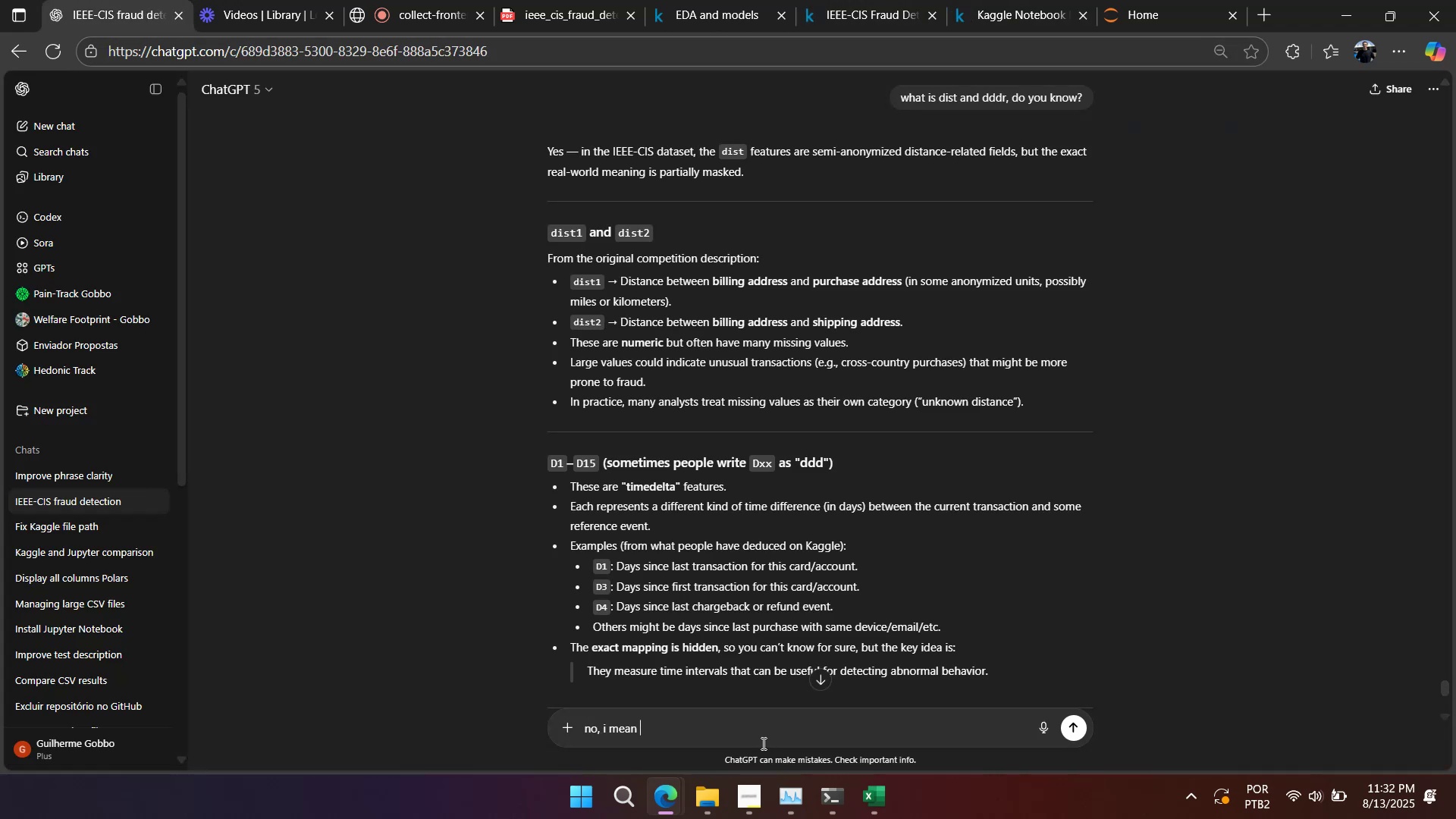 
key(Control+ControlLeft)
 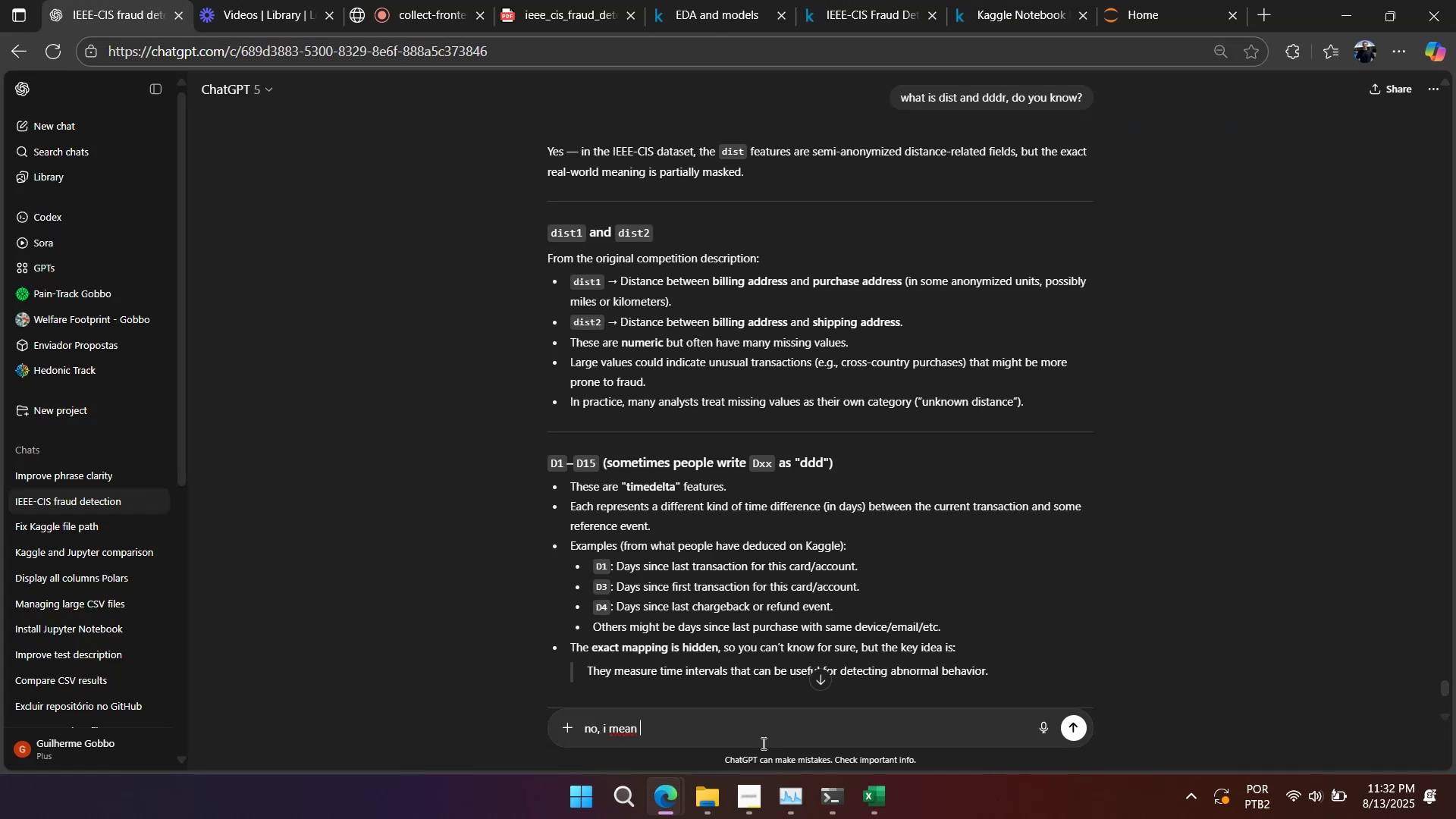 
key(Control+V)
 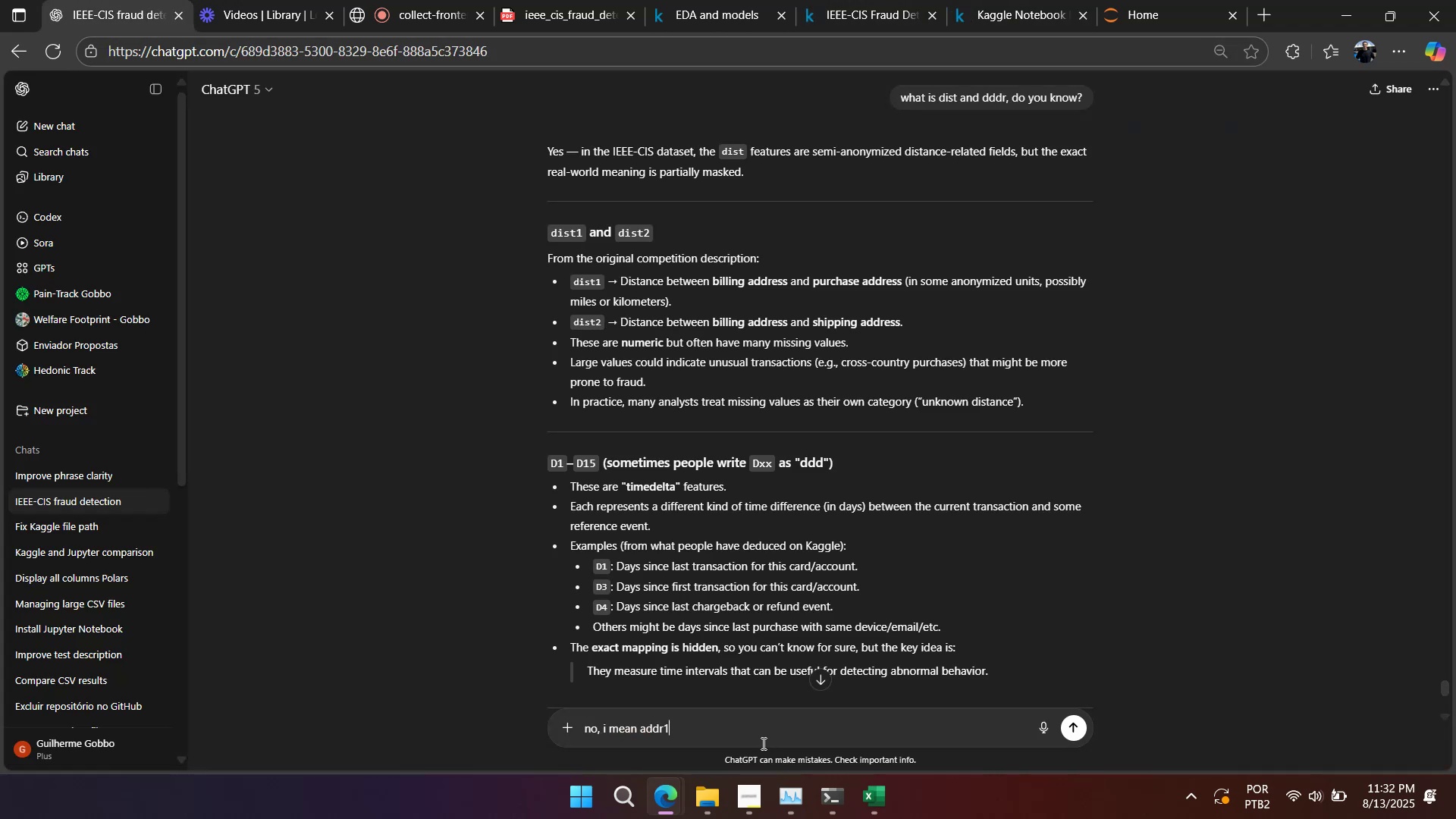 
key(Enter)
 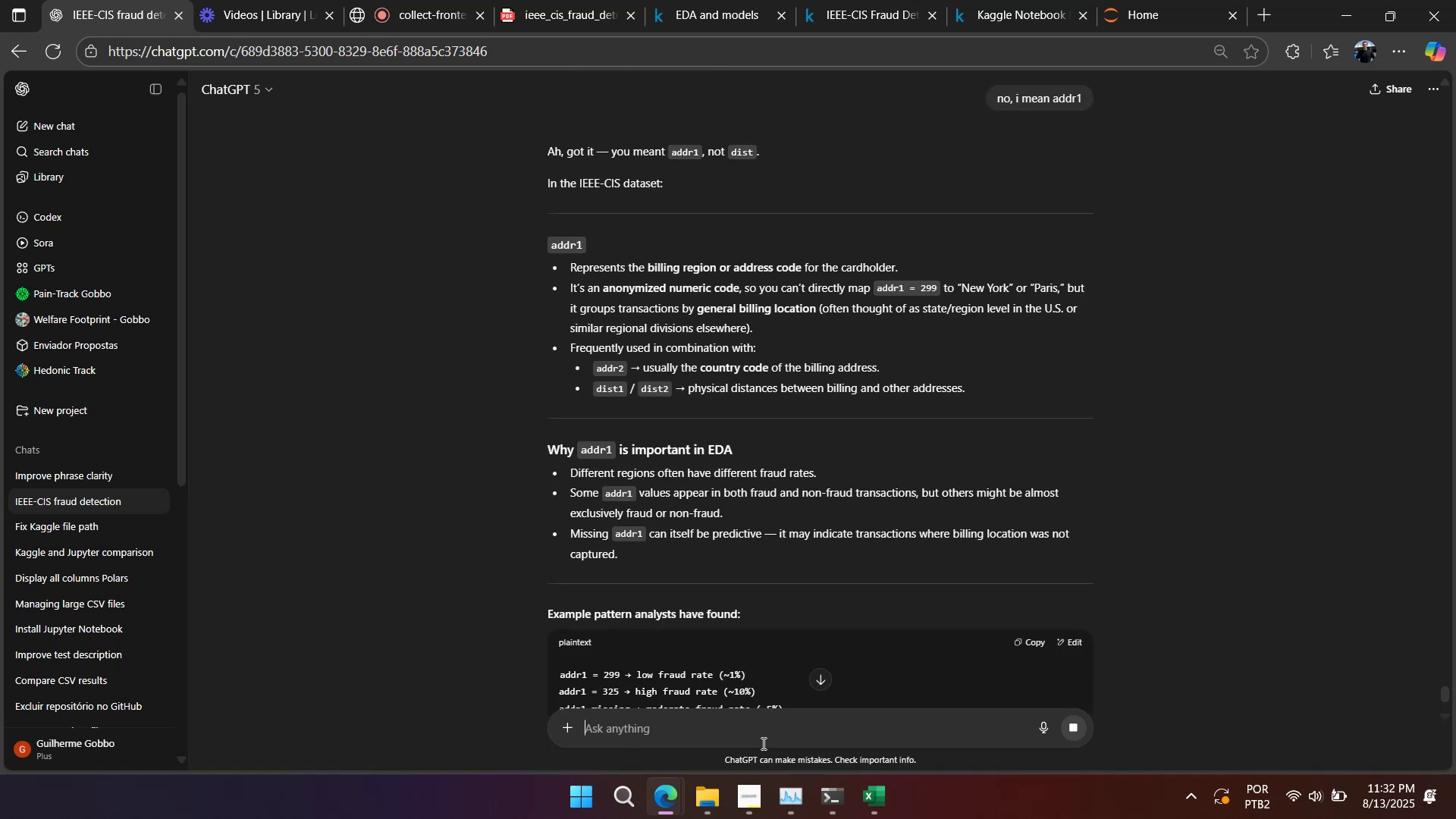 
wait(11.74)
 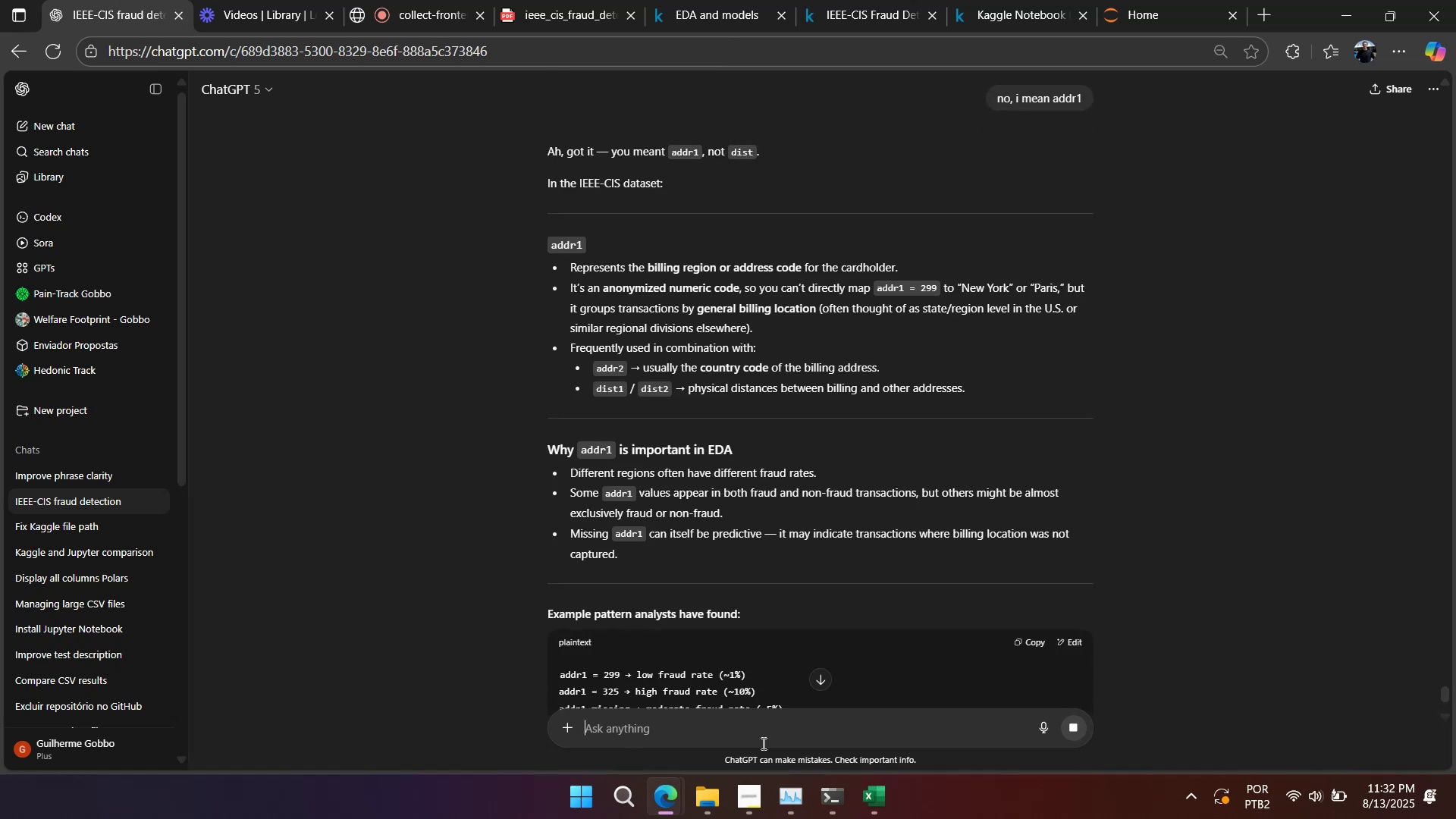 
left_click([849, 19])
 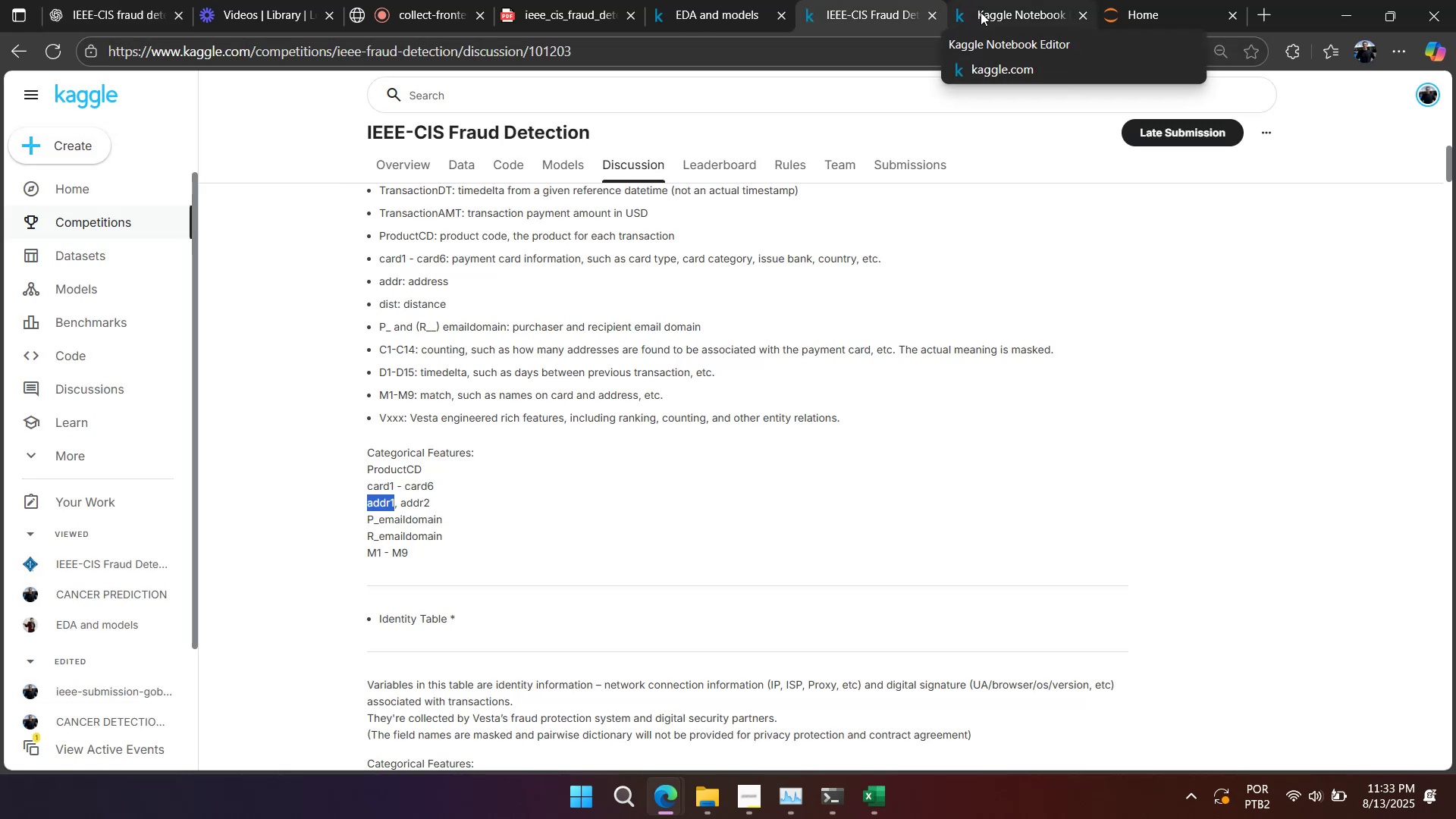 
wait(6.09)
 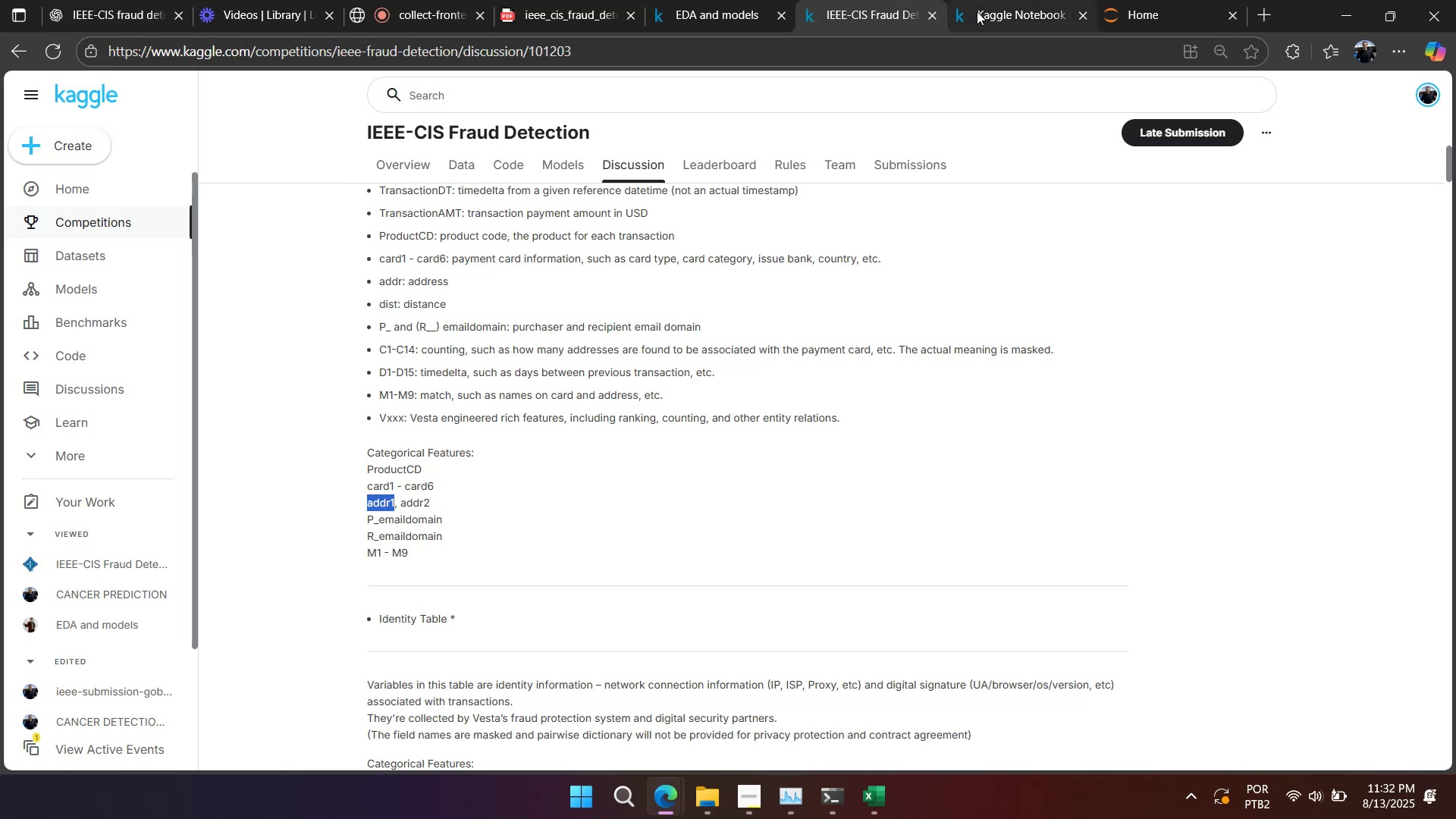 
left_click([981, 12])
 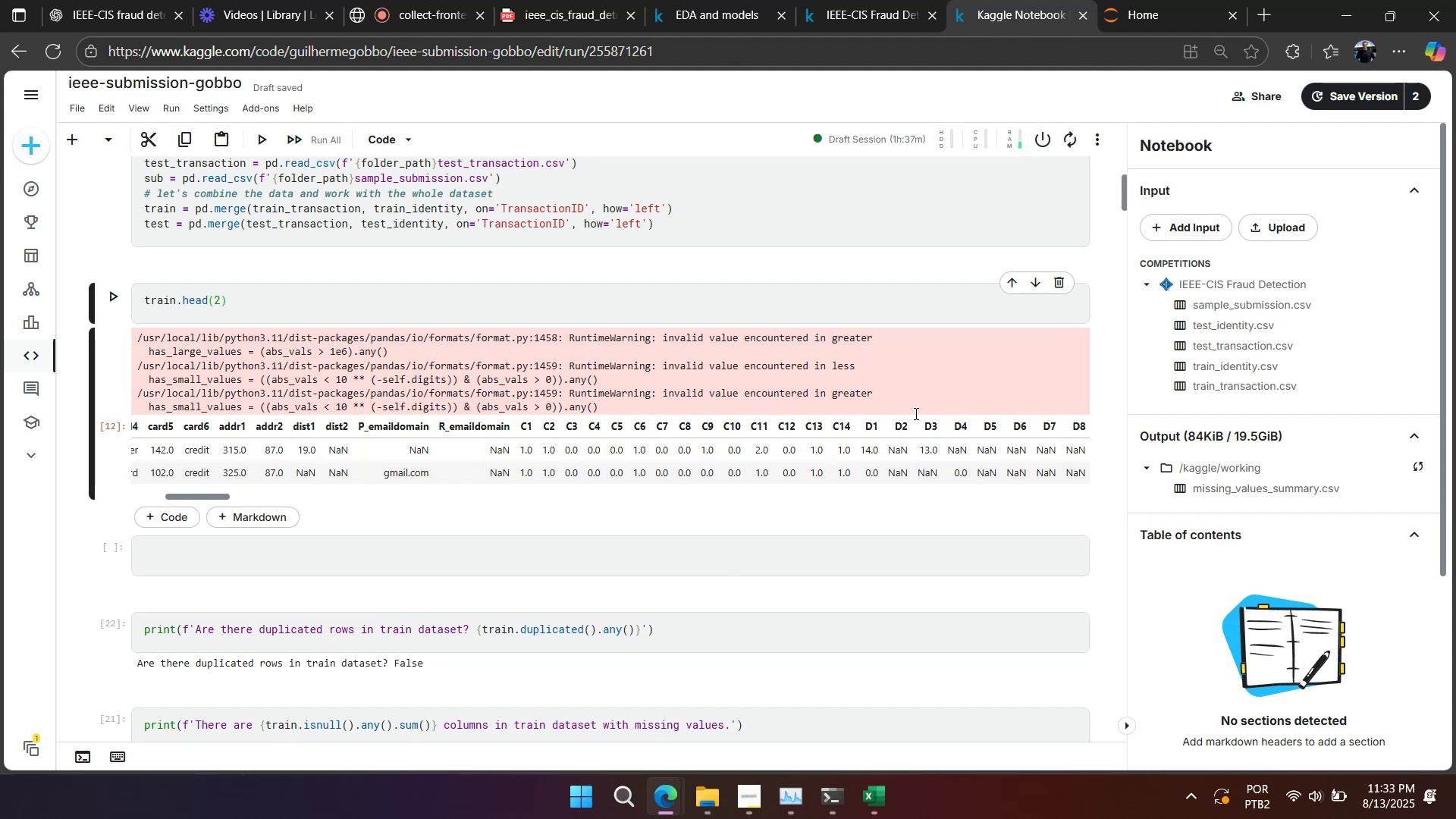 
left_click([781, 789])
 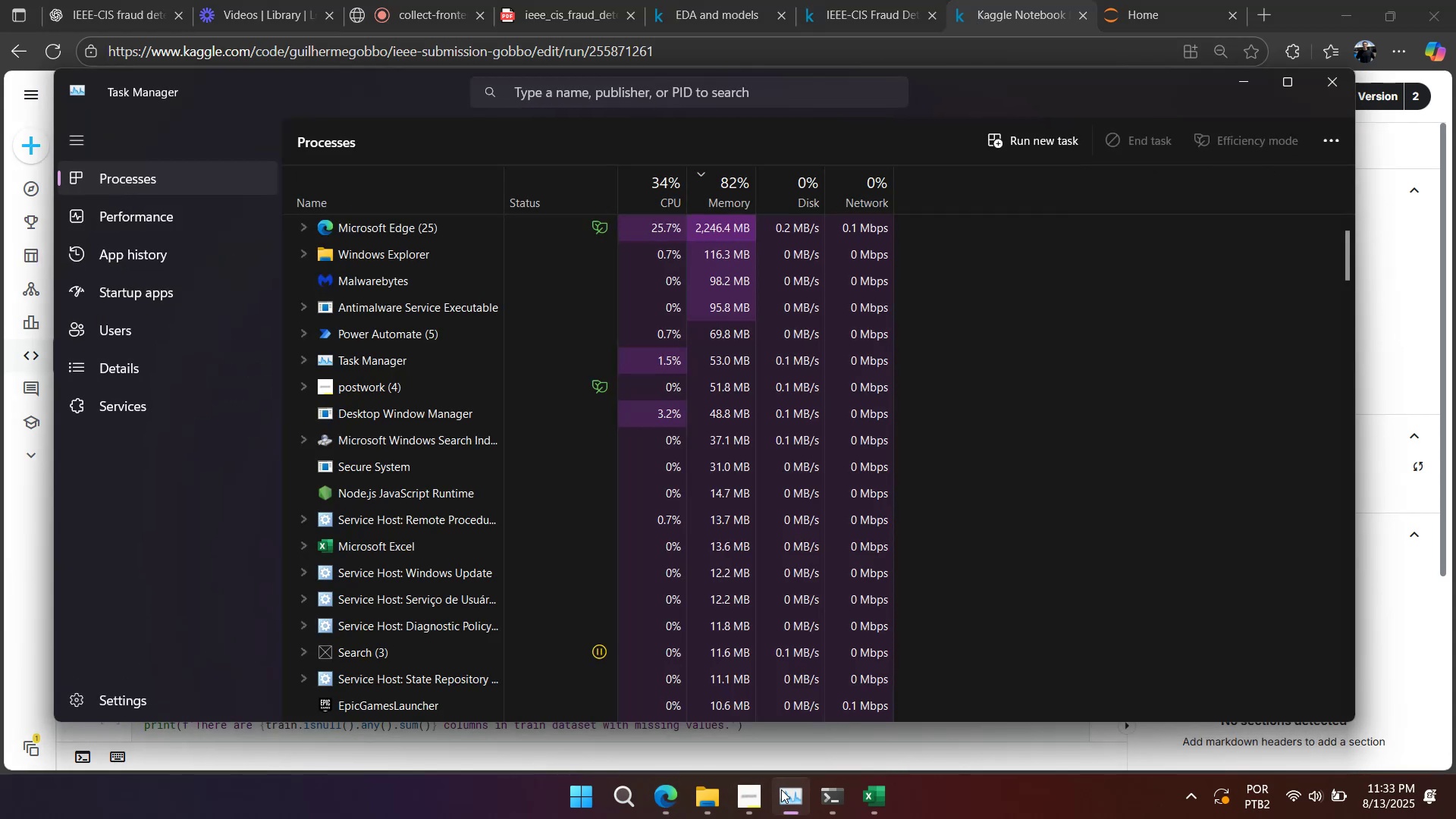 
left_click([781, 789])
 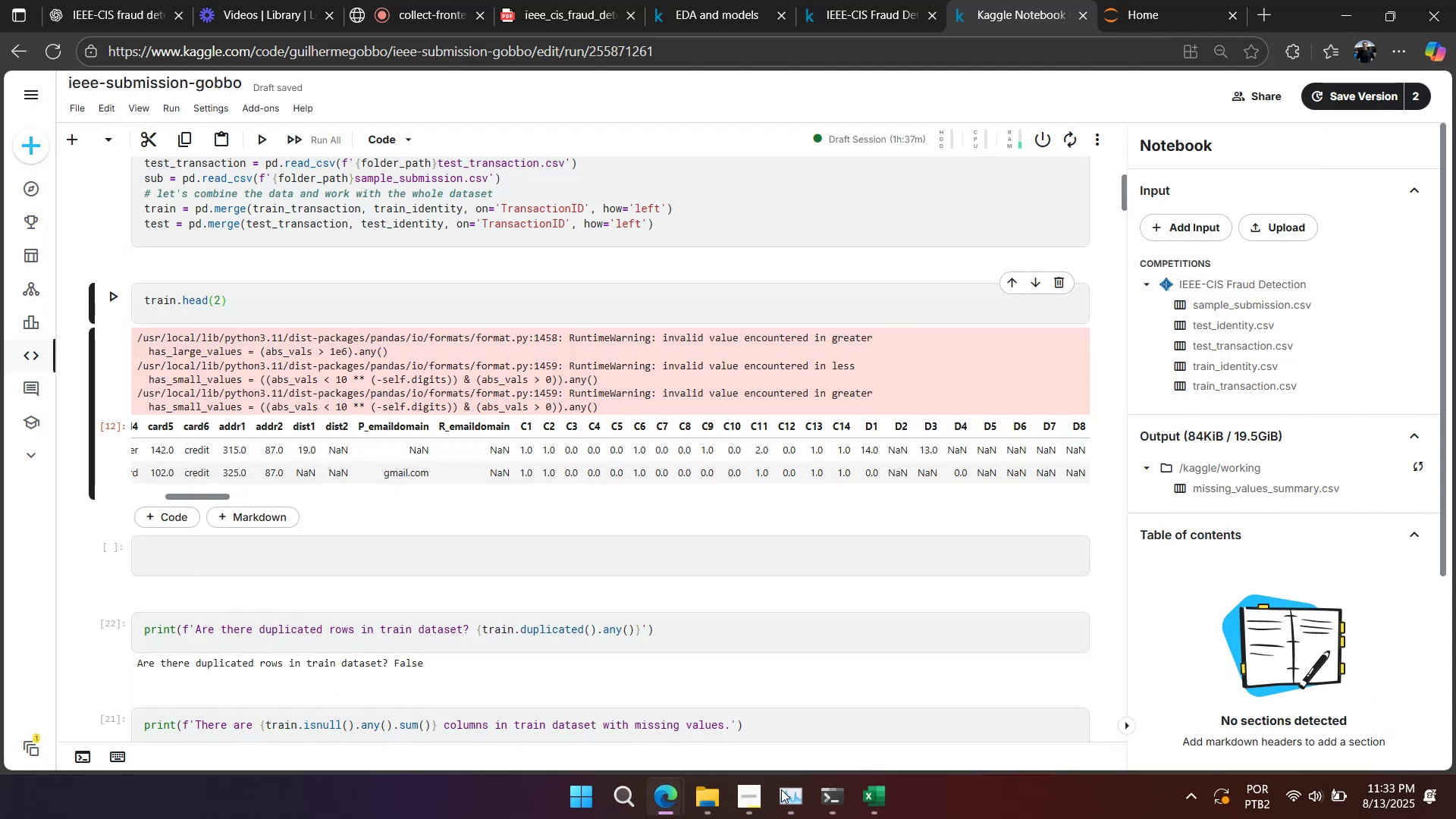 
wait(8.9)
 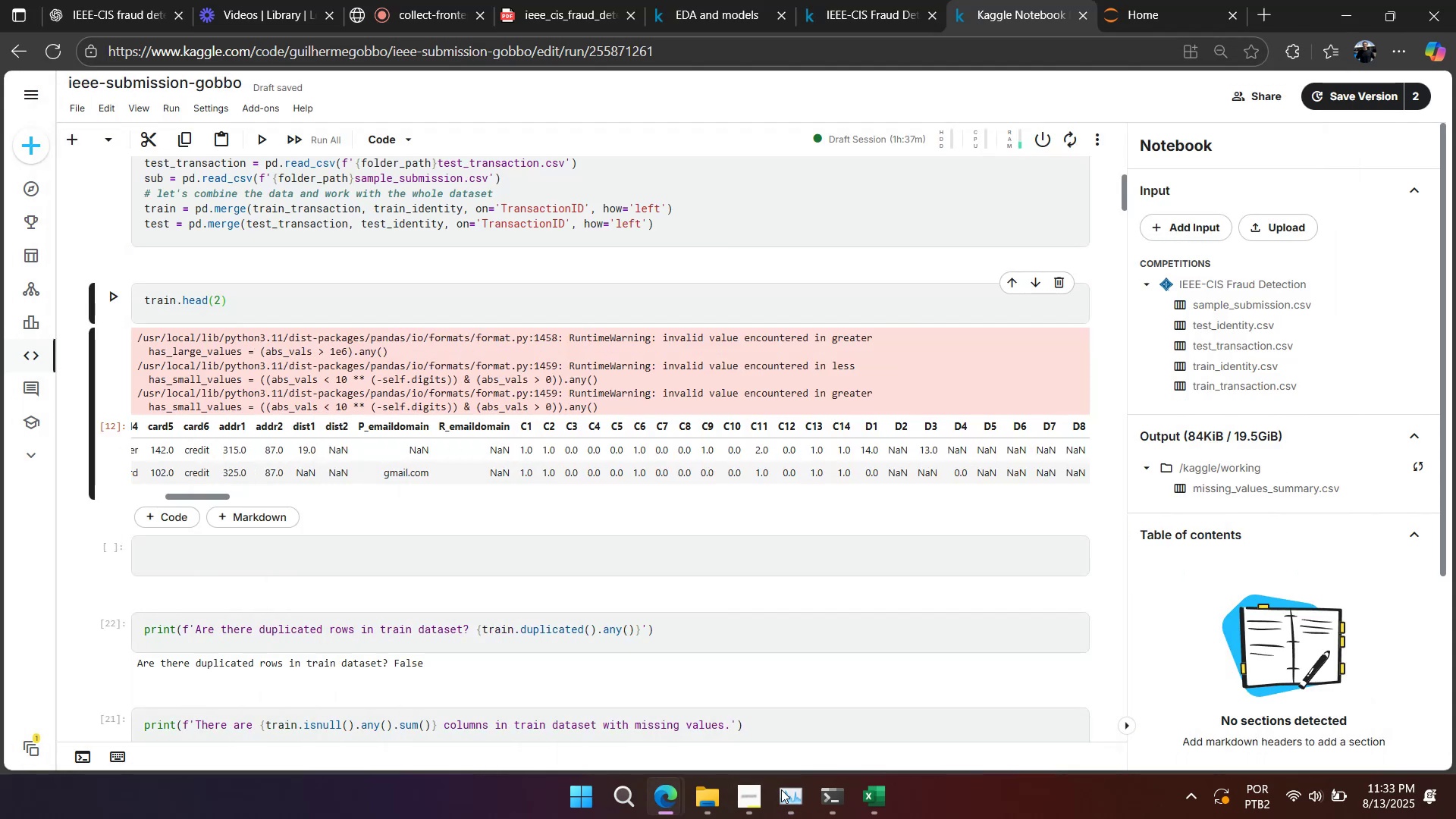 
scroll: coordinate [959, 419], scroll_direction: down, amount: 10.0
 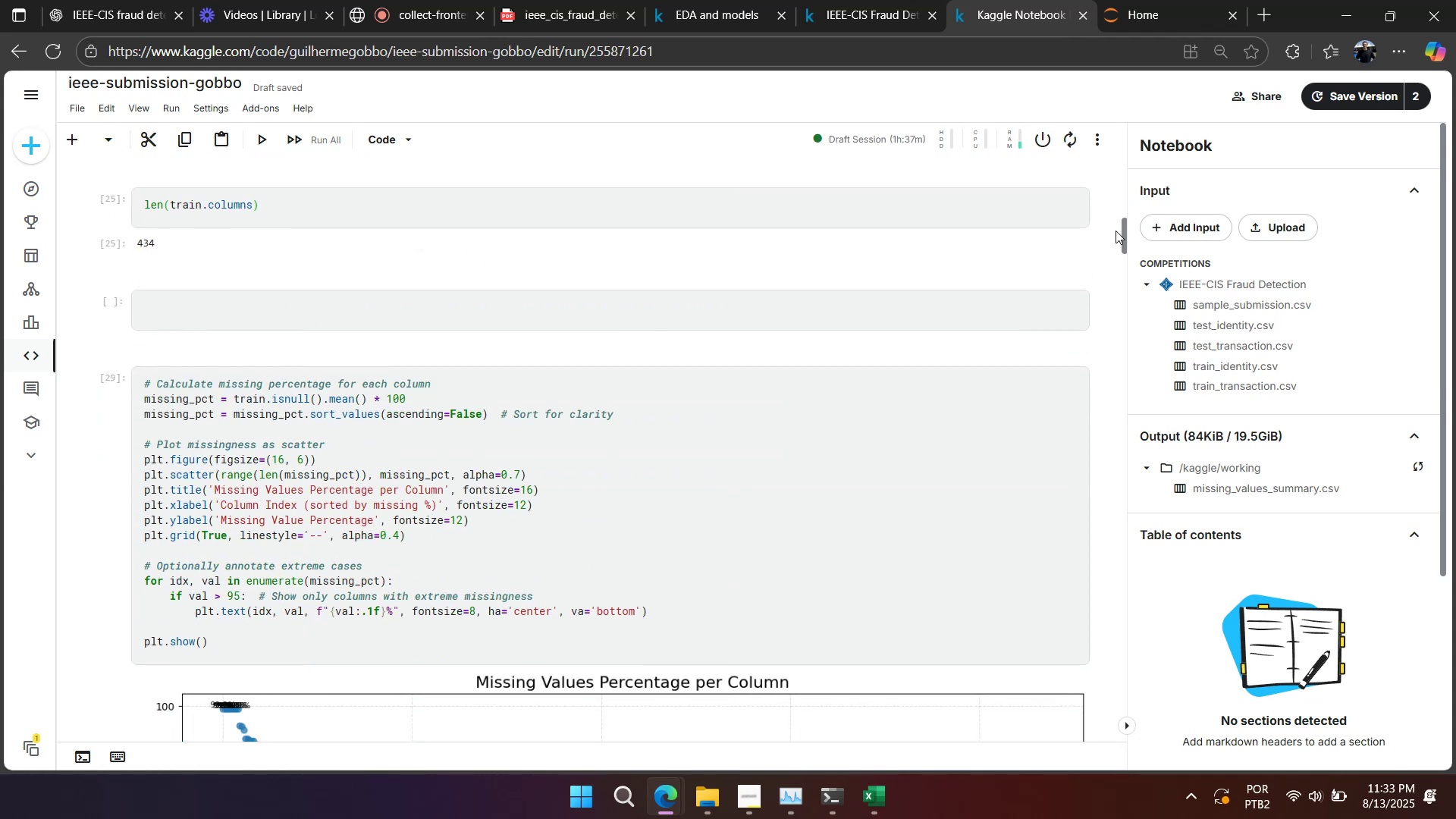 
left_click_drag(start_coordinate=[1125, 232], to_coordinate=[1098, 694])
 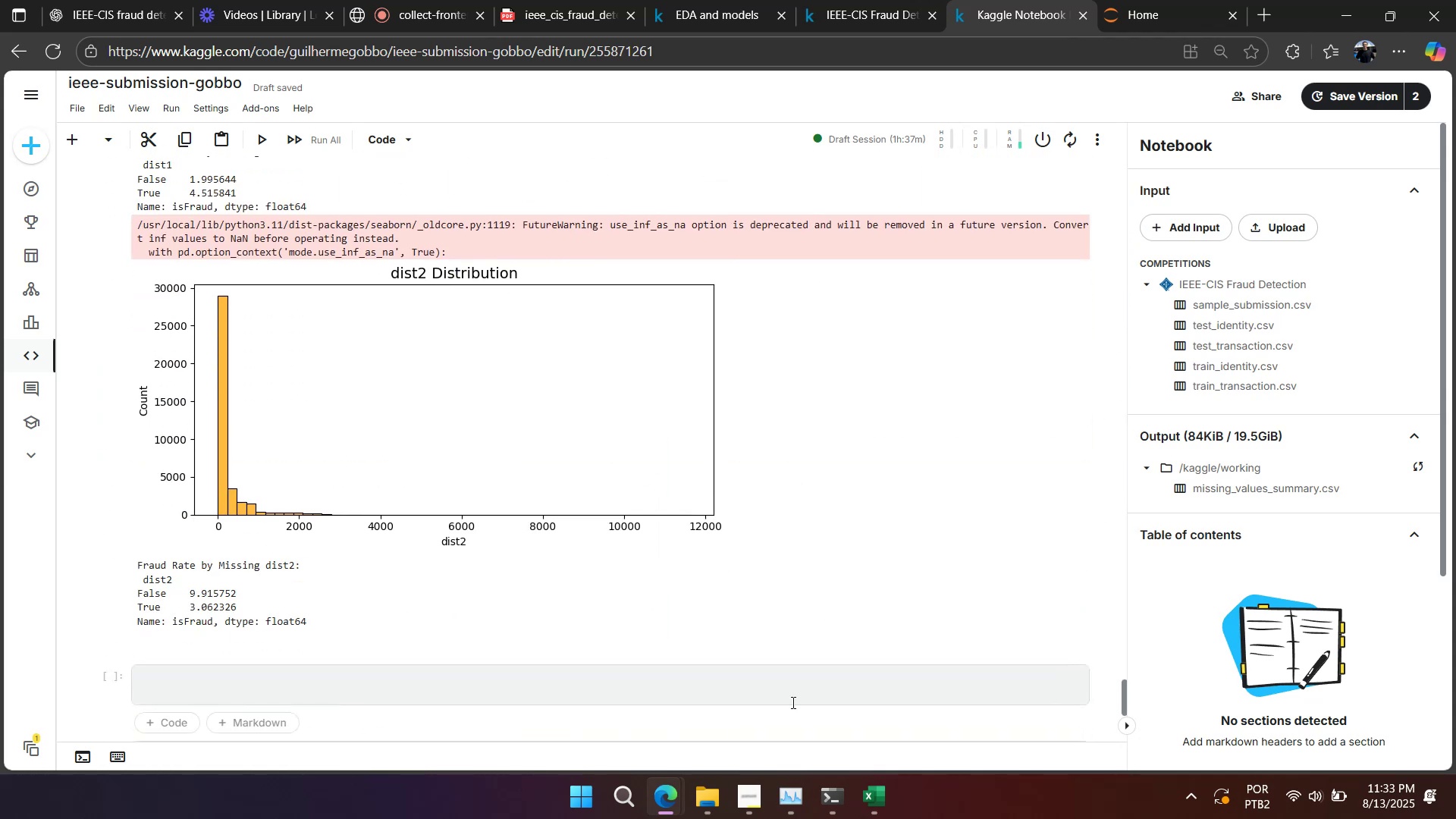 
scroll: coordinate [788, 701], scroll_direction: up, amount: 5.0
 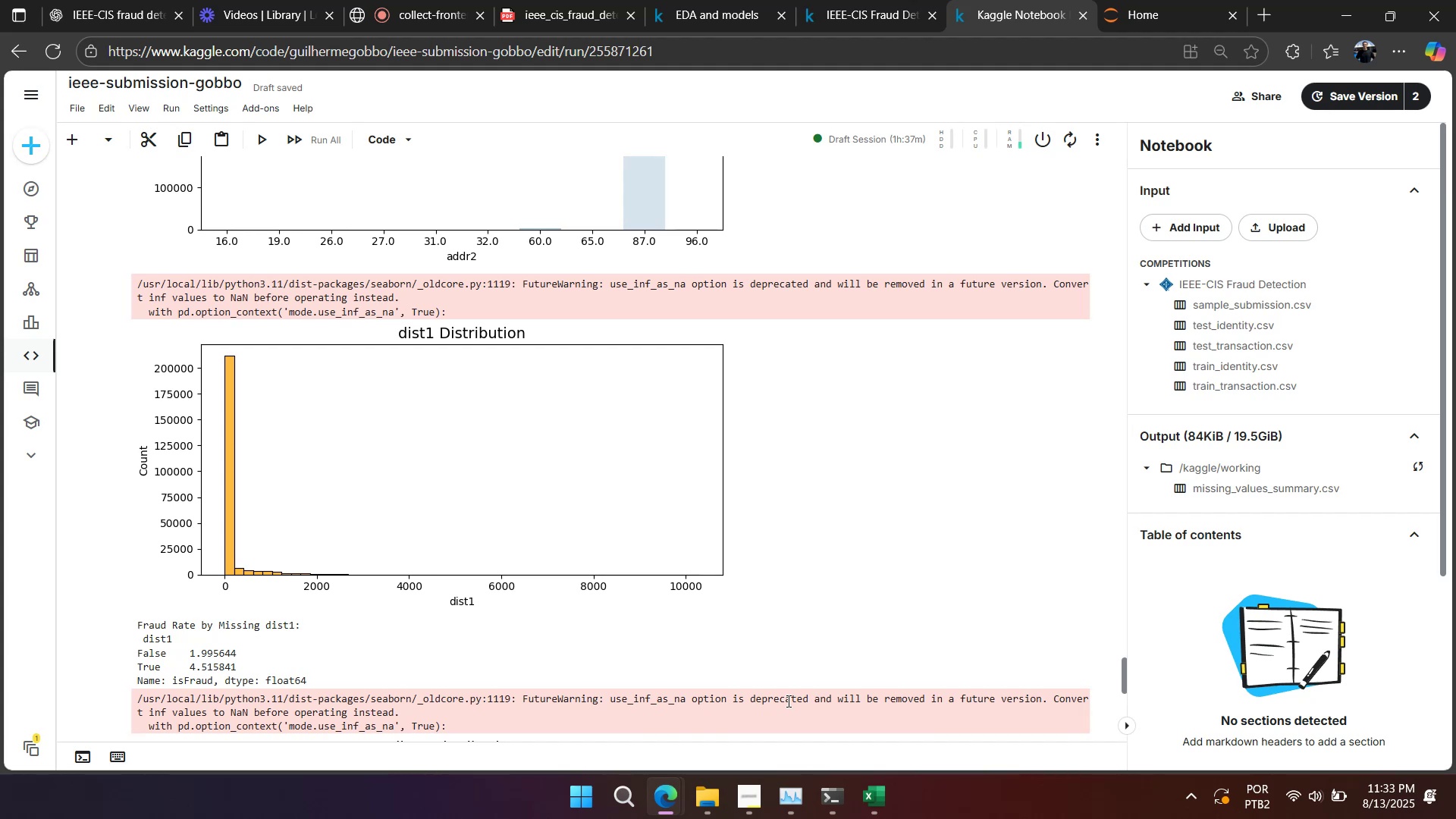 
wait(10.88)
 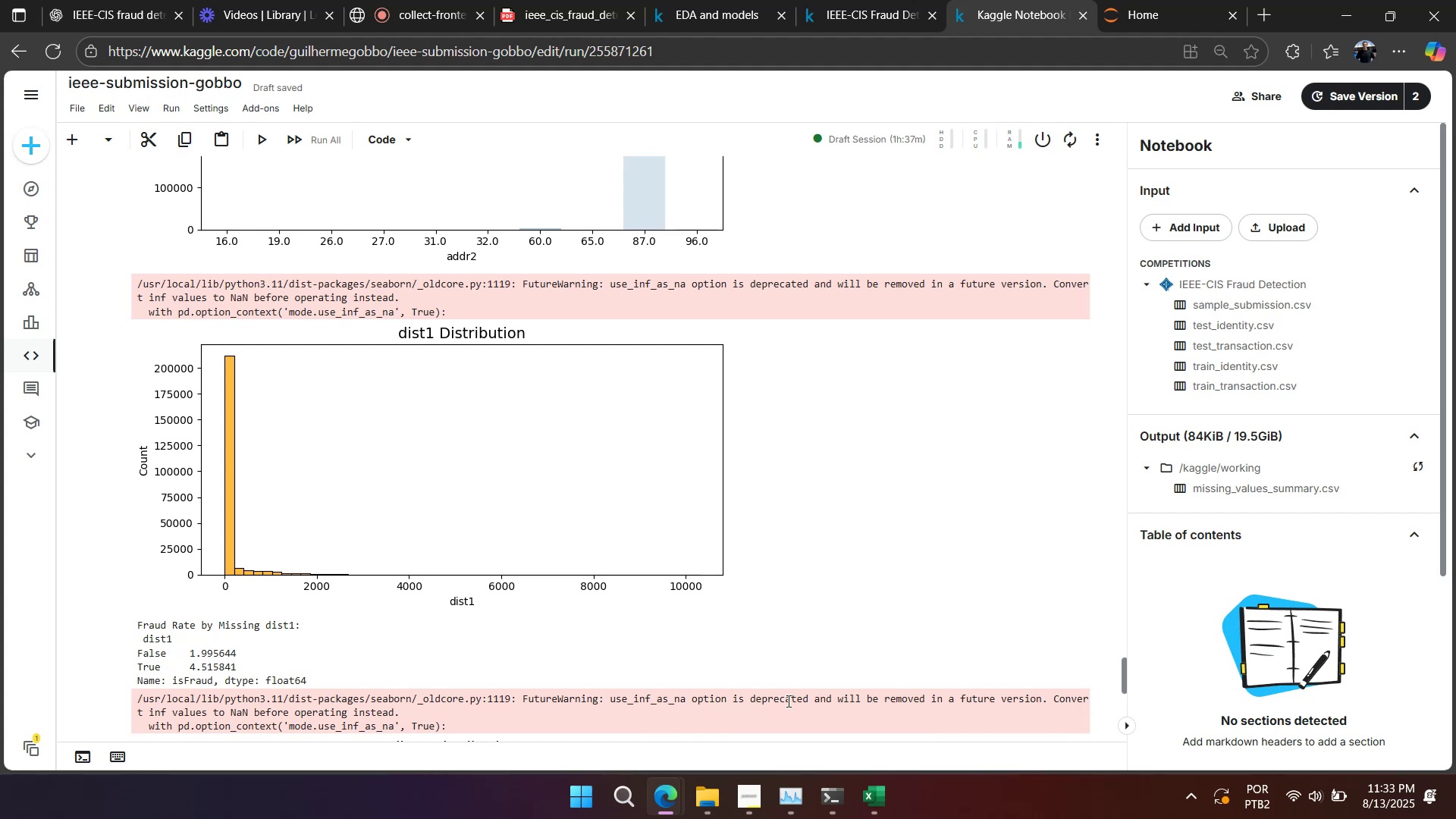 
scroll: coordinate [786, 700], scroll_direction: down, amount: 5.0
 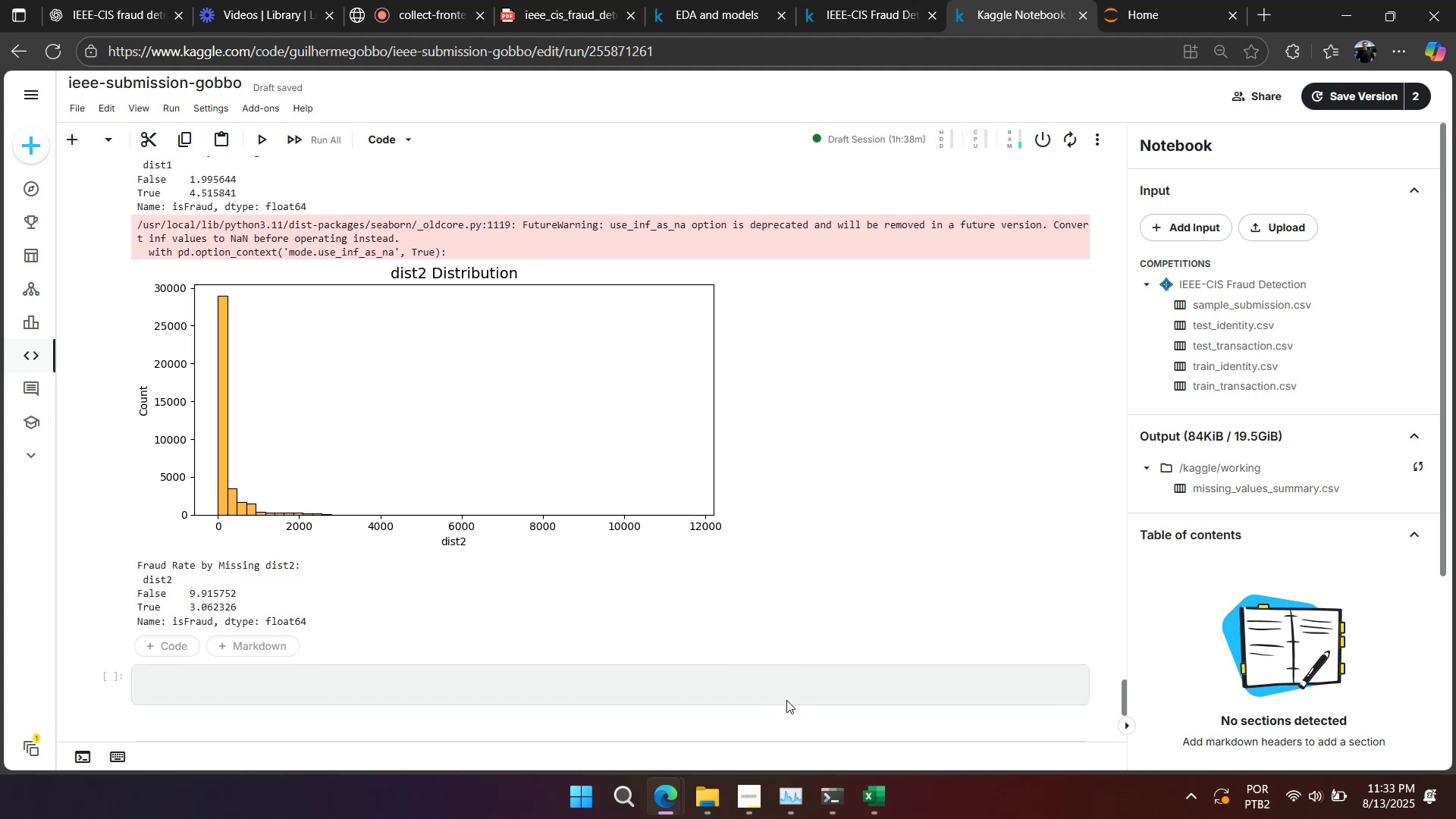 
scroll: coordinate [786, 700], scroll_direction: up, amount: 4.0
 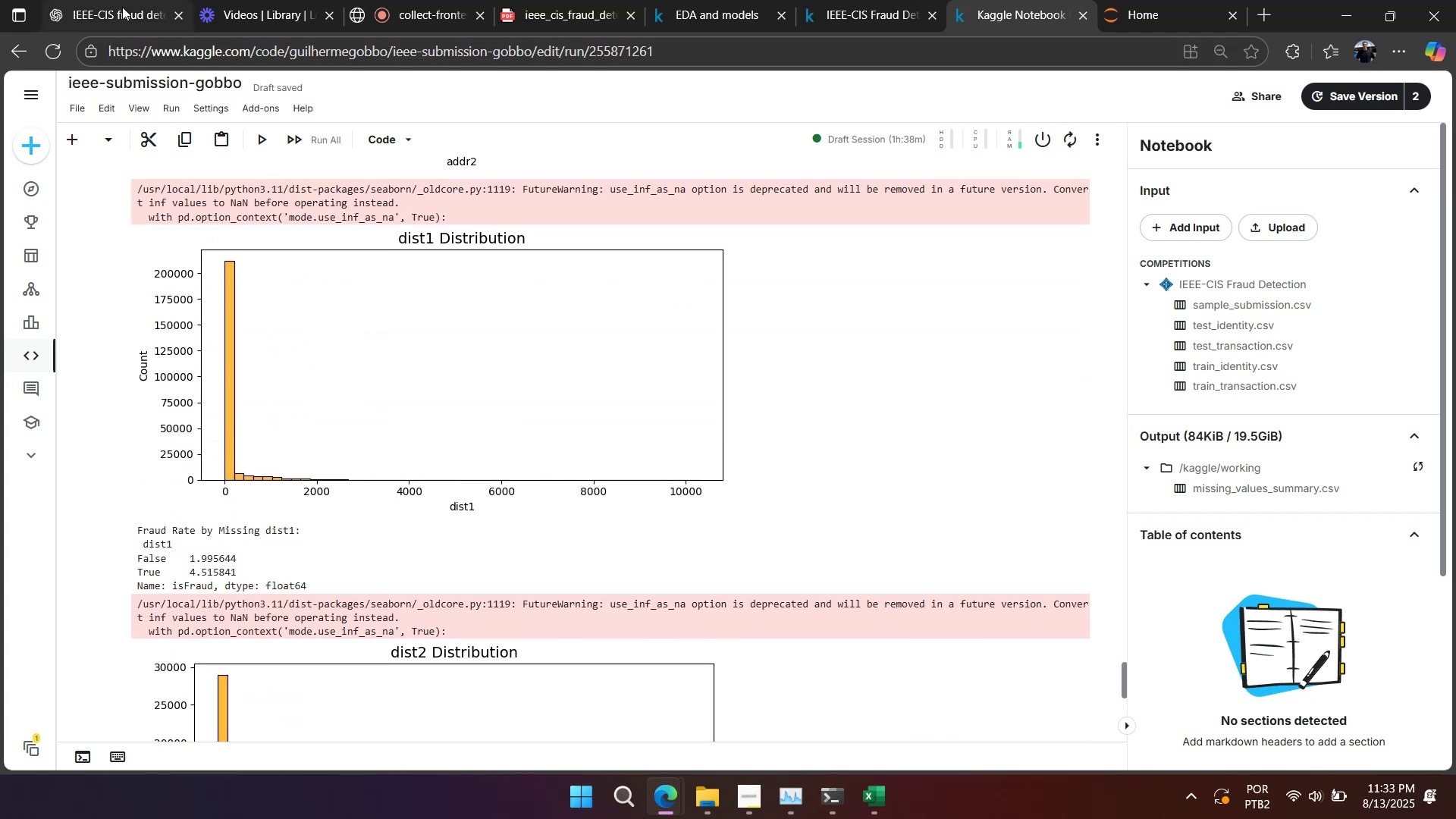 
left_click([117, 15])
 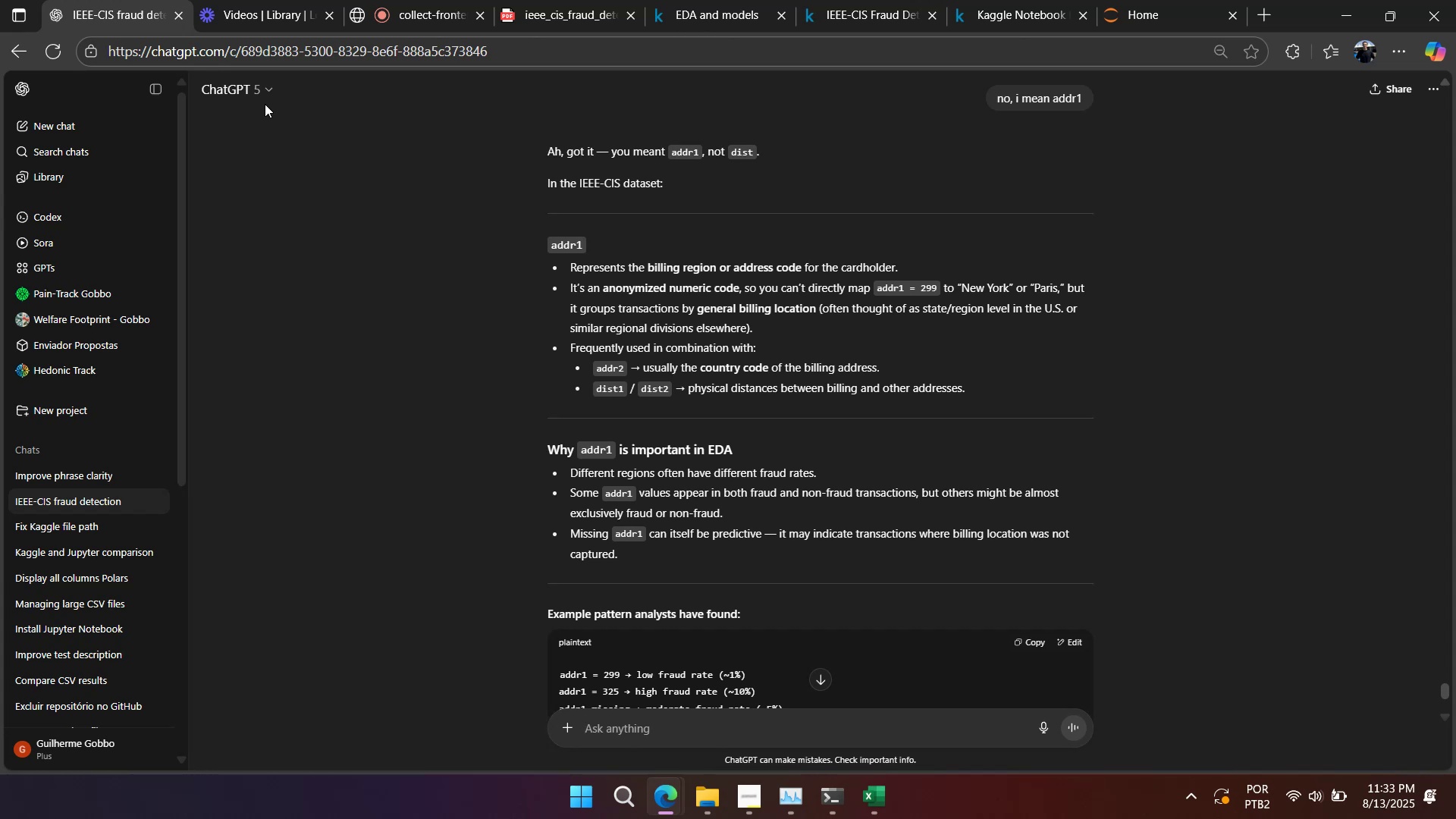 
wait(10.01)
 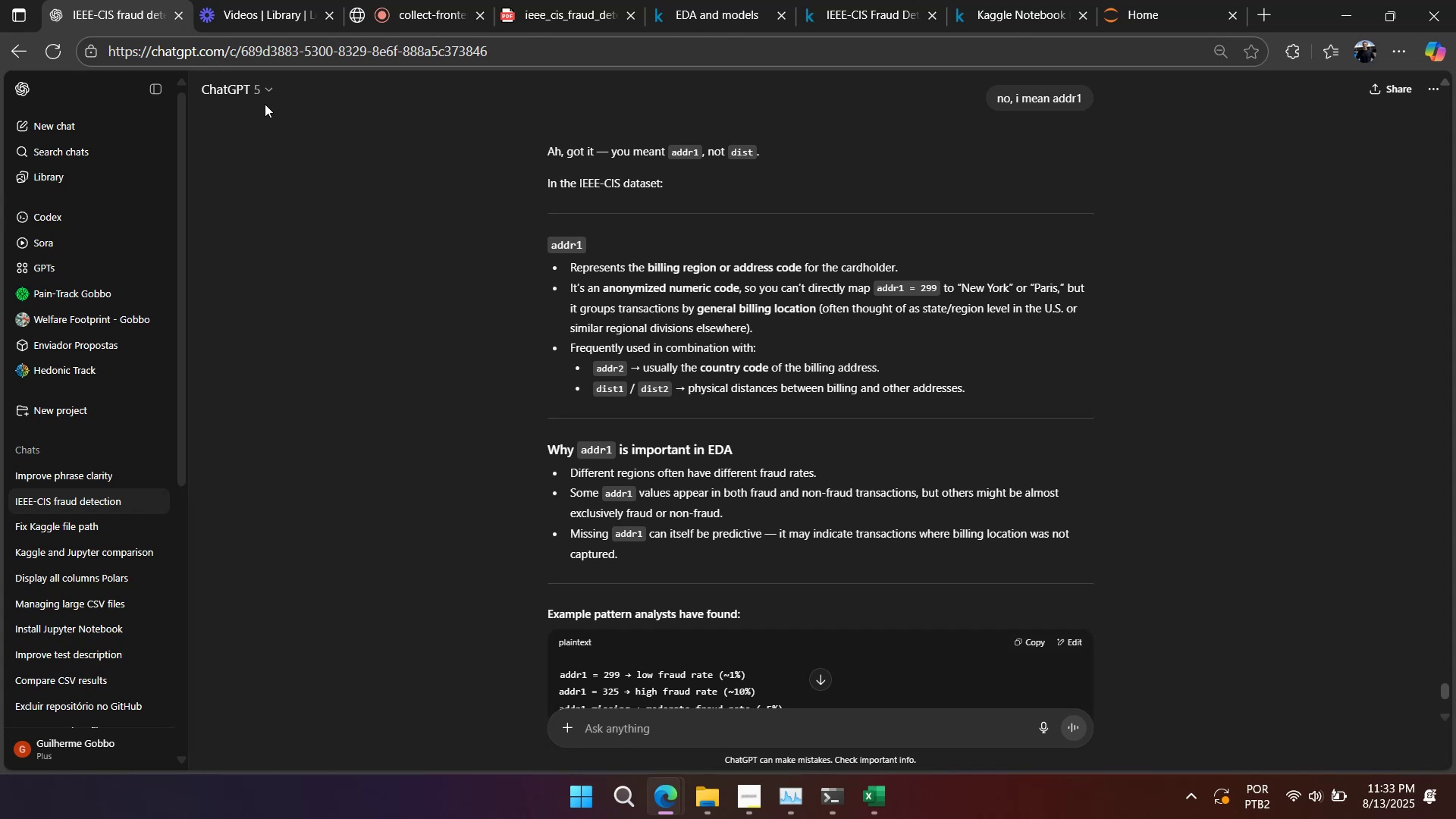 
scroll: coordinate [458, 227], scroll_direction: up, amount: 6.0
 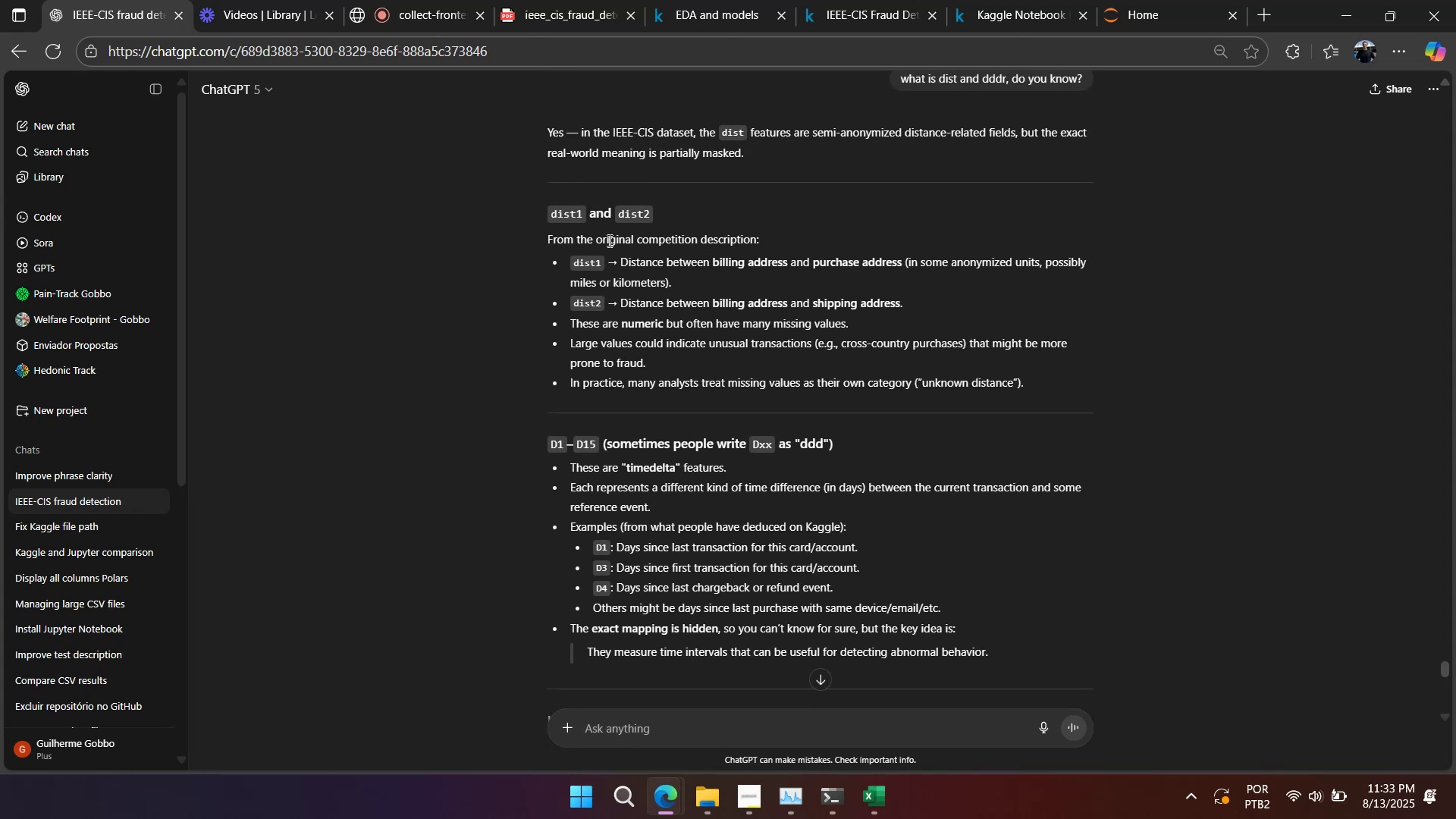 
left_click_drag(start_coordinate=[592, 261], to_coordinate=[881, 264])
 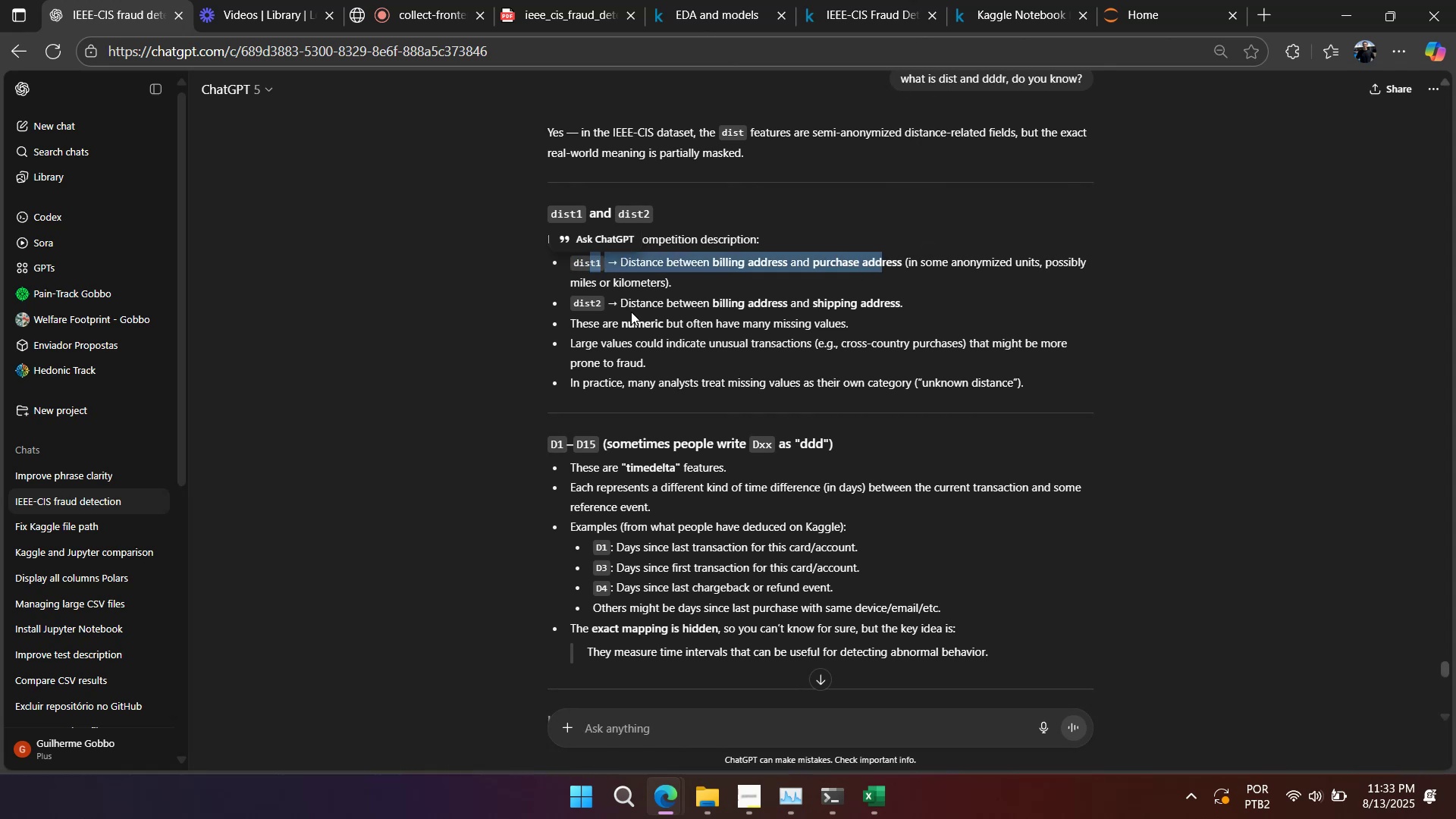 
left_click_drag(start_coordinate=[611, 304], to_coordinate=[787, 301])
 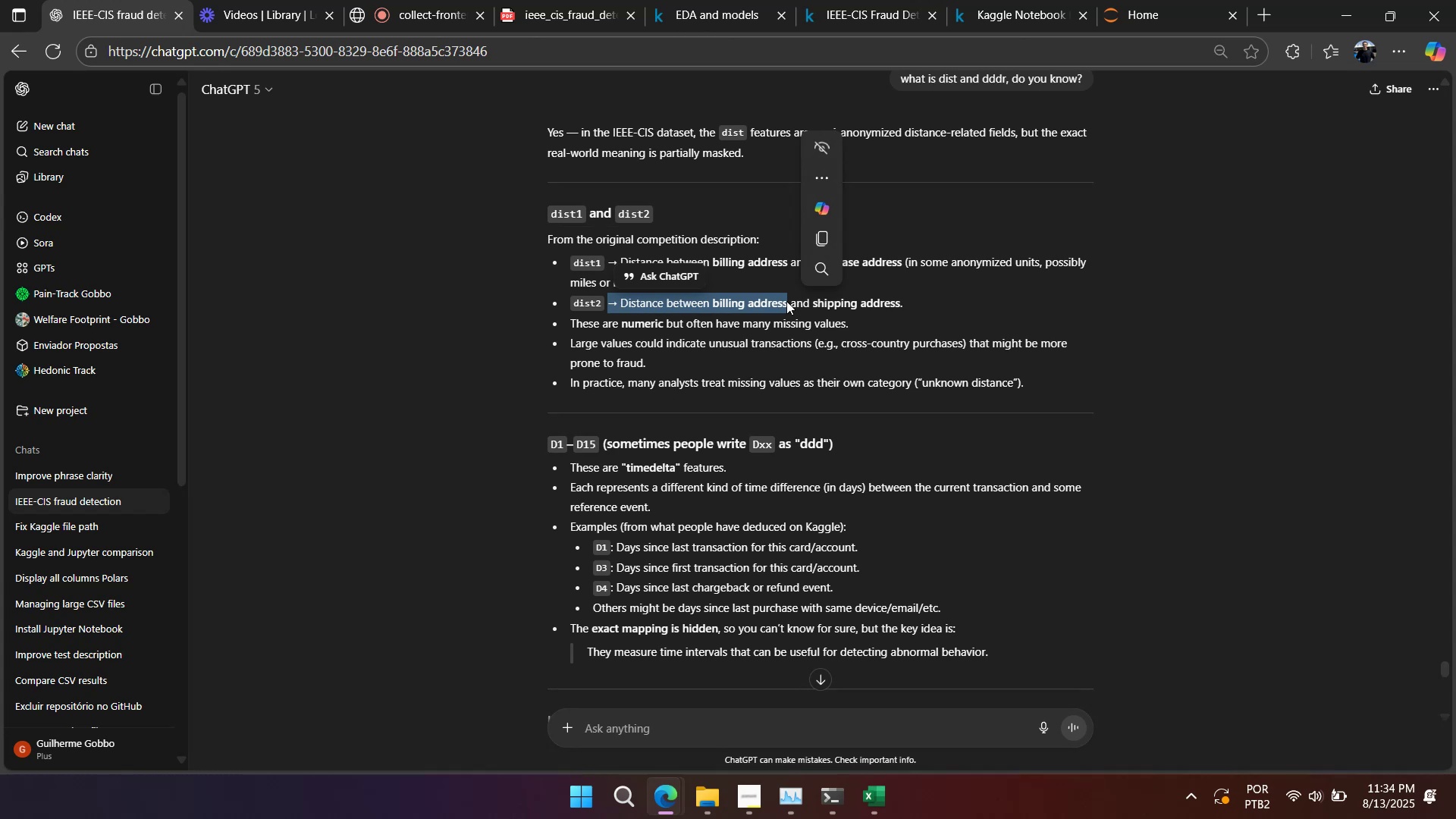 
wait(7.01)
 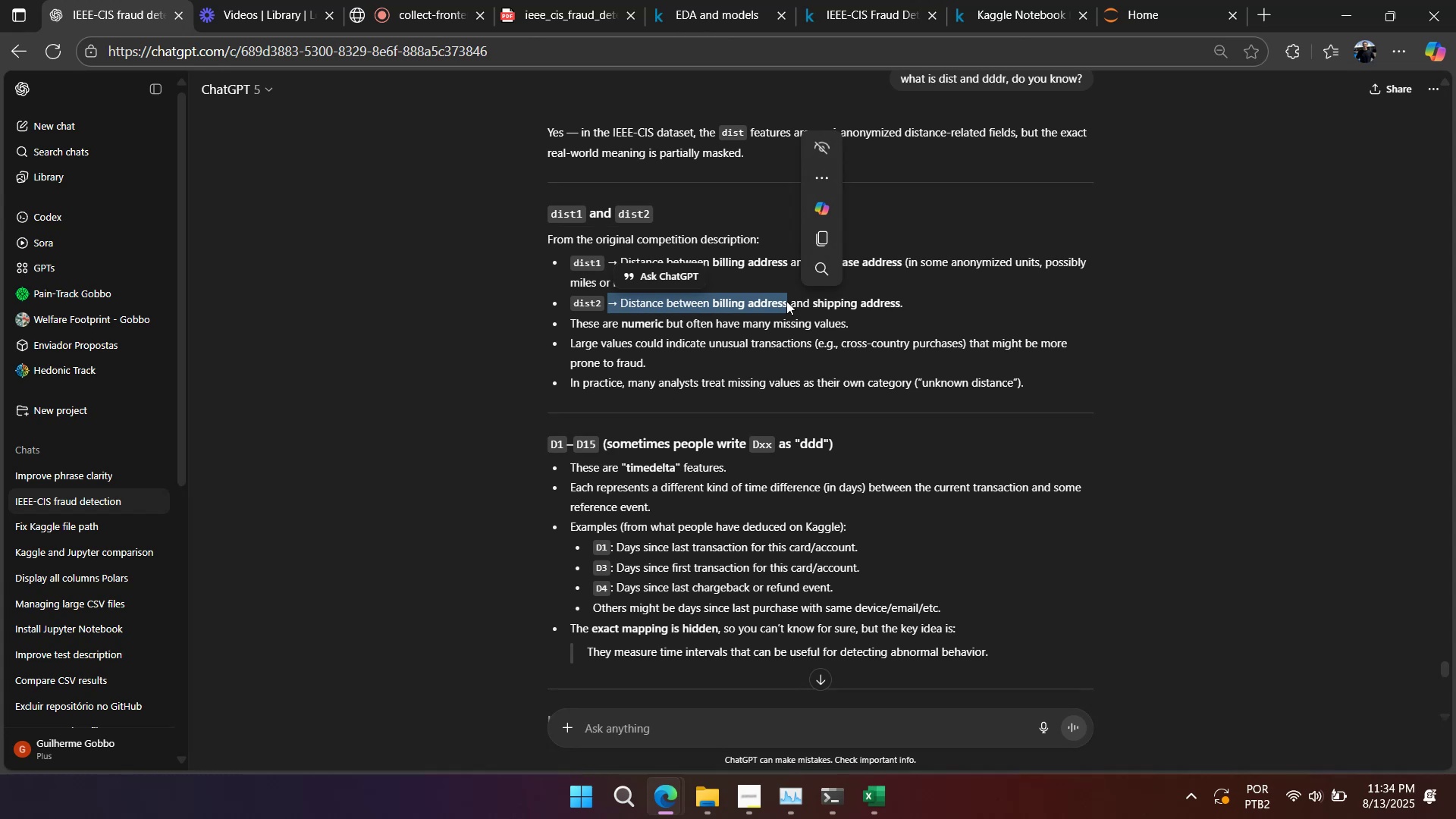 
left_click([734, 309])
 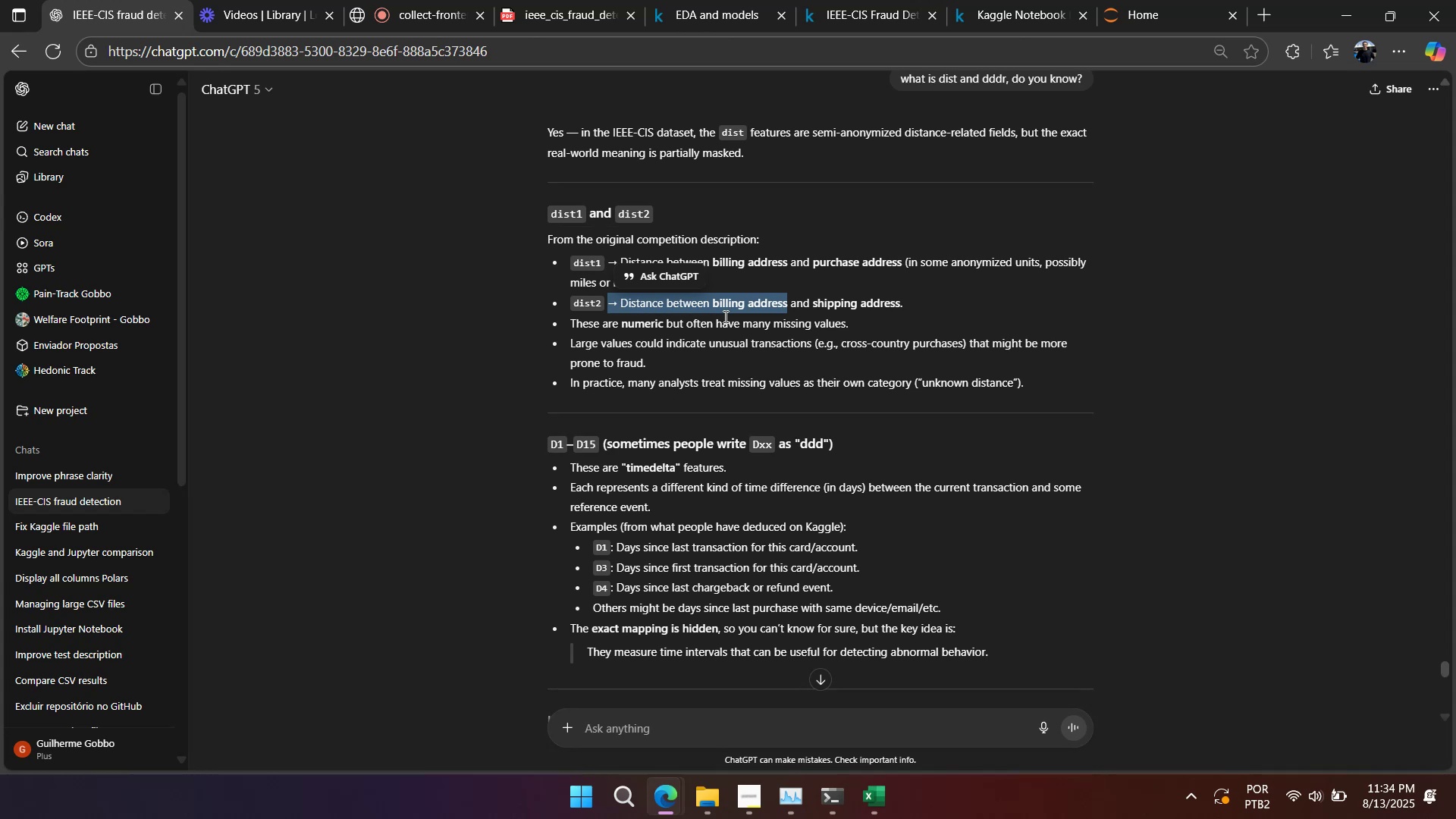 
wait(13.48)
 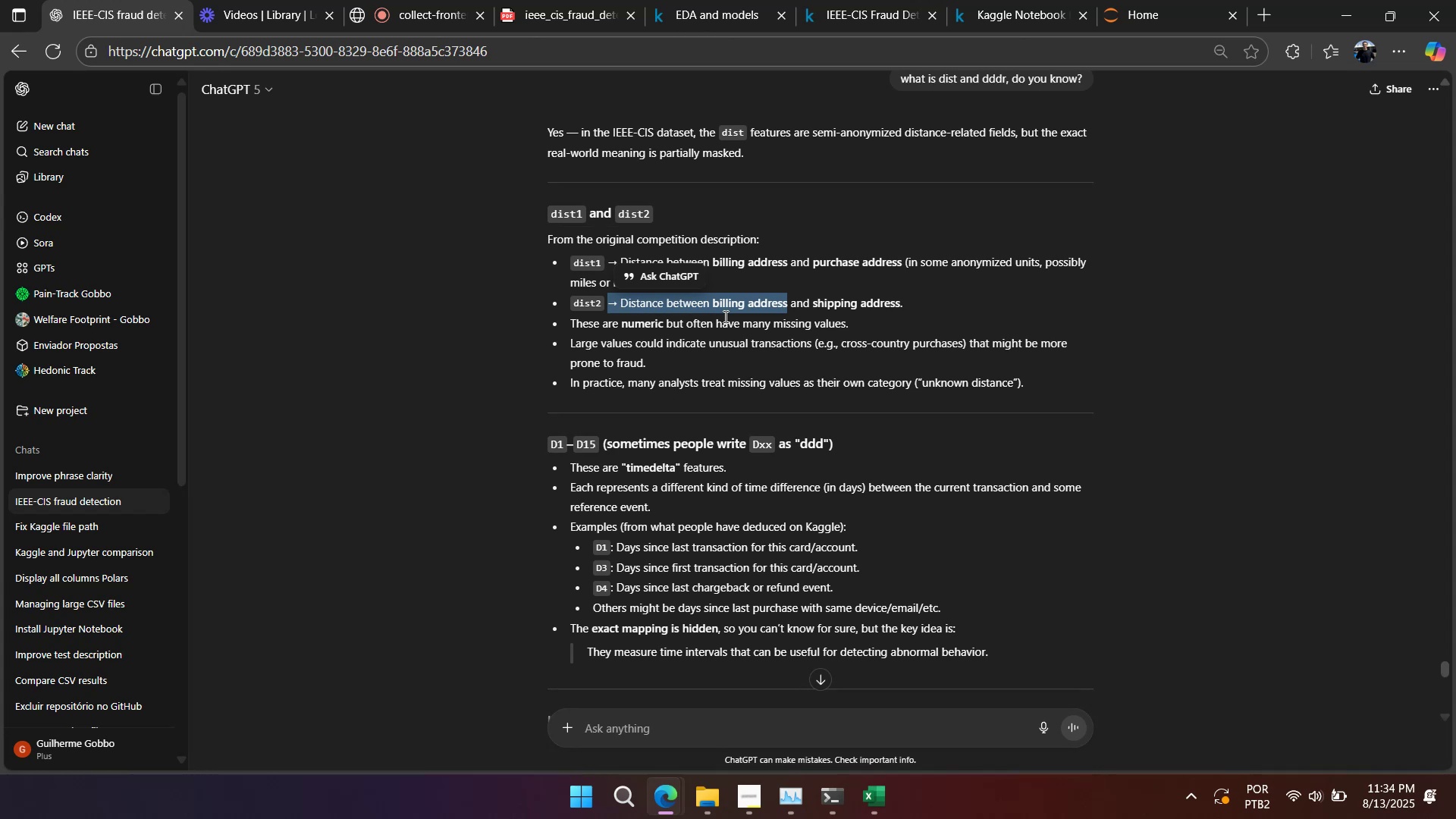 
left_click([824, 352])
 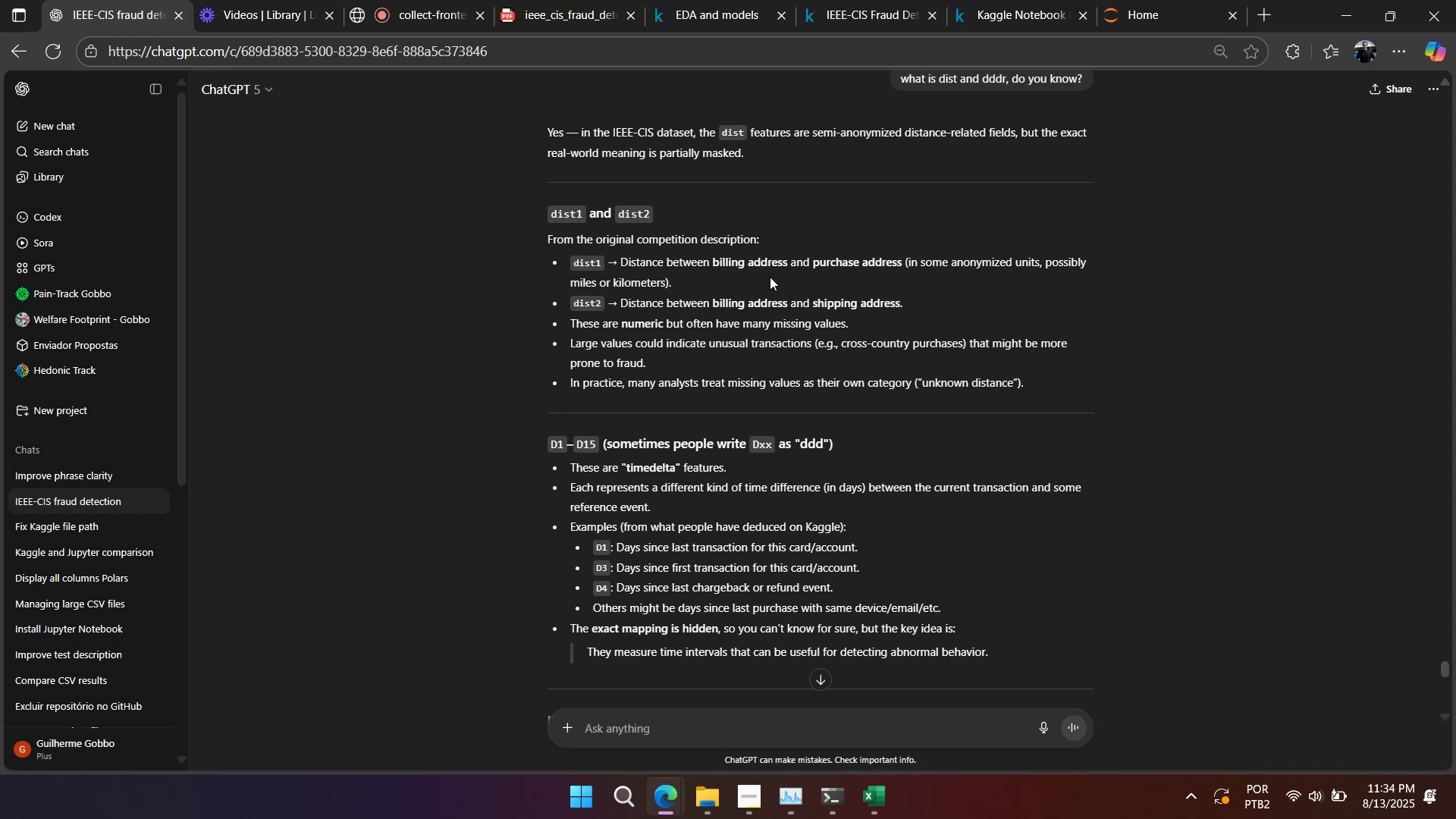 
wait(12.79)
 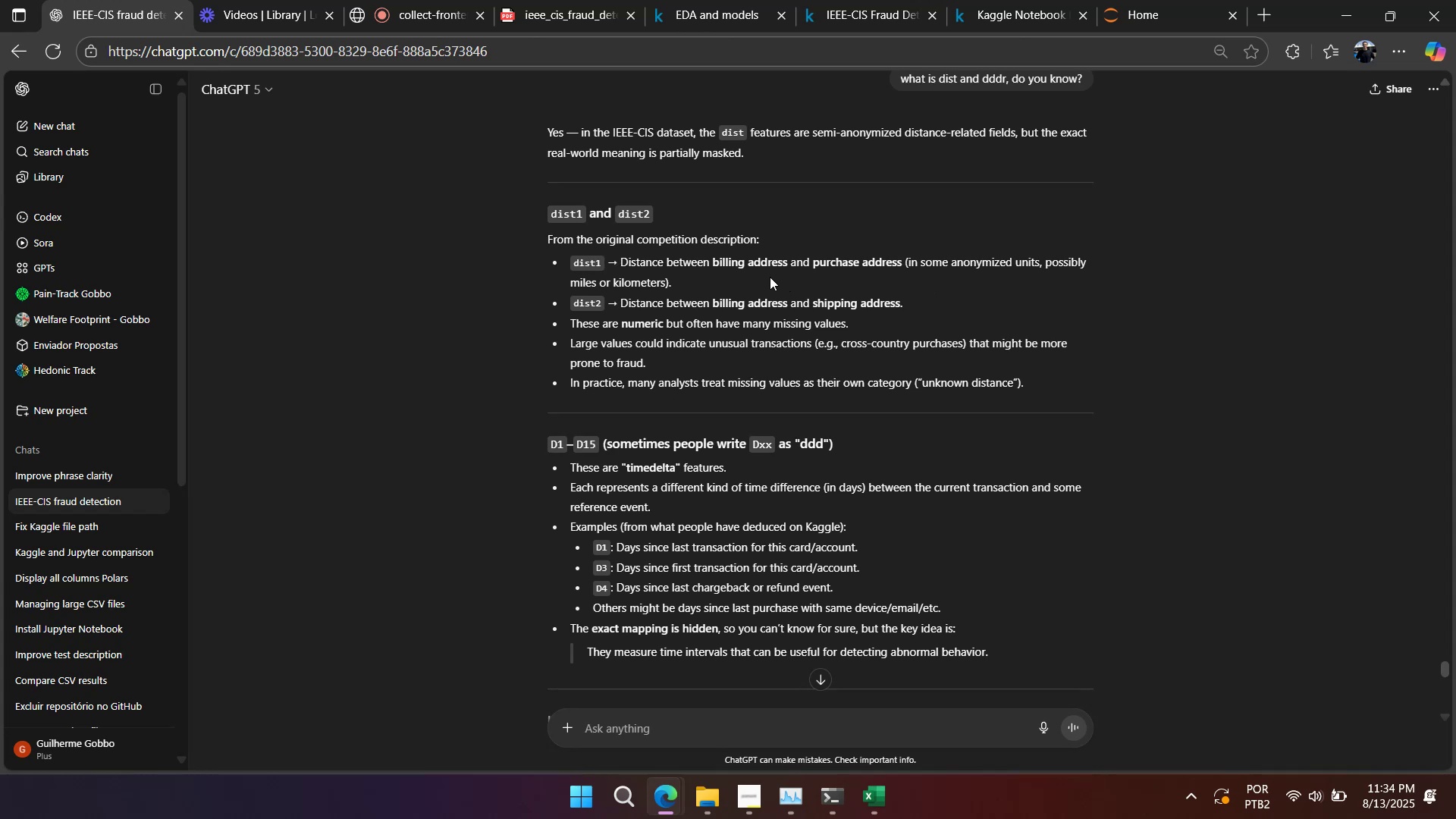 
left_click([1004, 10])
 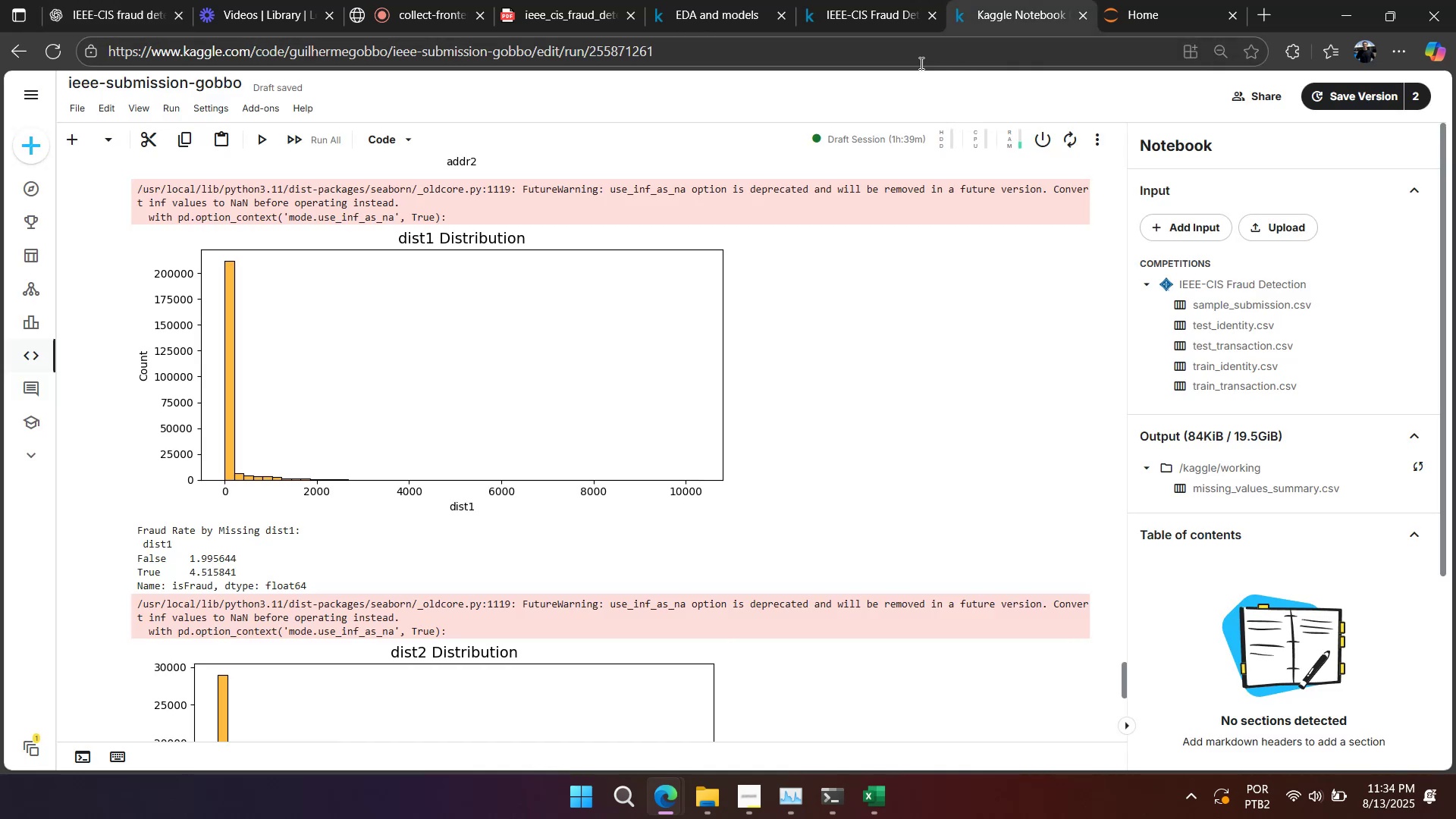 
scroll: coordinate [722, 308], scroll_direction: up, amount: 8.0
 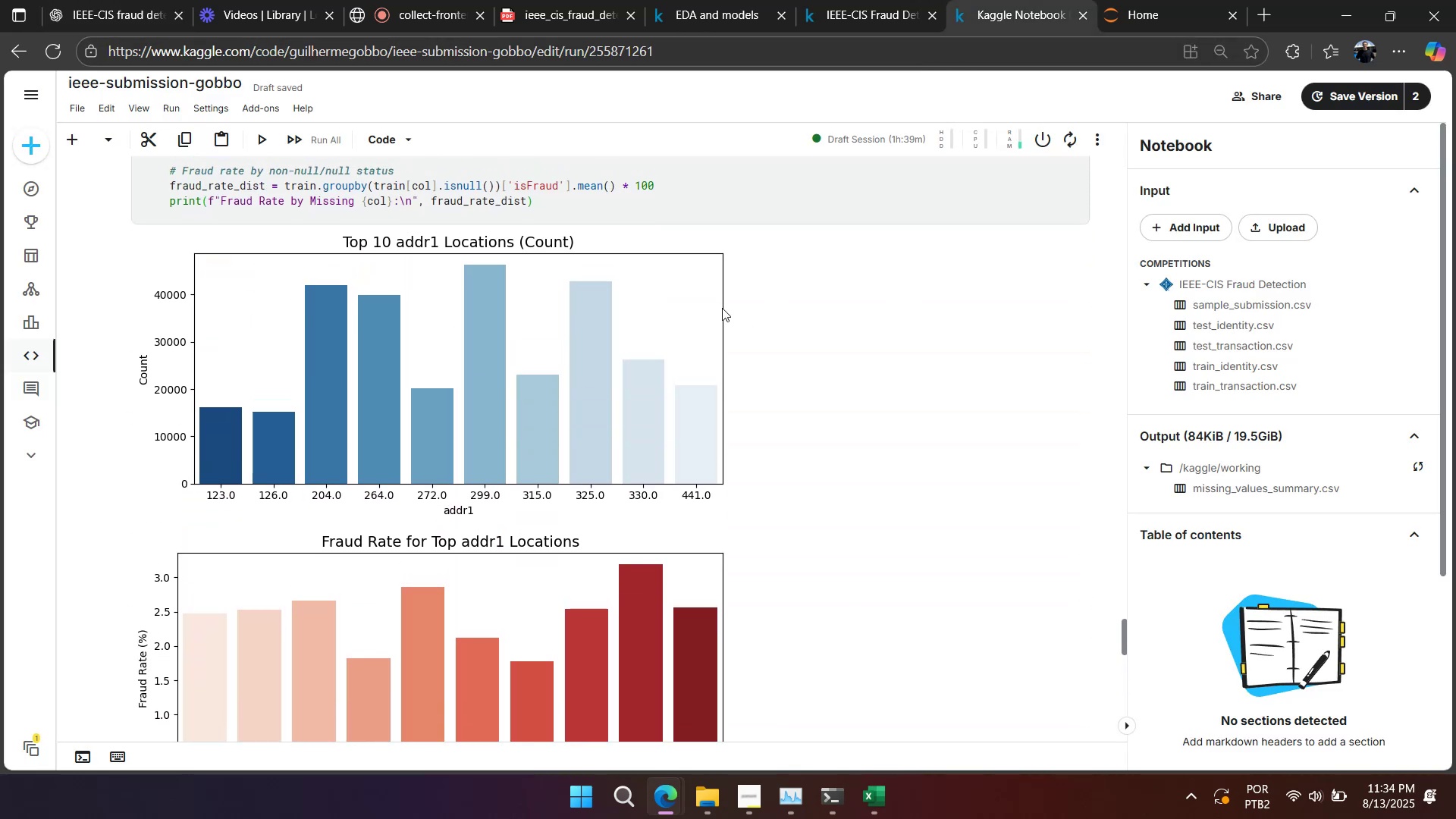 
scroll: coordinate [722, 308], scroll_direction: down, amount: 3.0
 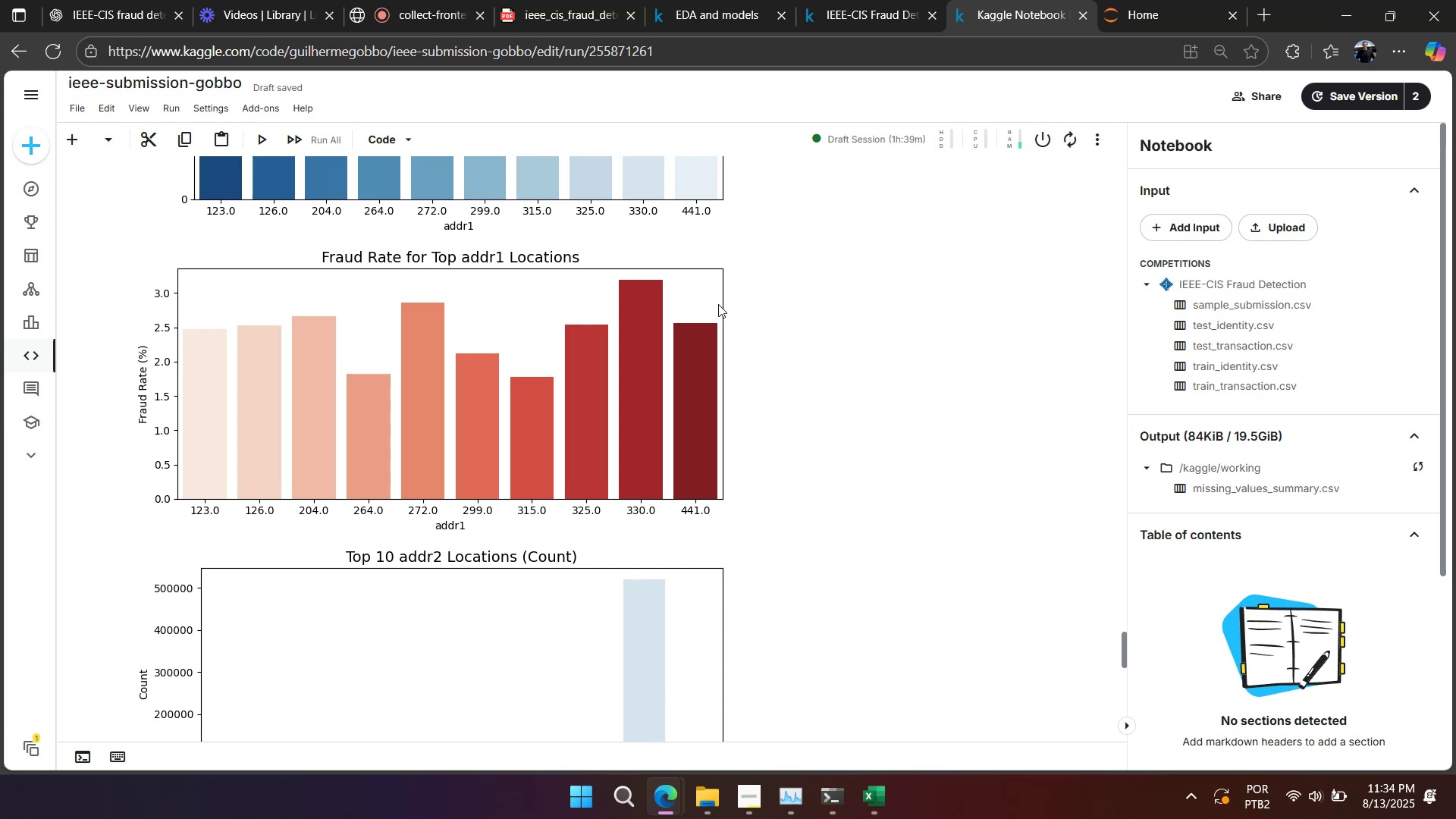 
left_click([77, 13])
 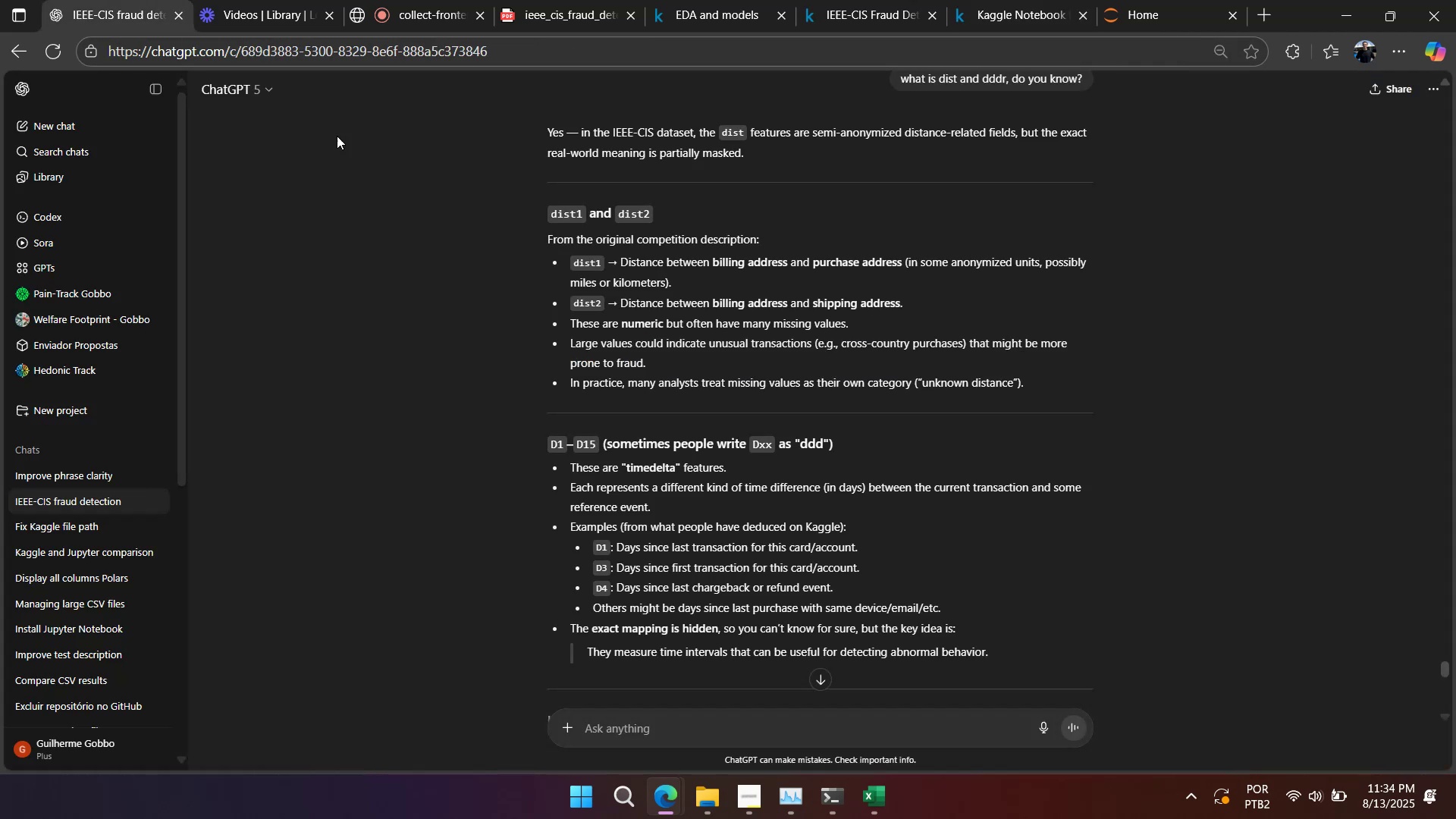 
scroll: coordinate [778, 352], scroll_direction: down, amount: 21.0
 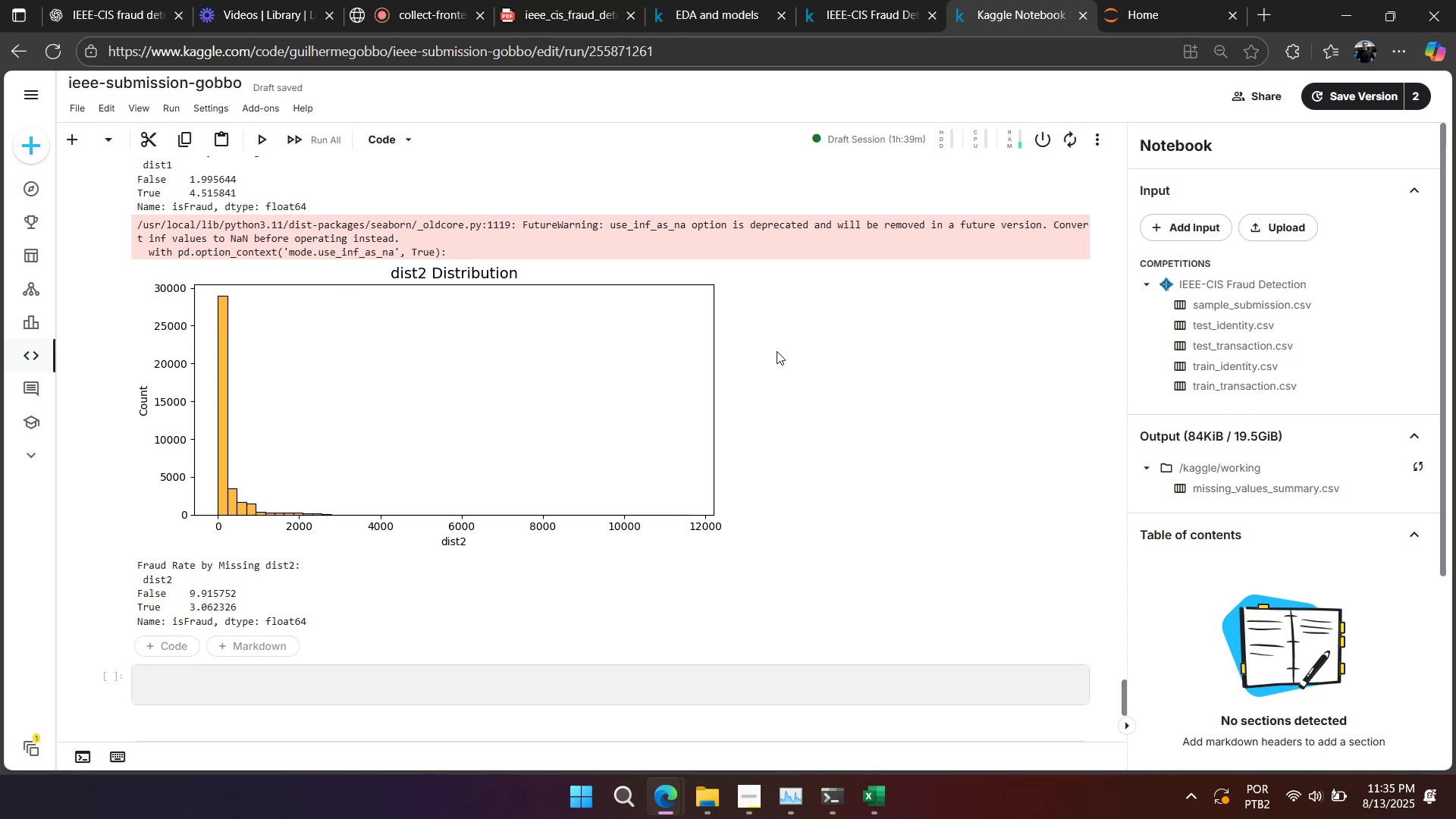 
wait(7.53)
 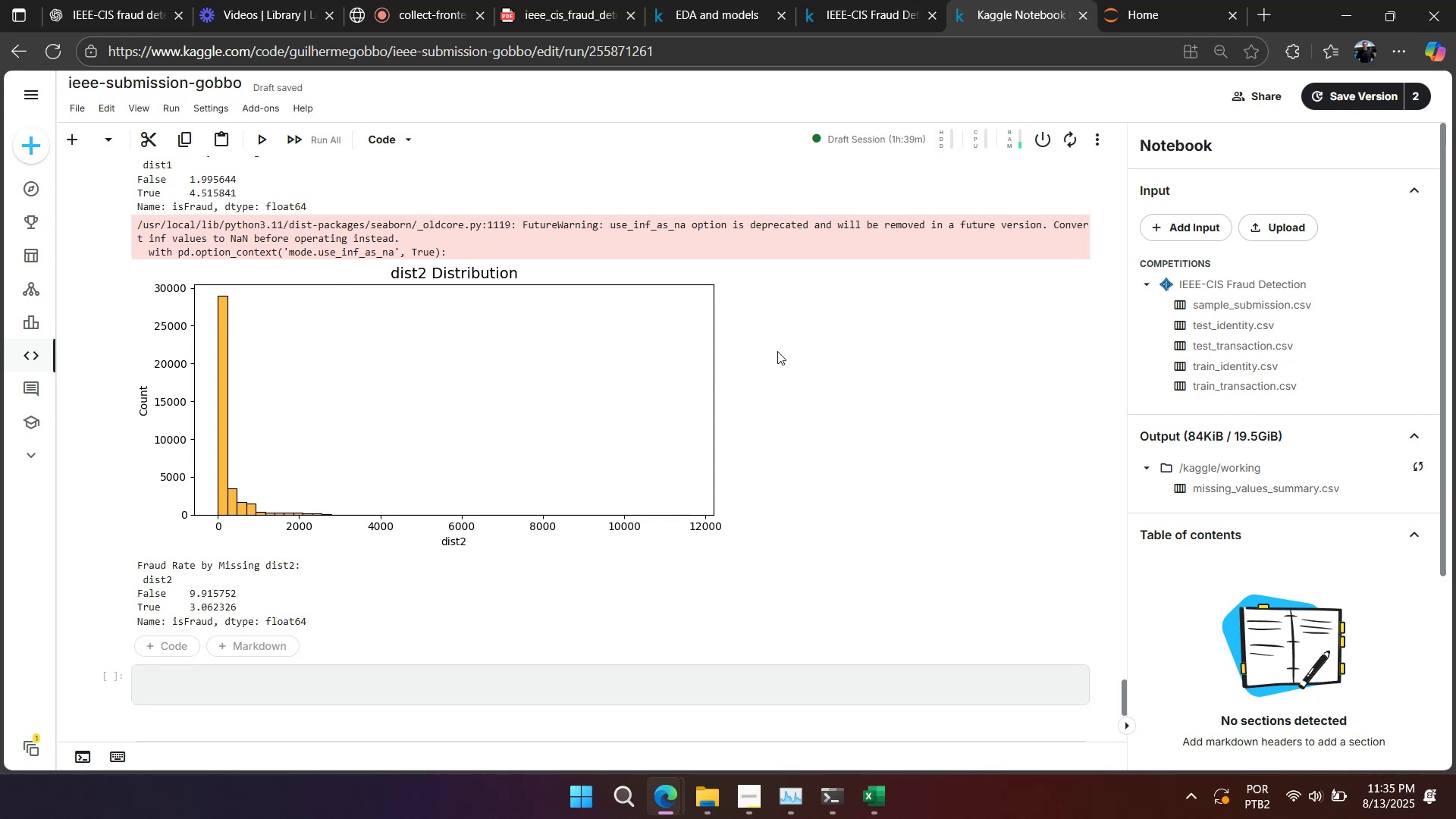 
scroll: coordinate [769, 353], scroll_direction: up, amount: 17.0
 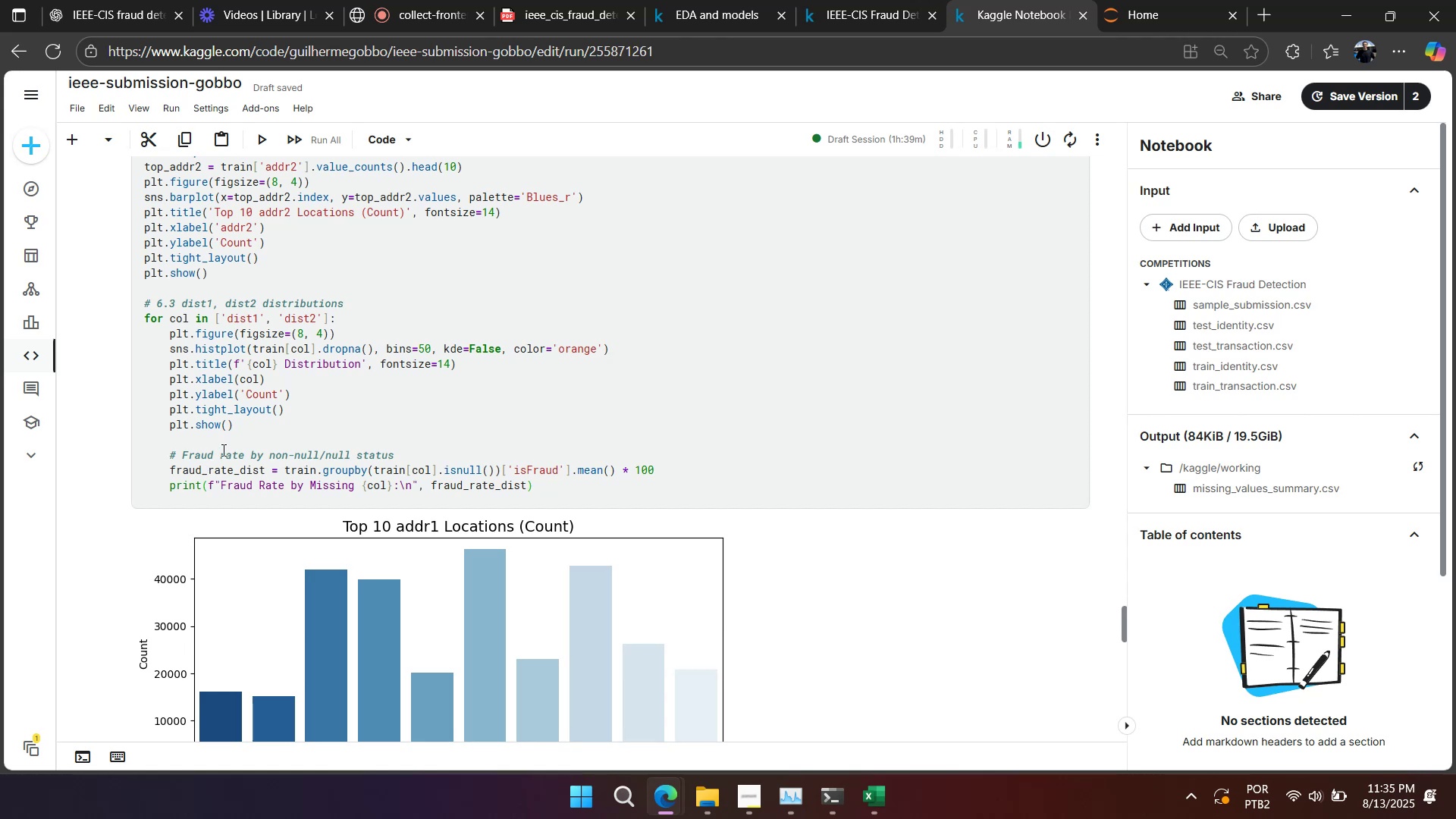 
wait(6.17)
 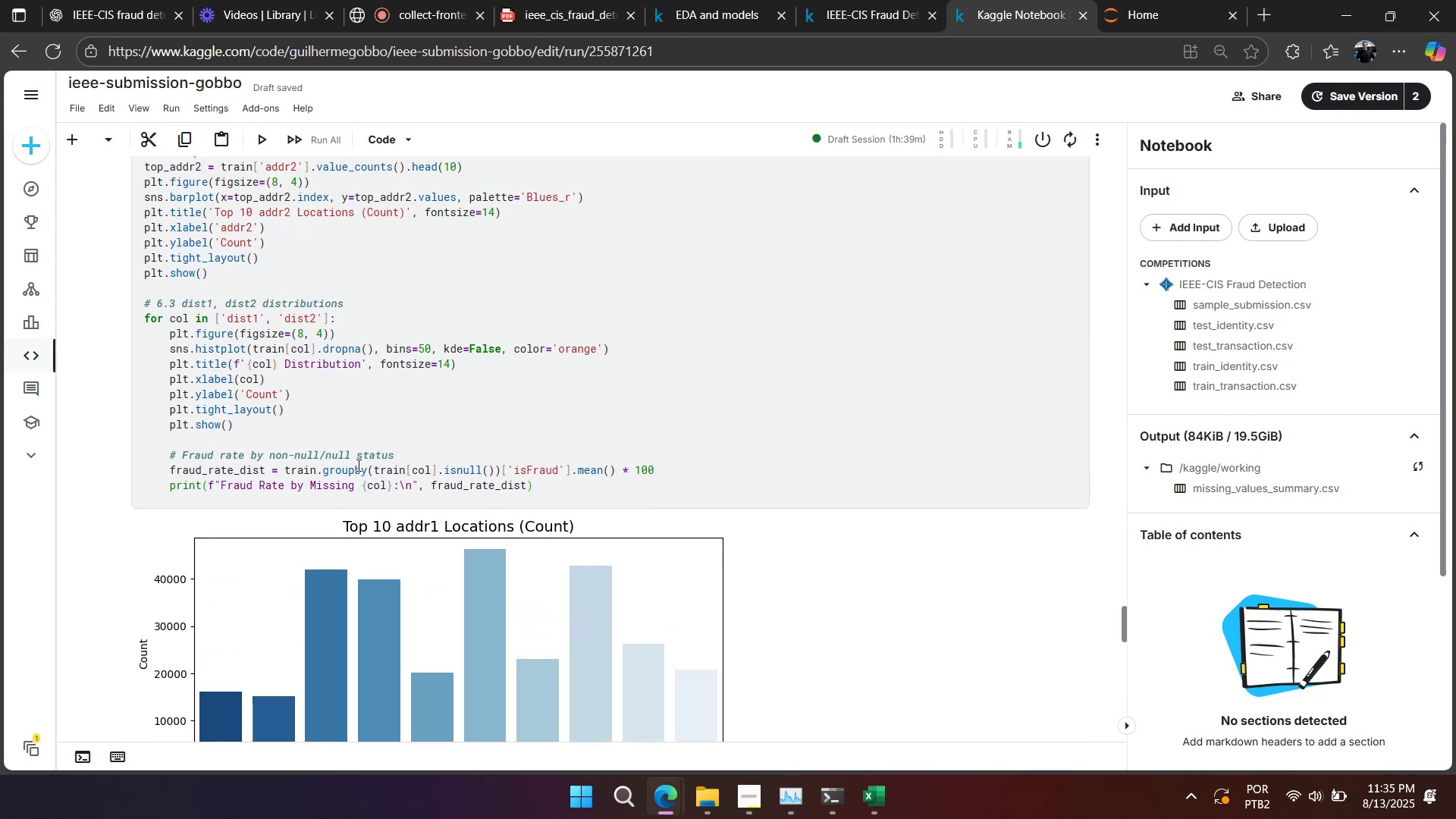 
left_click_drag(start_coordinate=[282, 476], to_coordinate=[309, 490])
 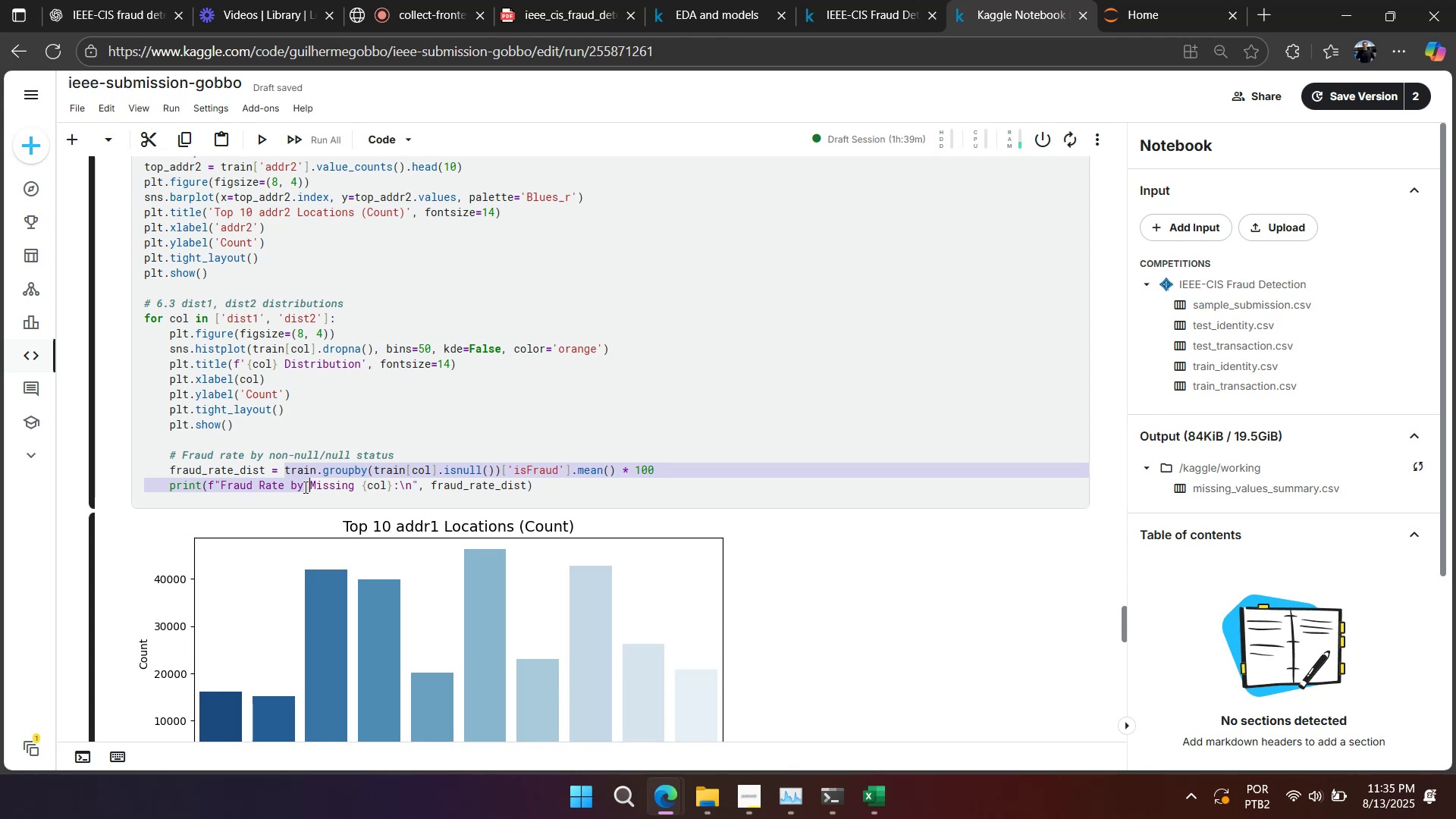 
scroll: coordinate [298, 488], scroll_direction: down, amount: 17.0
 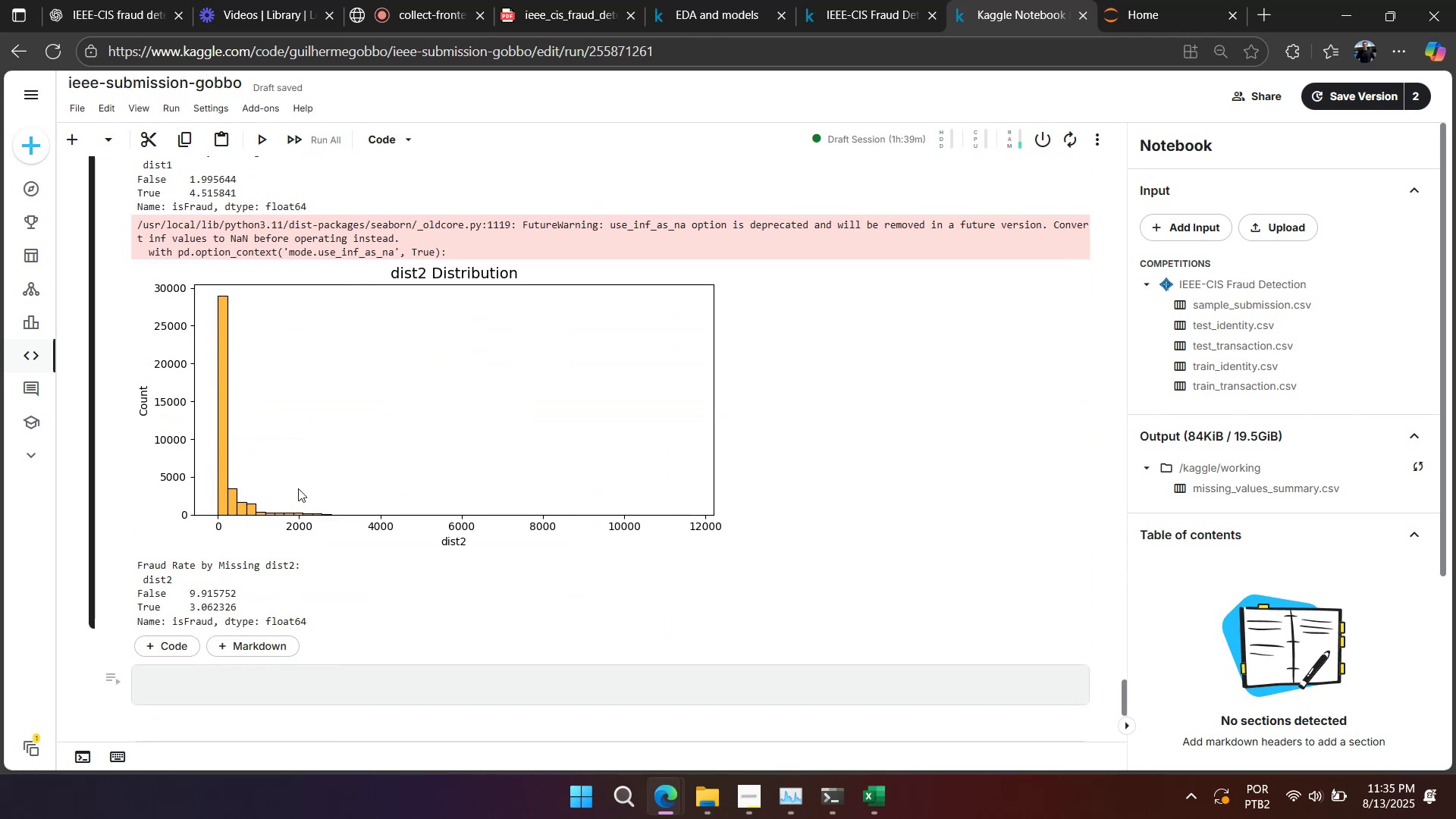 
scroll: coordinate [298, 488], scroll_direction: up, amount: 5.0
 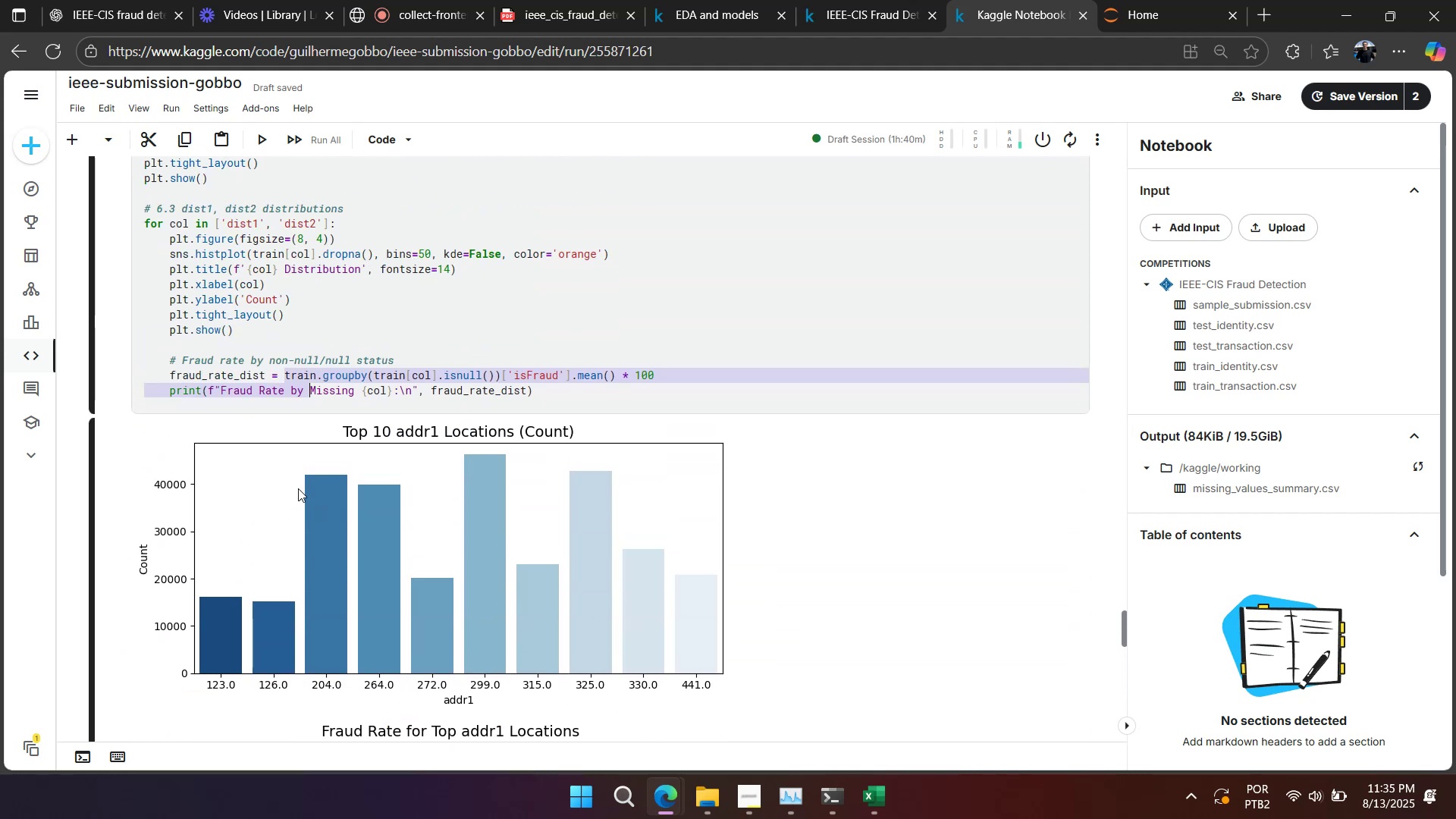 
left_click([221, 375])
 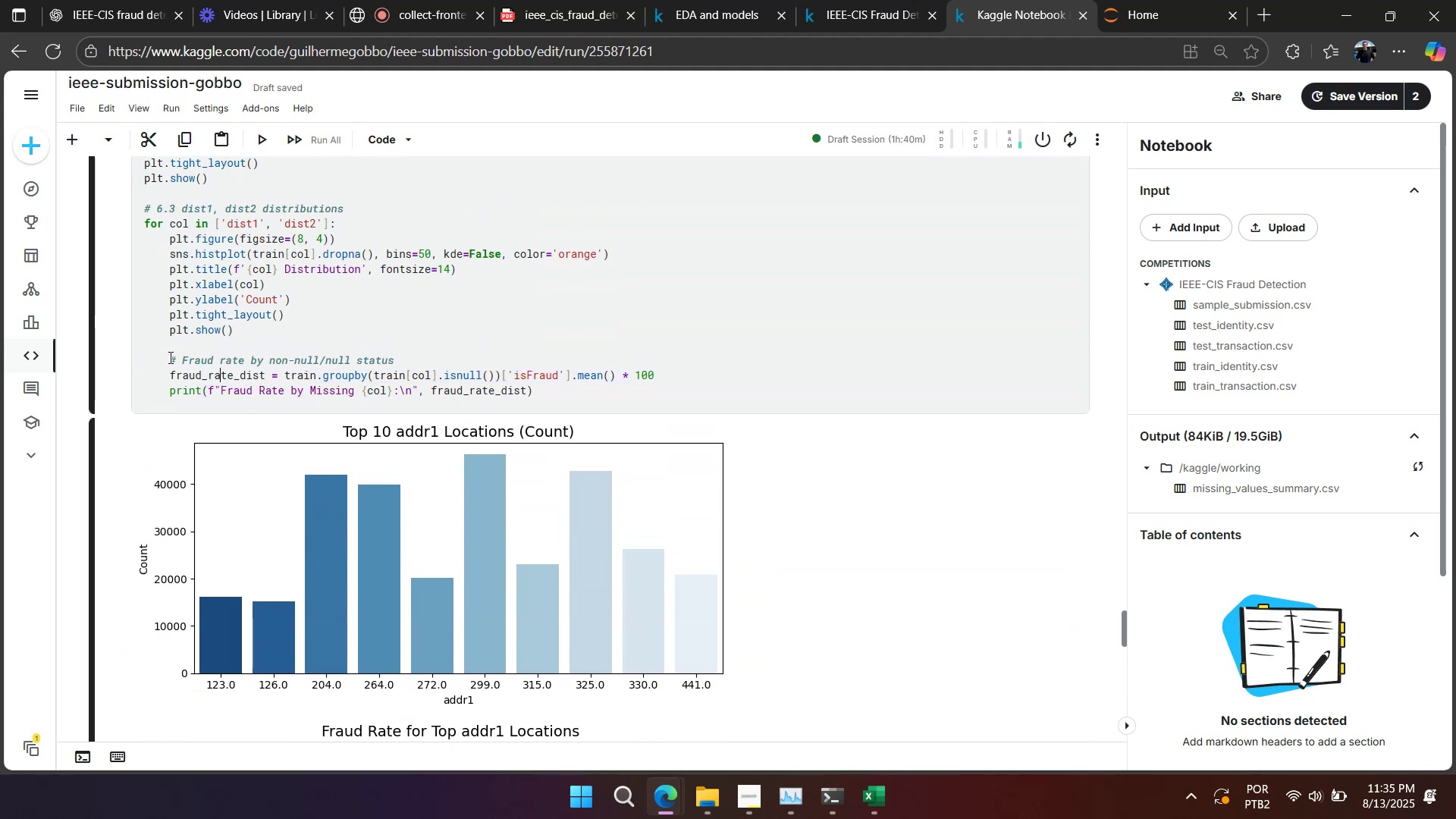 
left_click_drag(start_coordinate=[165, 356], to_coordinate=[556, 394])
 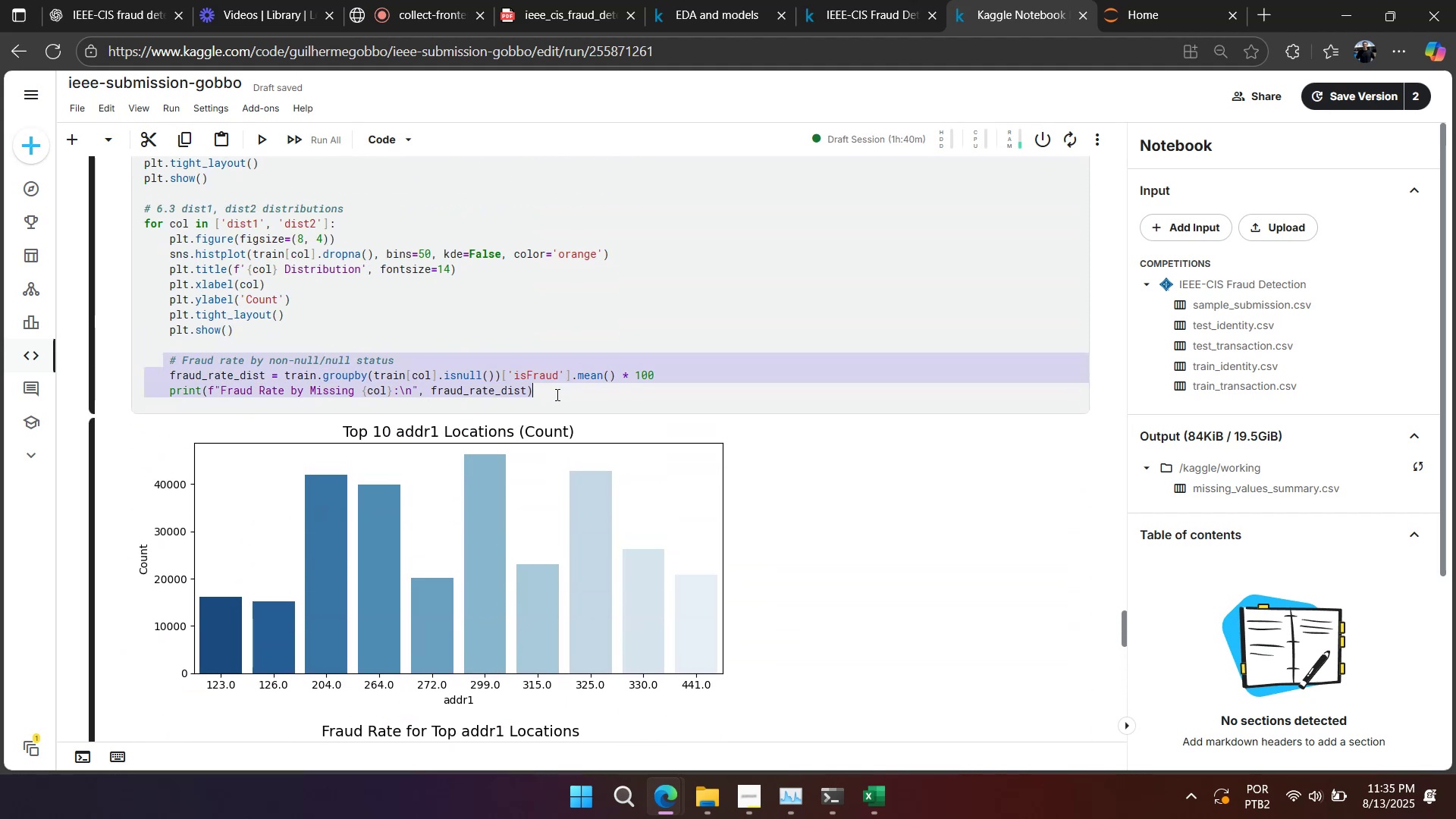 
key(Control+C)
 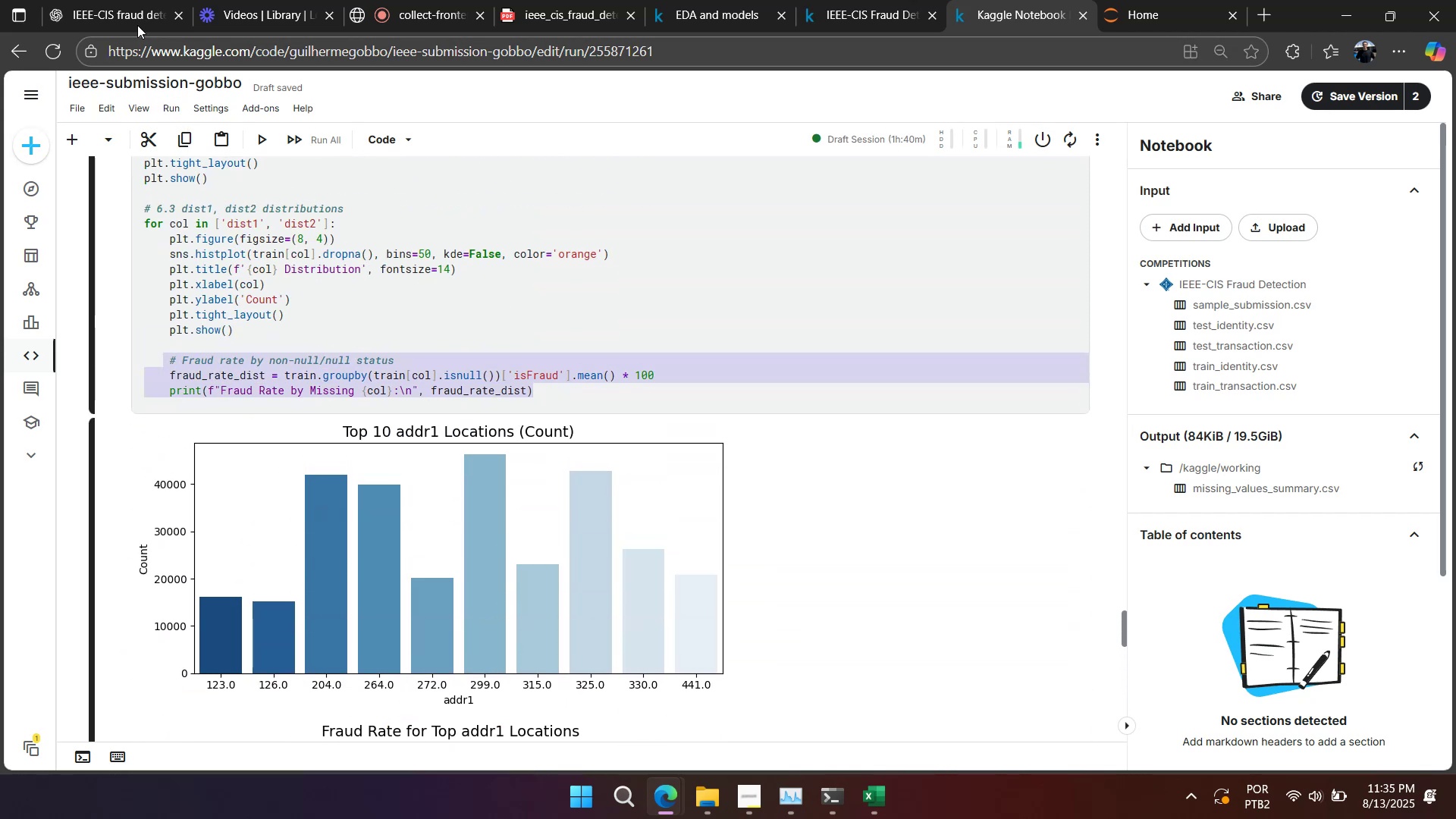 
left_click([129, 8])
 